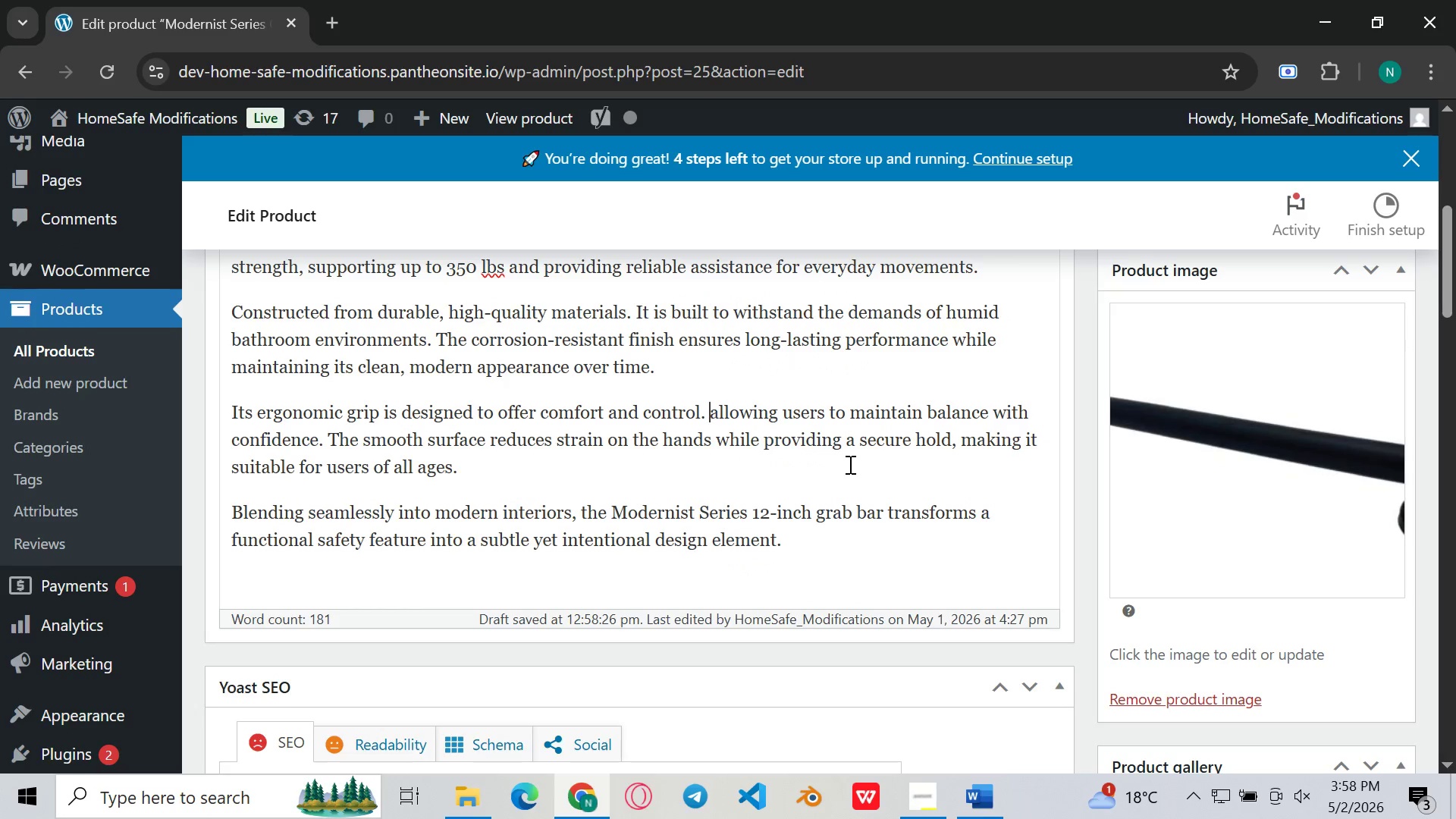 
type(It )
 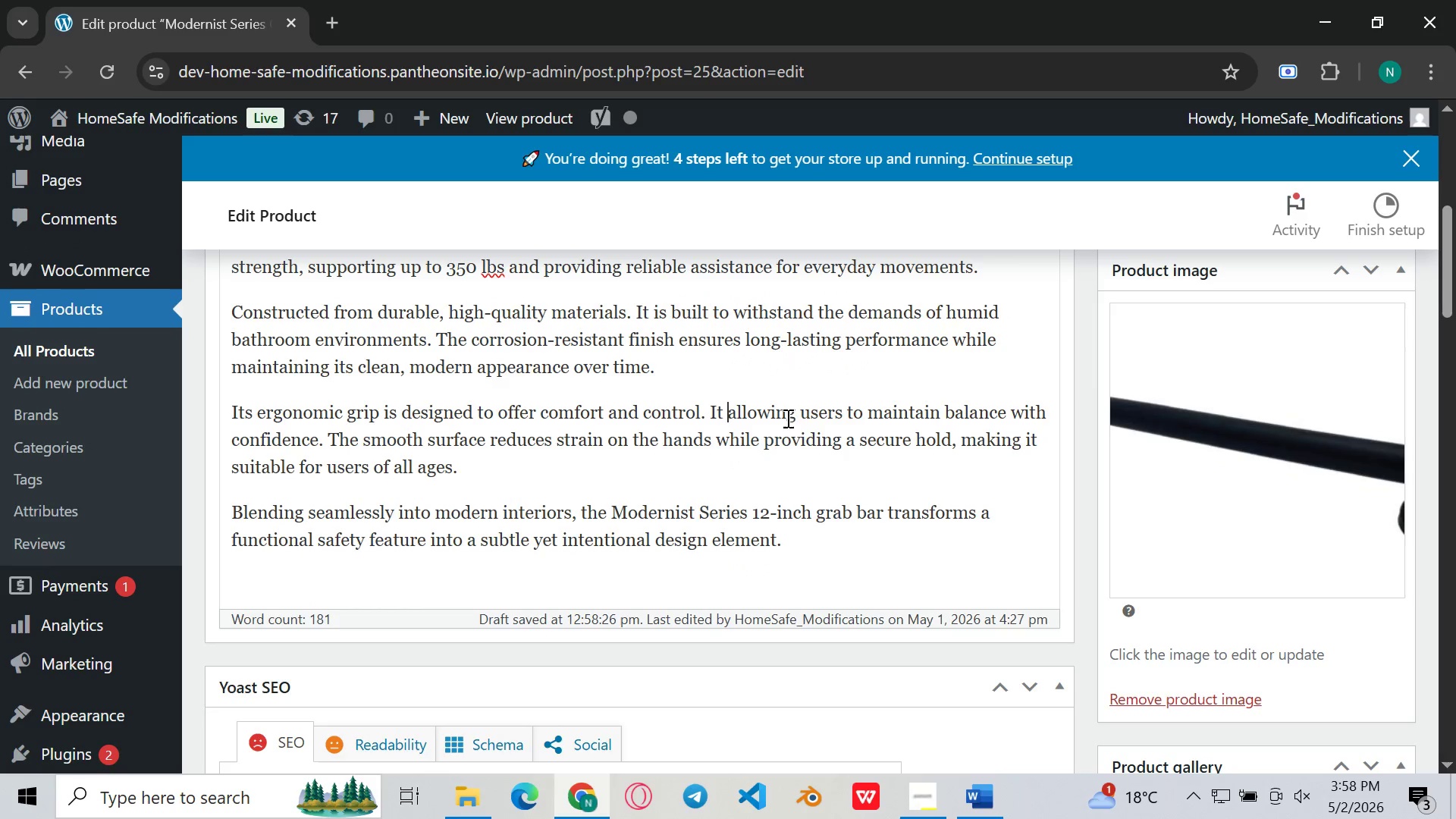 
left_click([786, 418])
 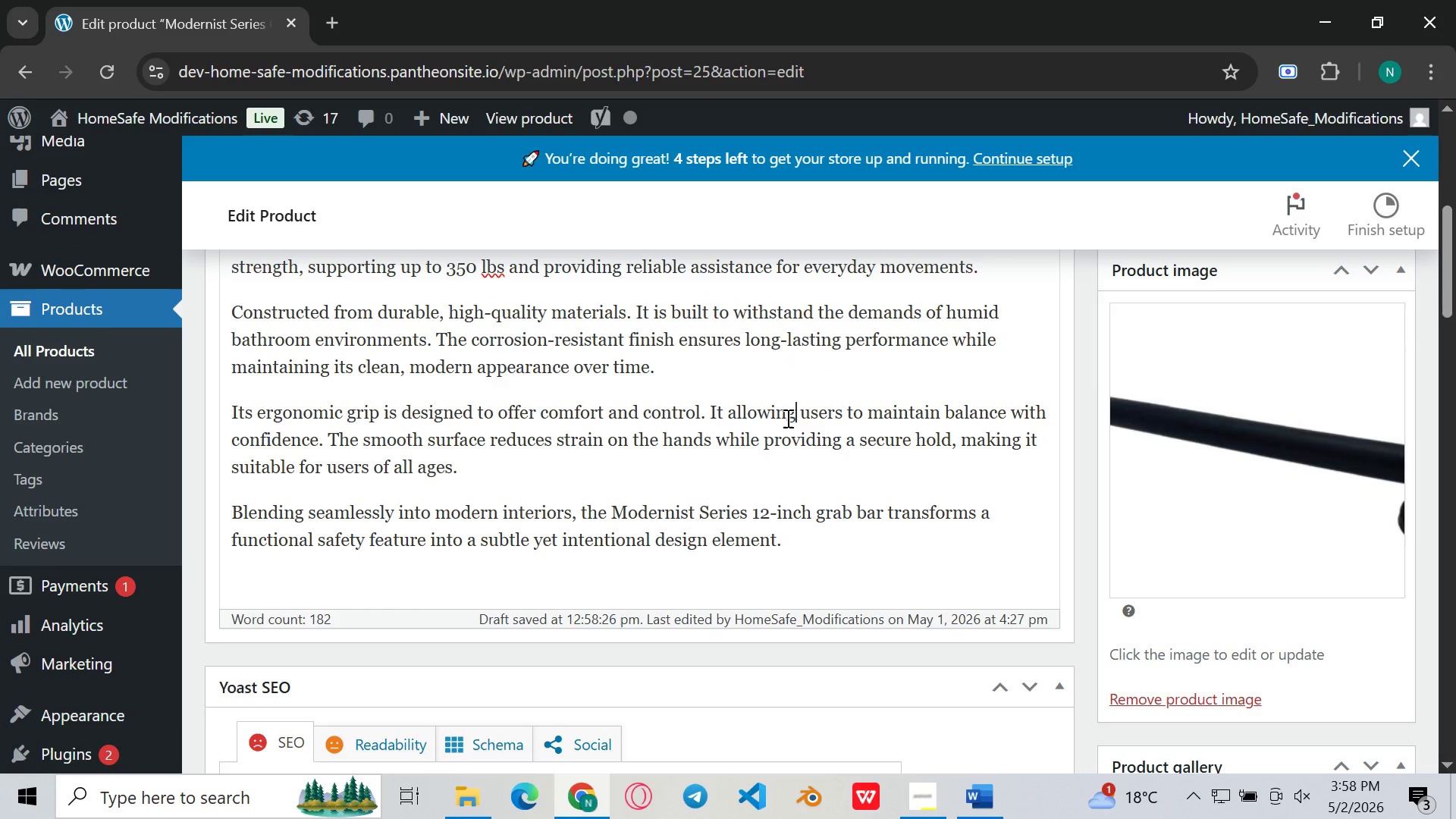 
key(ArrowRight)
 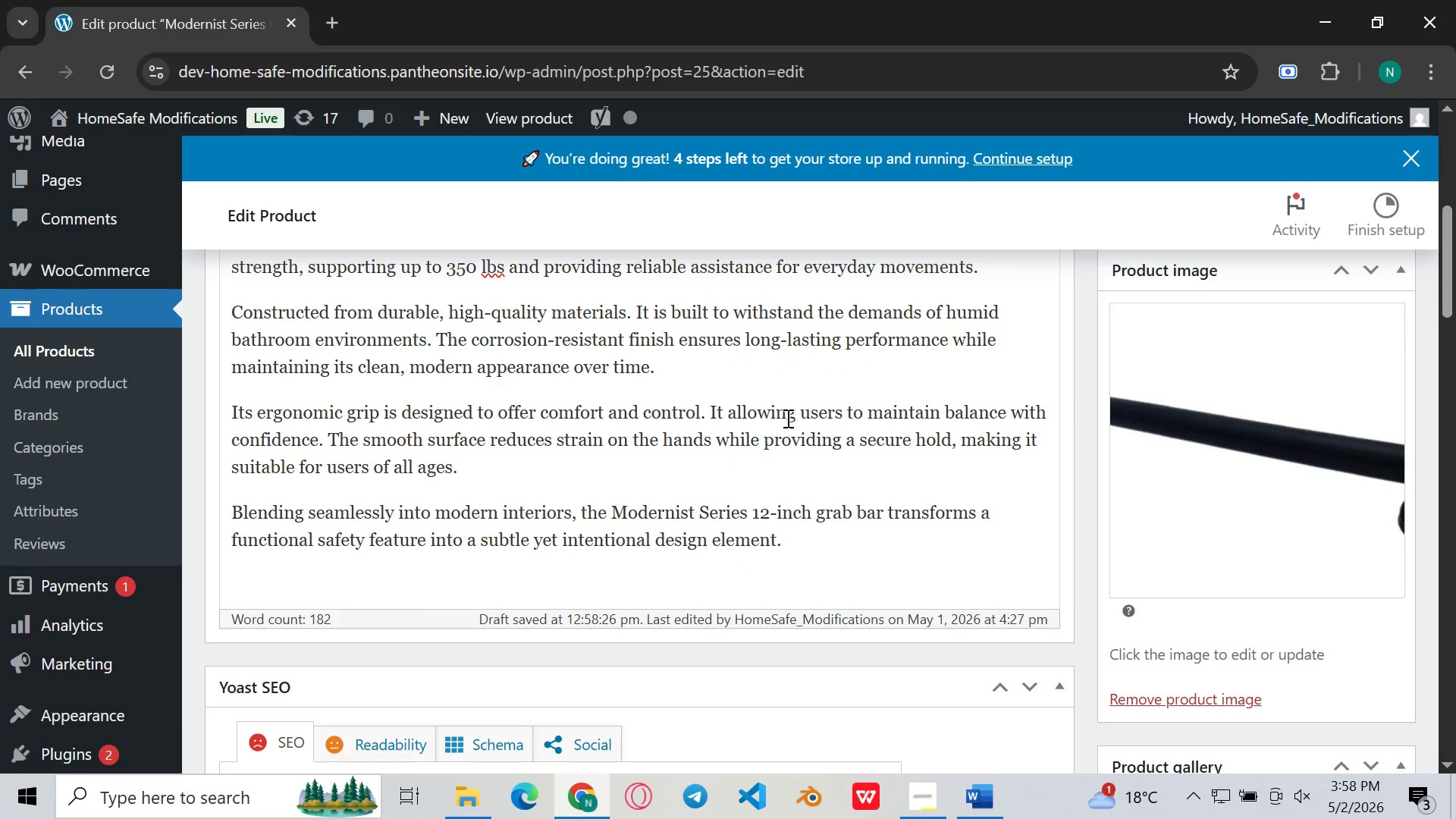 
key(Backspace)
 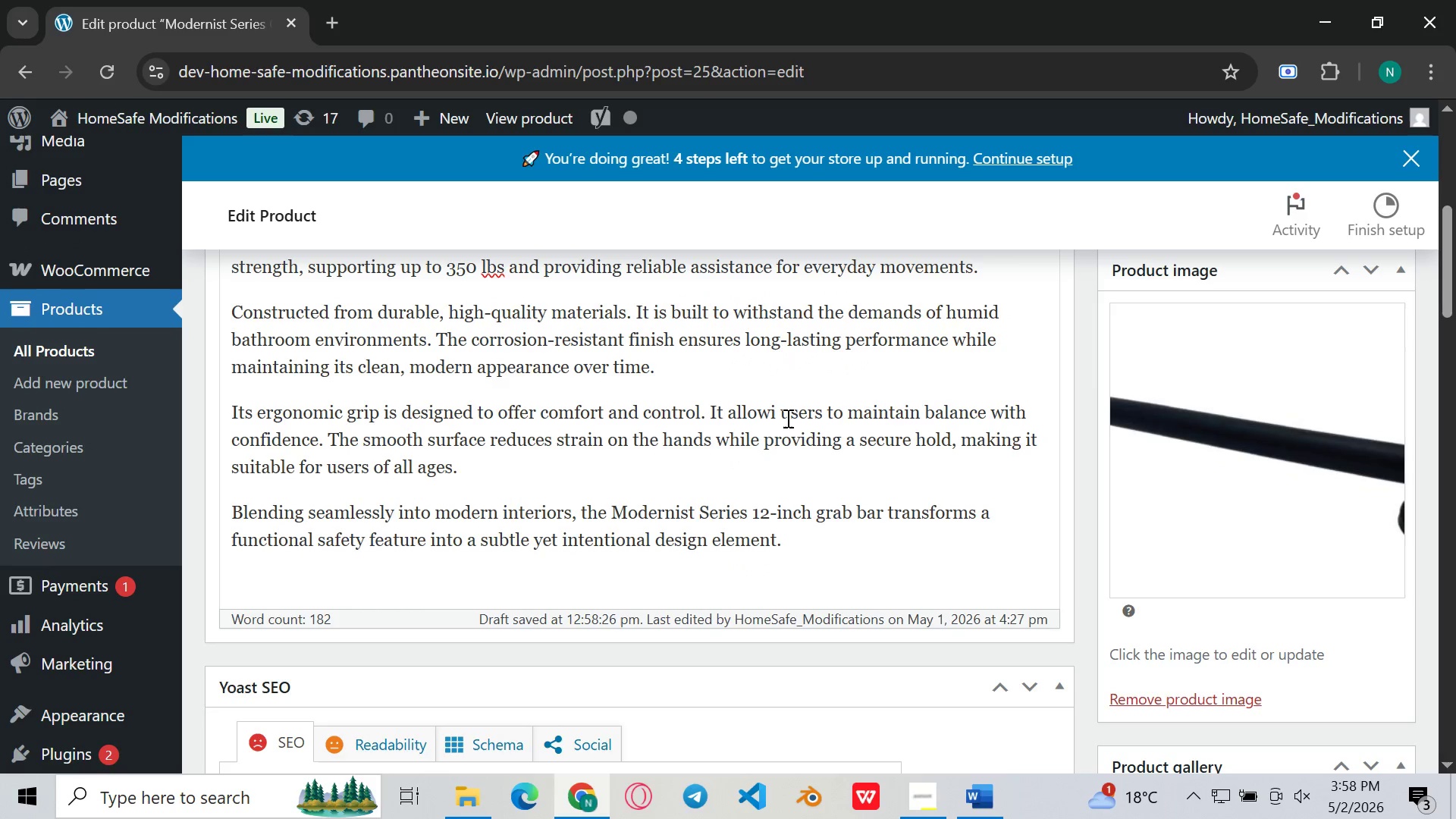 
key(Backspace)
 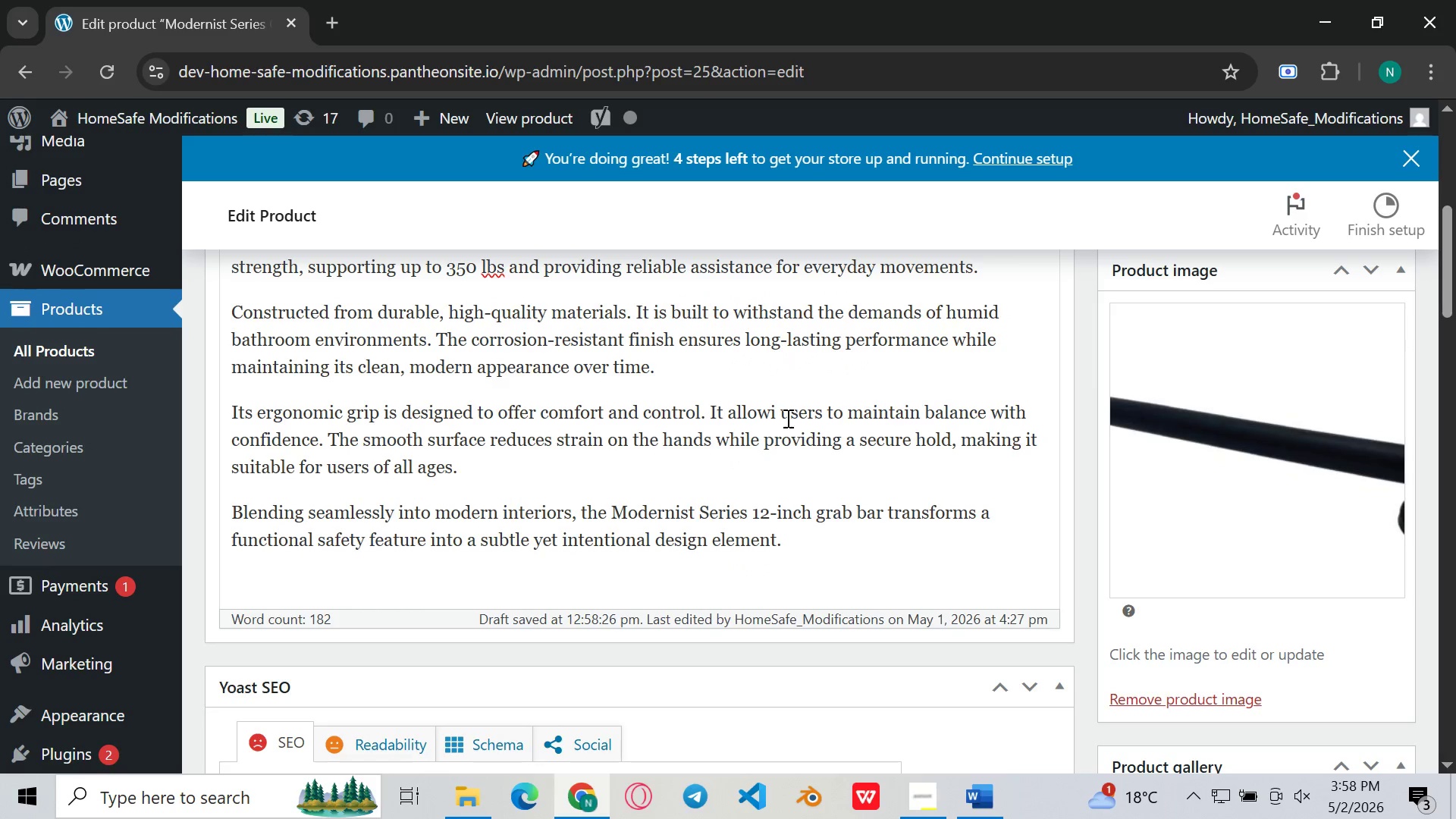 
key(Backspace)
 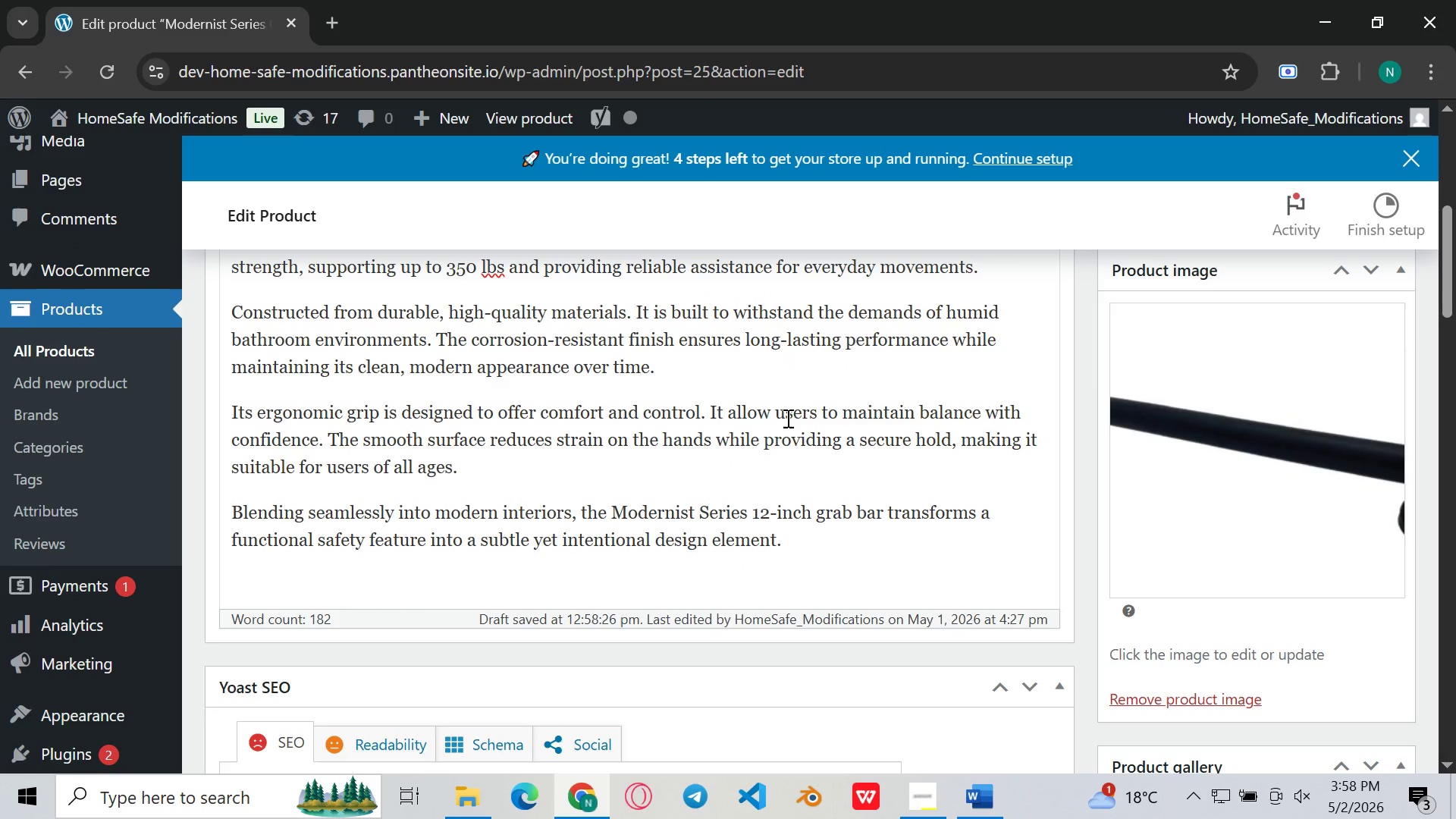 
key(S)
 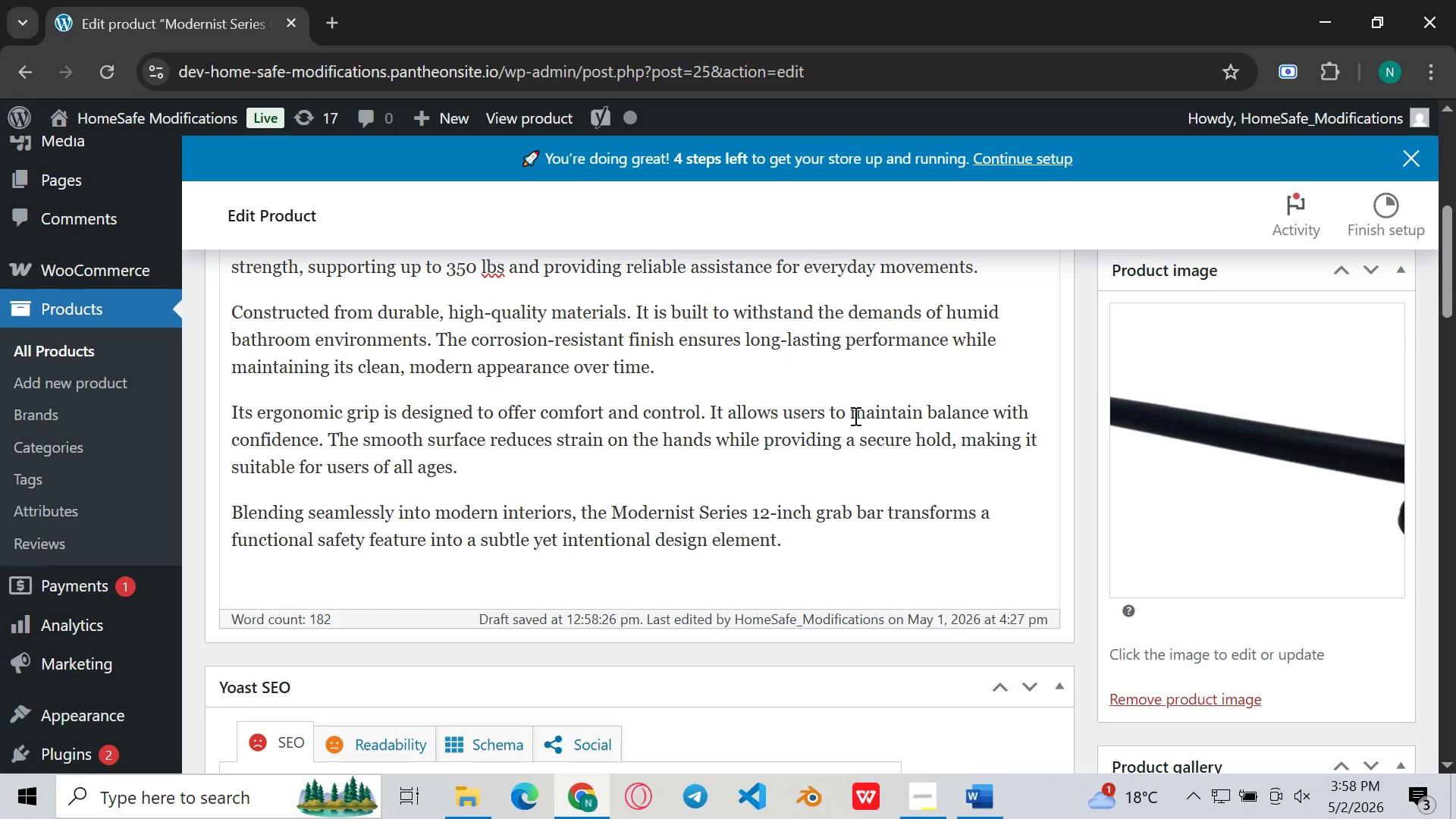 
left_click([863, 416])
 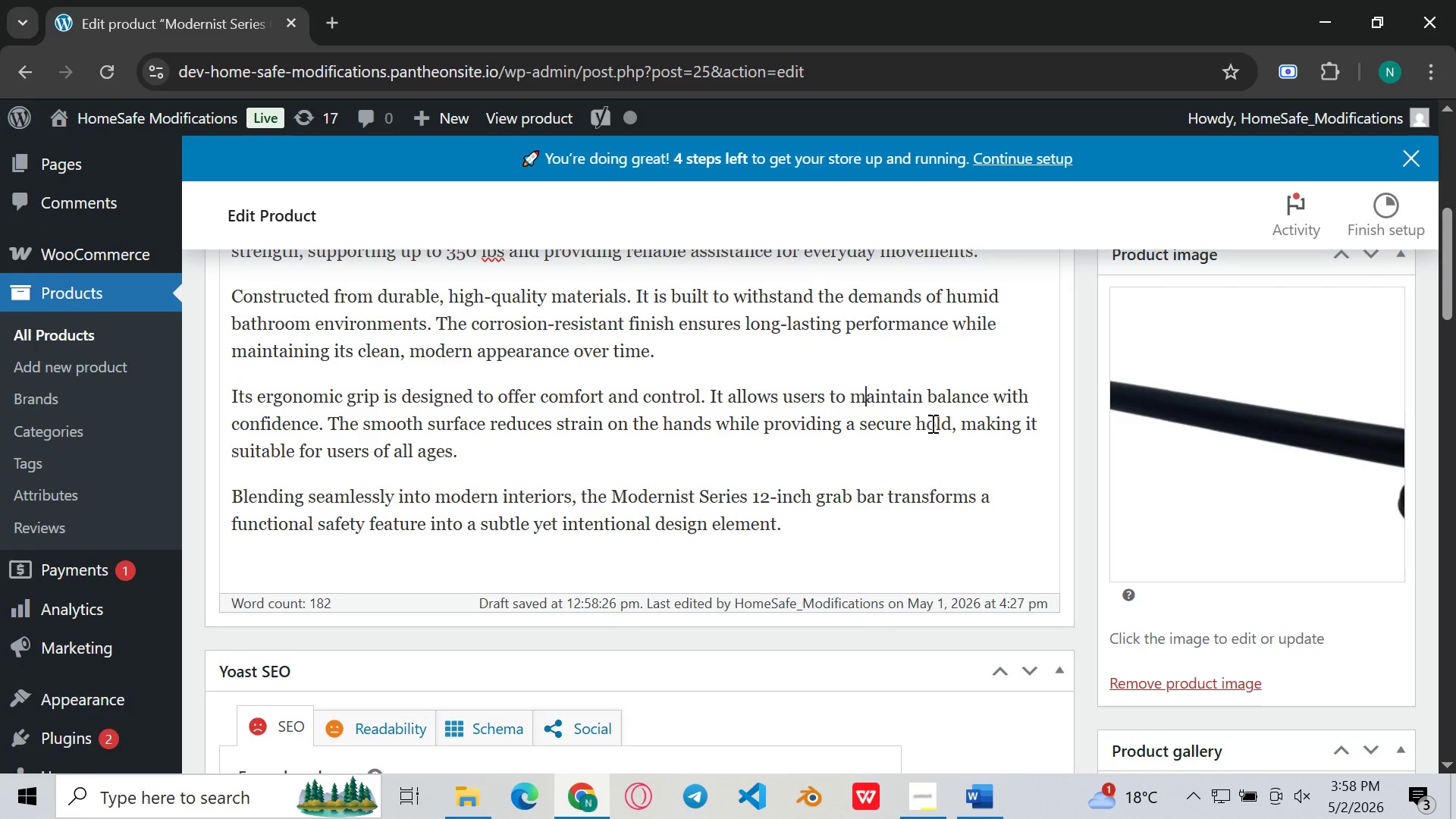 
left_click([959, 428])
 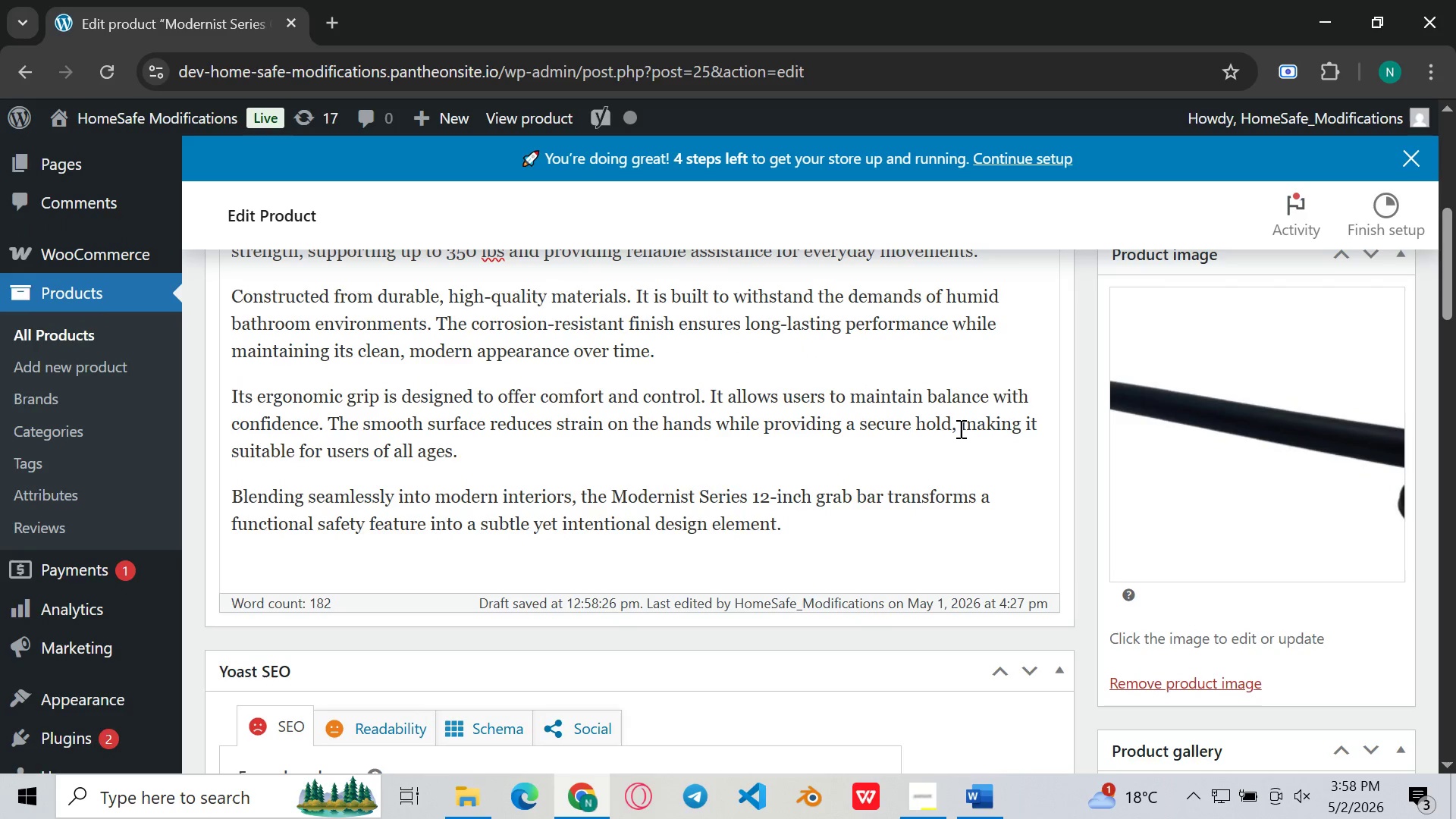 
key(ArrowLeft)
 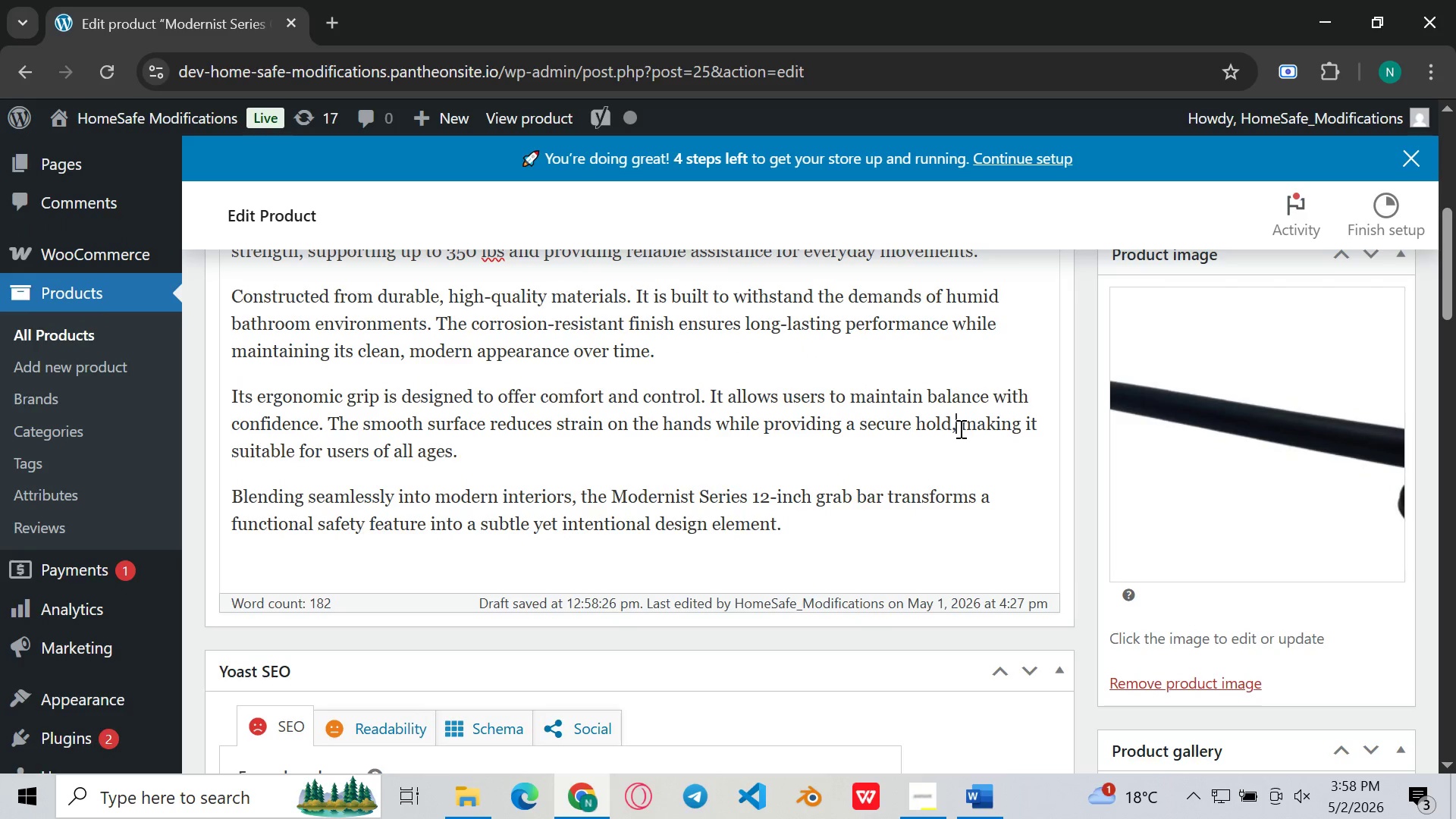 
key(Backspace)
 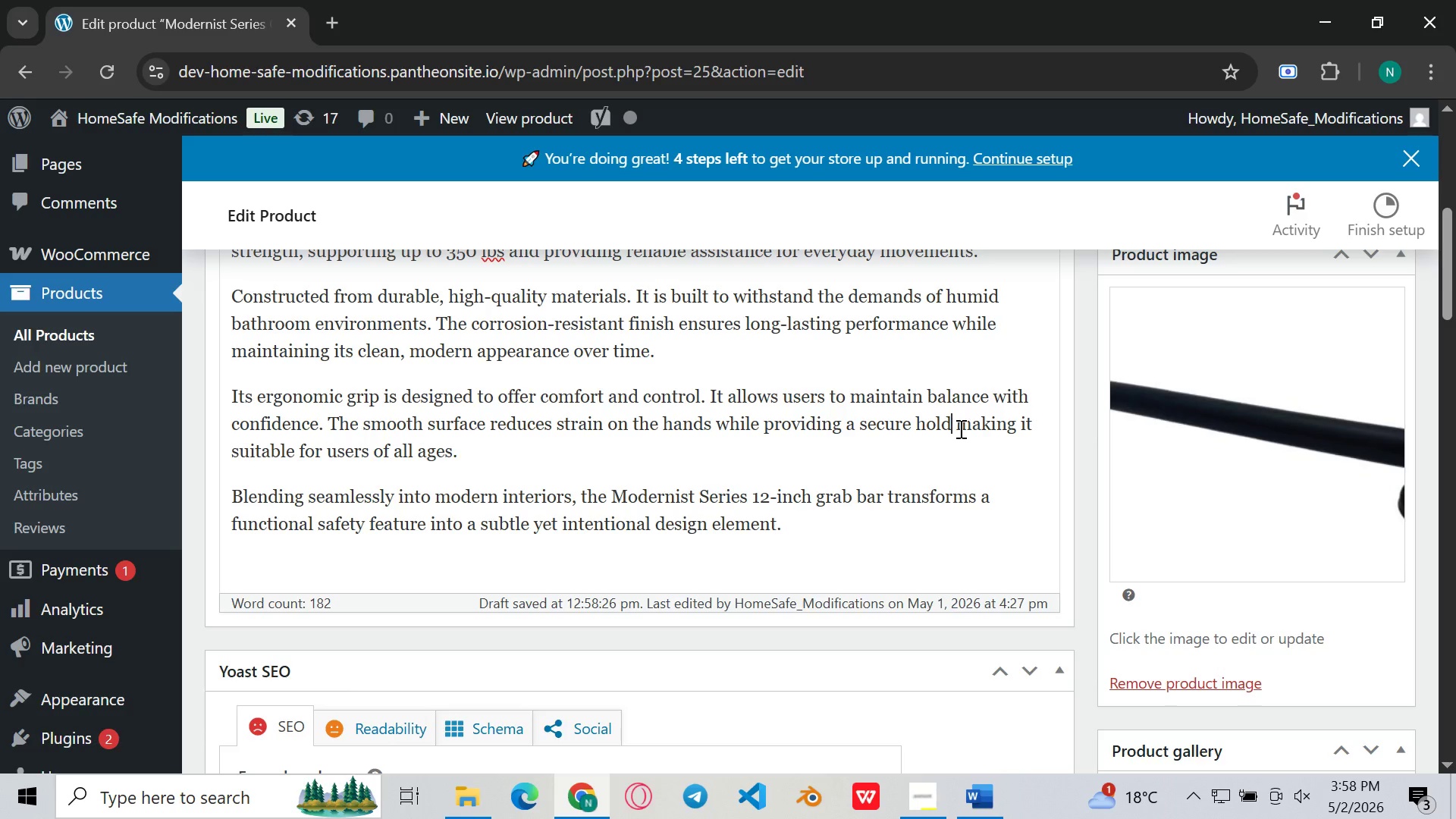 
key(Period)
 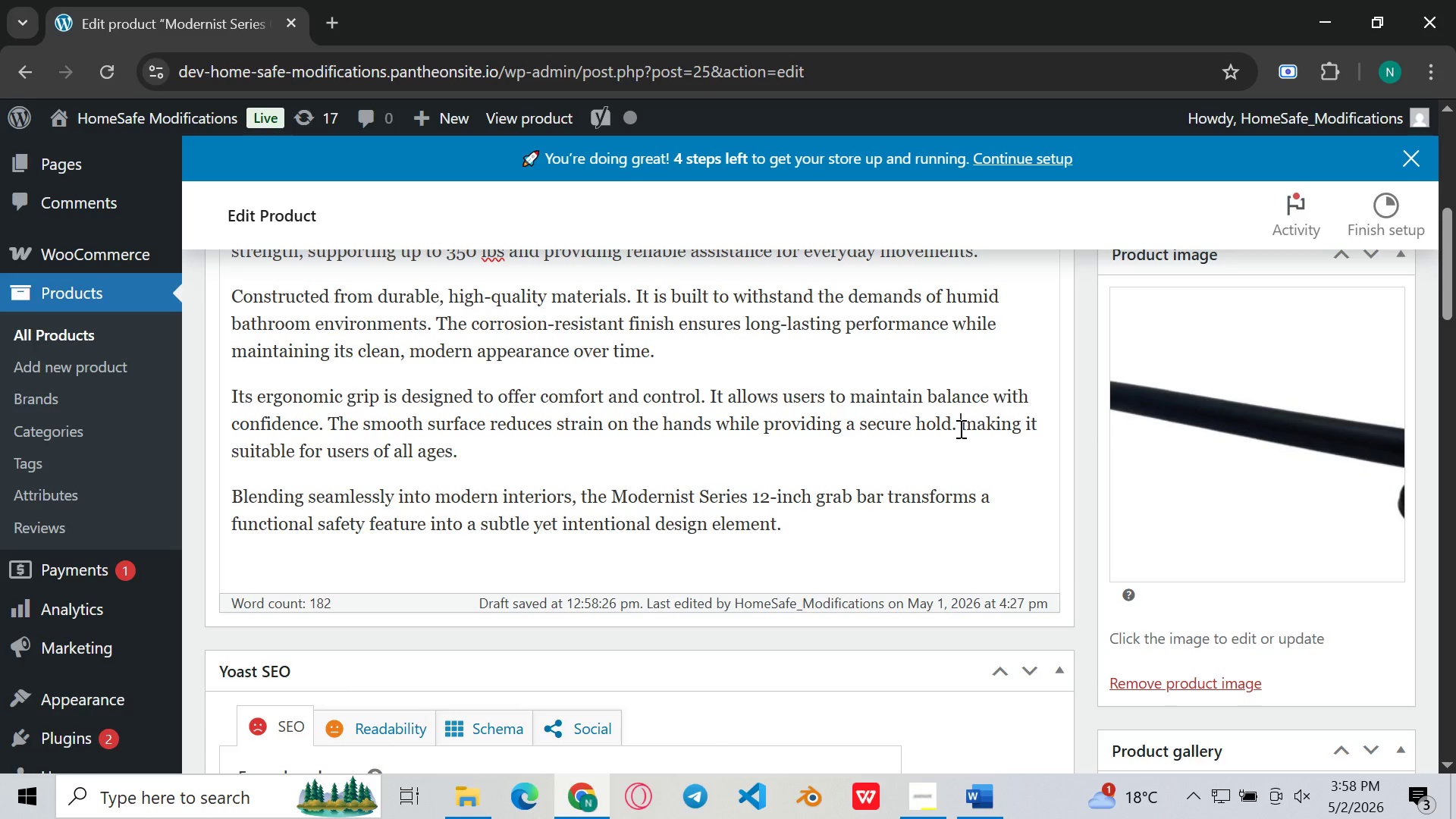 
key(ArrowRight)
 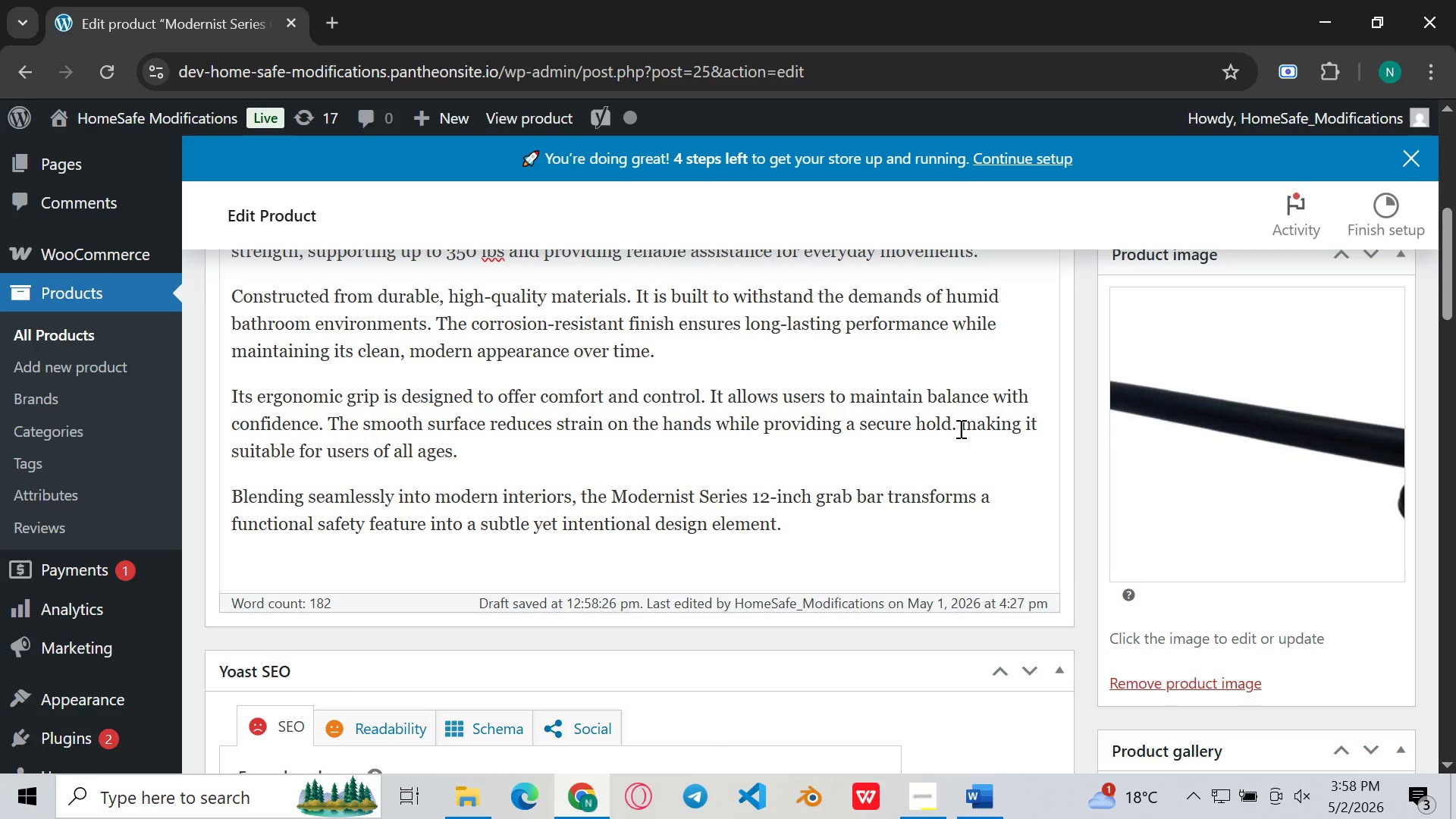 
type(It )
 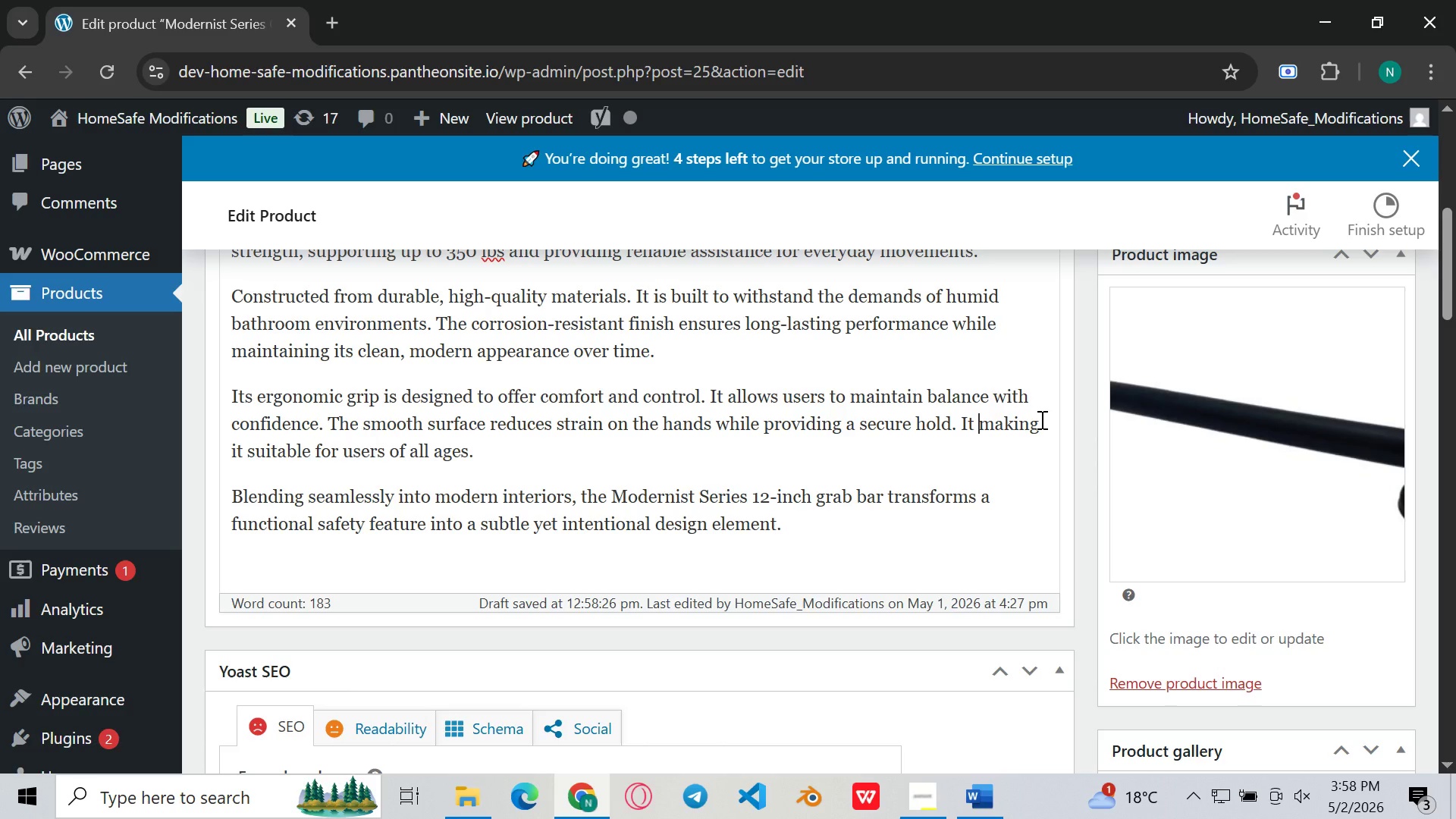 
left_click([1040, 419])
 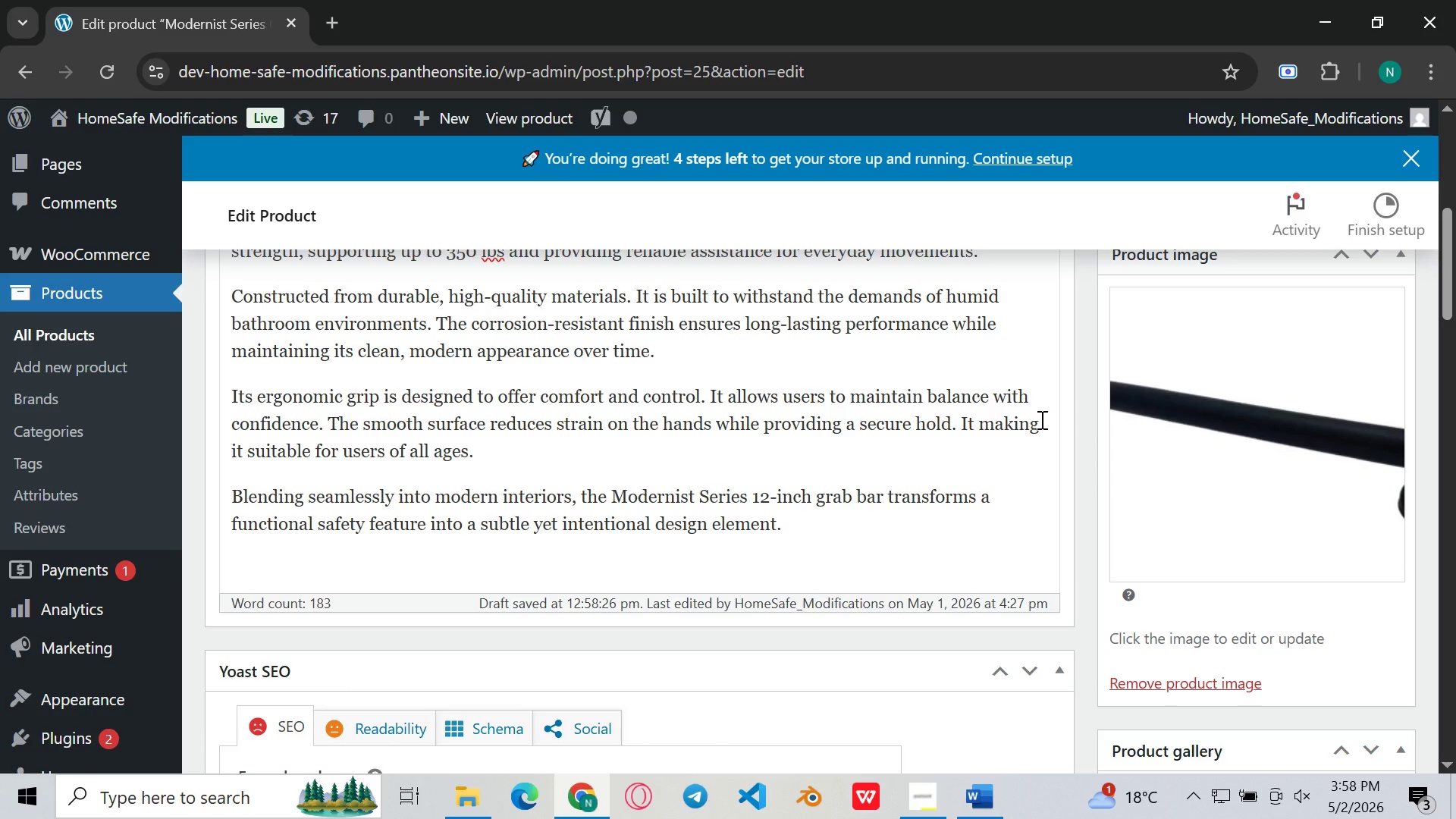 
key(Backspace)
key(Backspace)
key(Backspace)
type(es)
 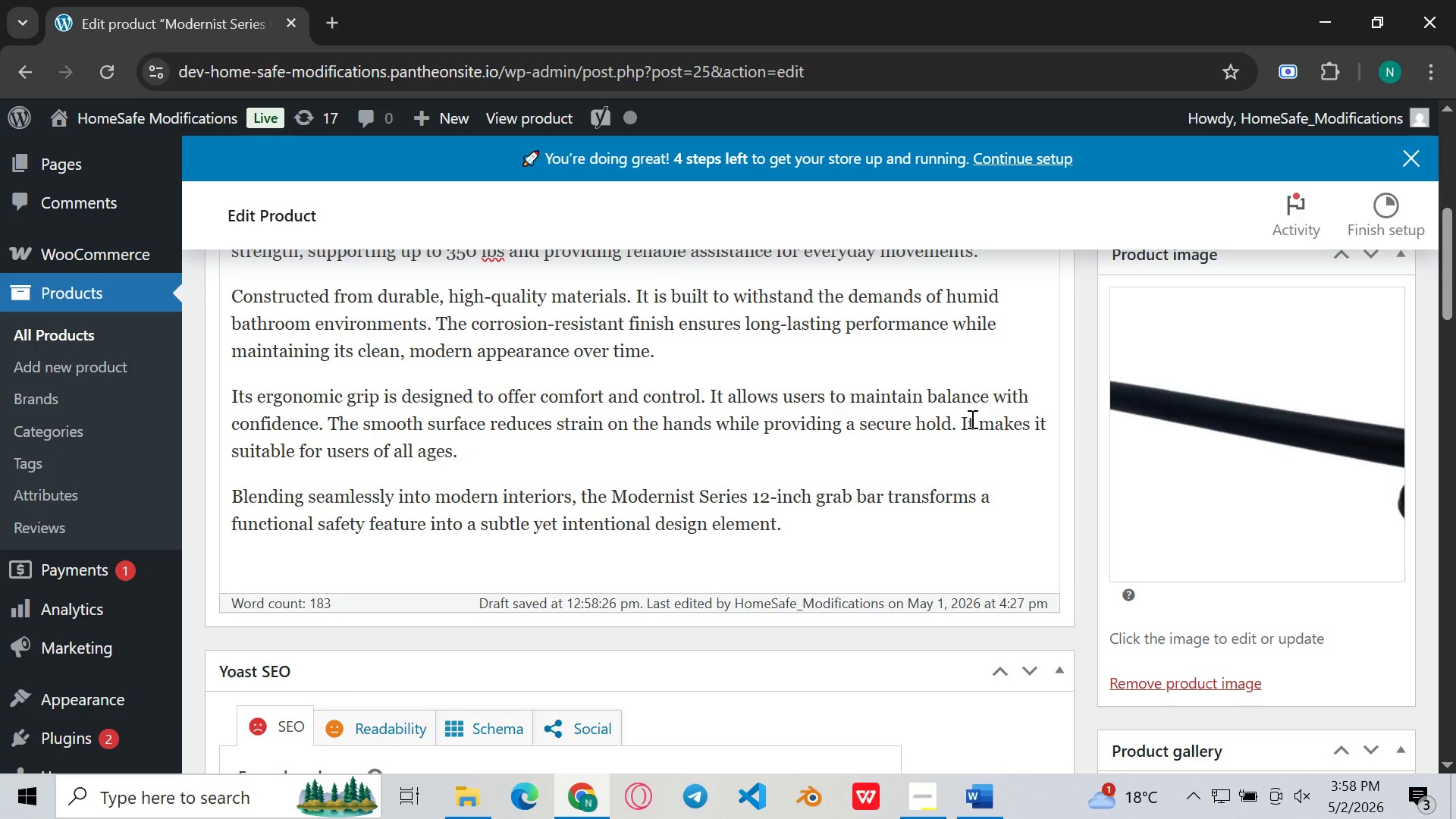 
left_click([971, 419])
 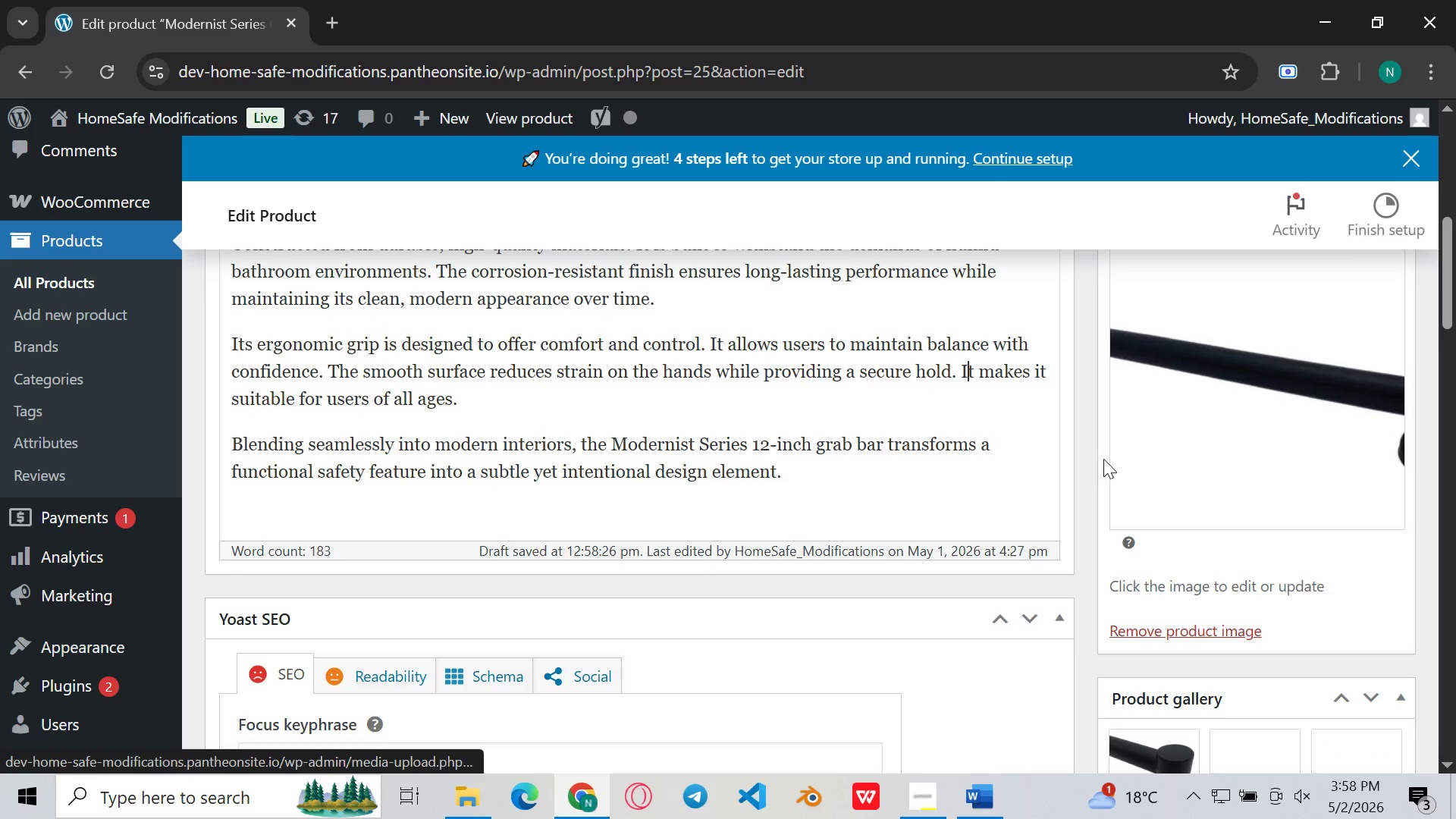 
left_click([1096, 450])
 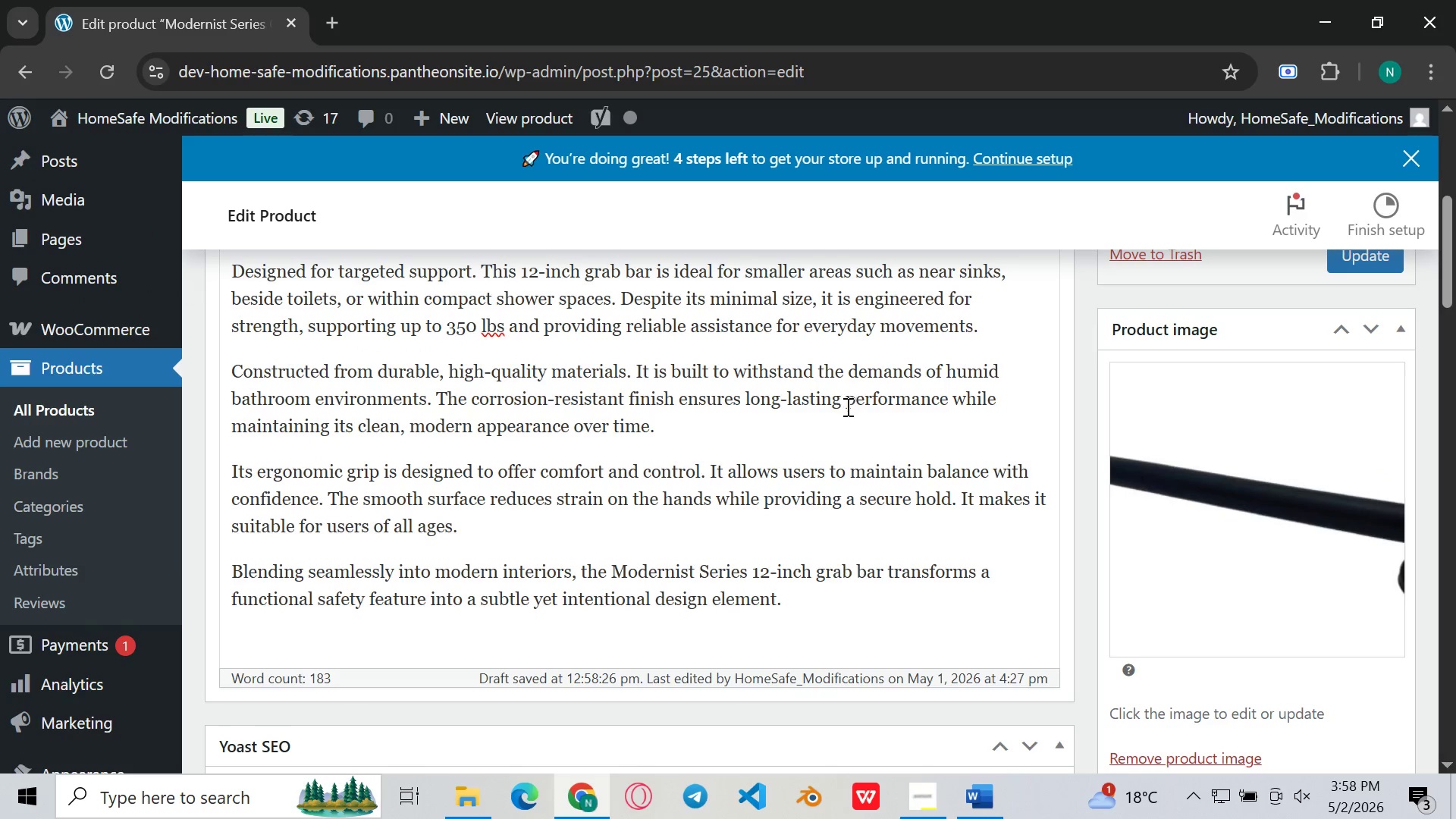 
left_click([796, 419])
 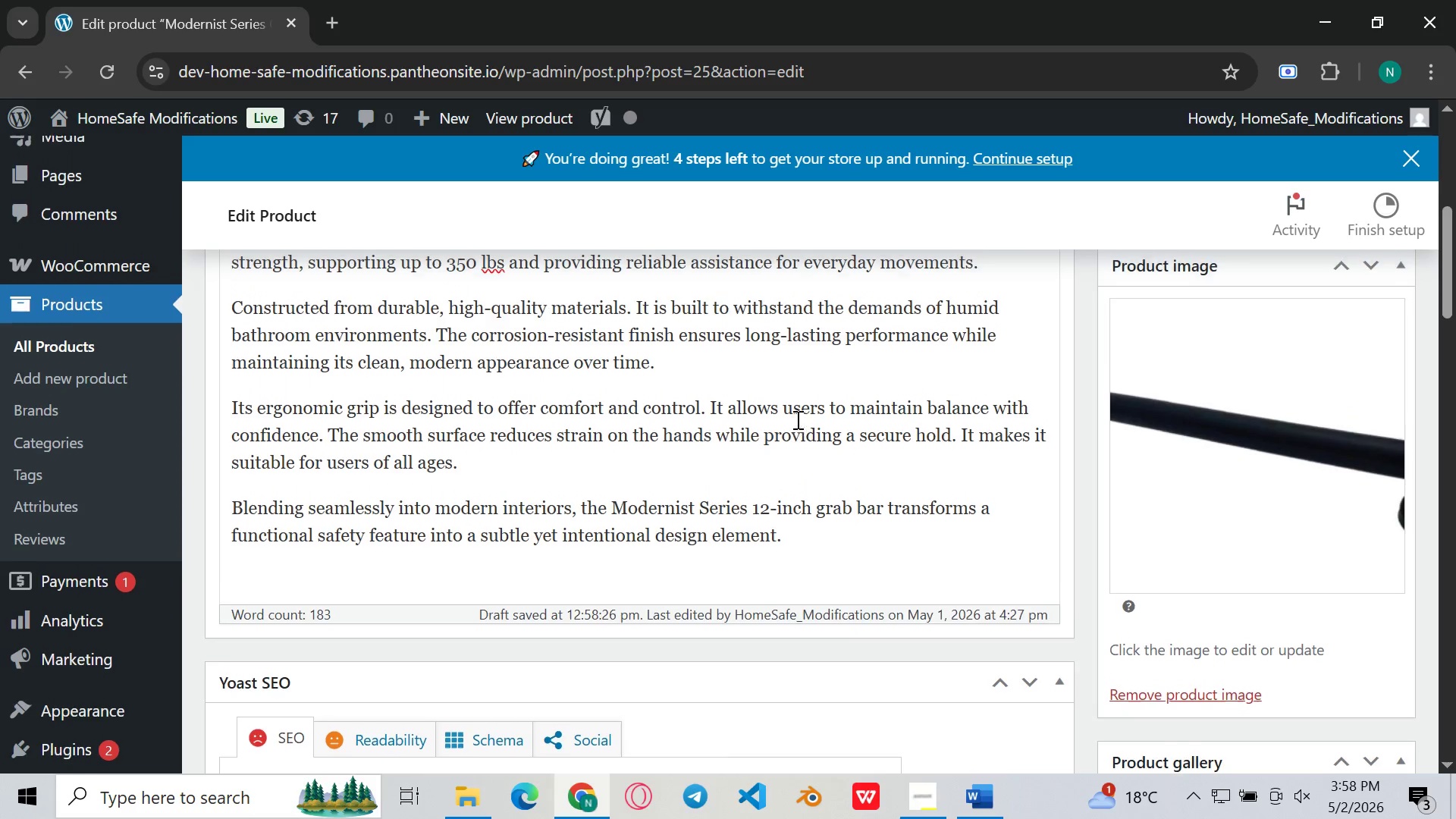 
wait(6.77)
 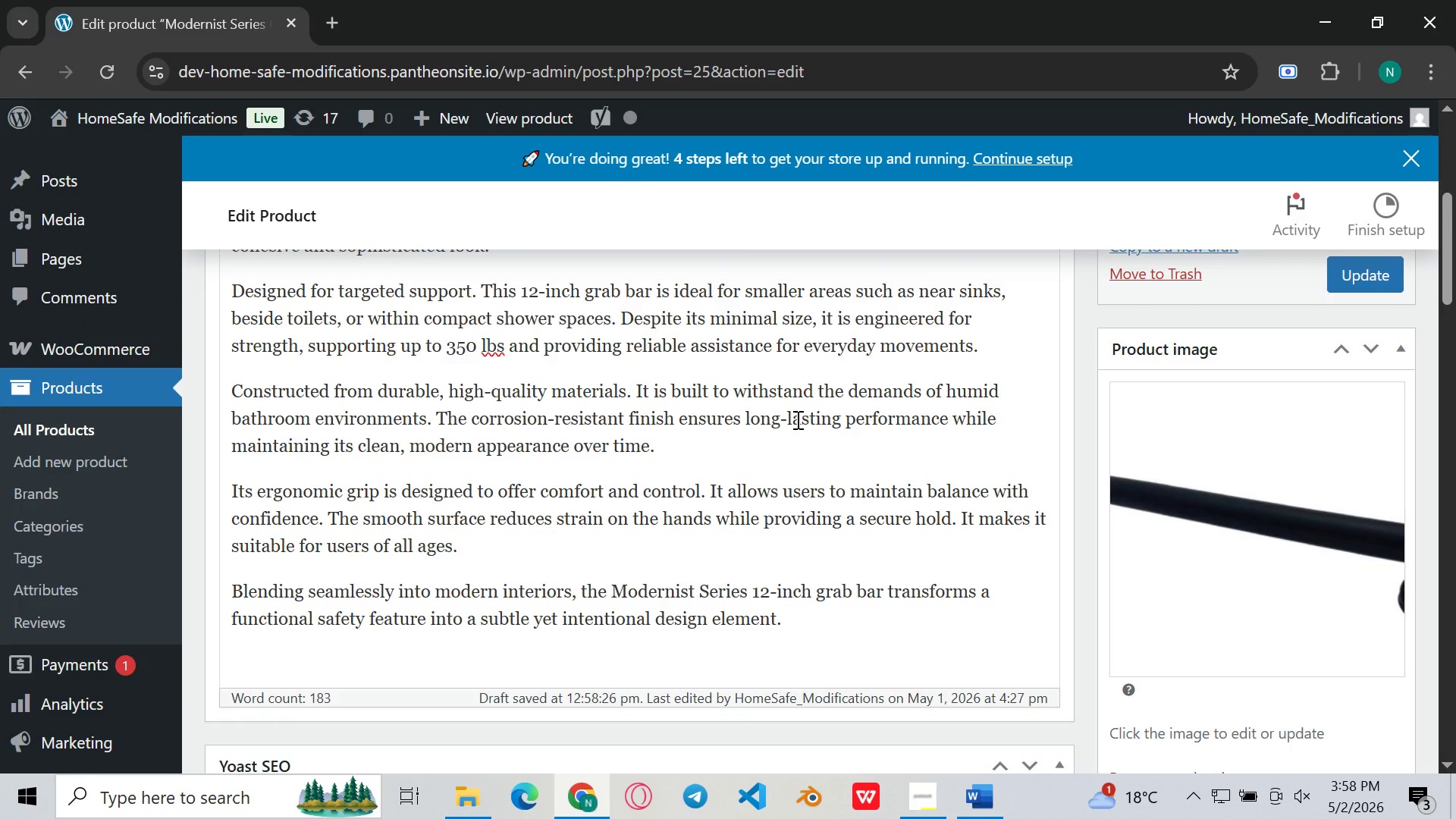 
left_click([751, 436])
 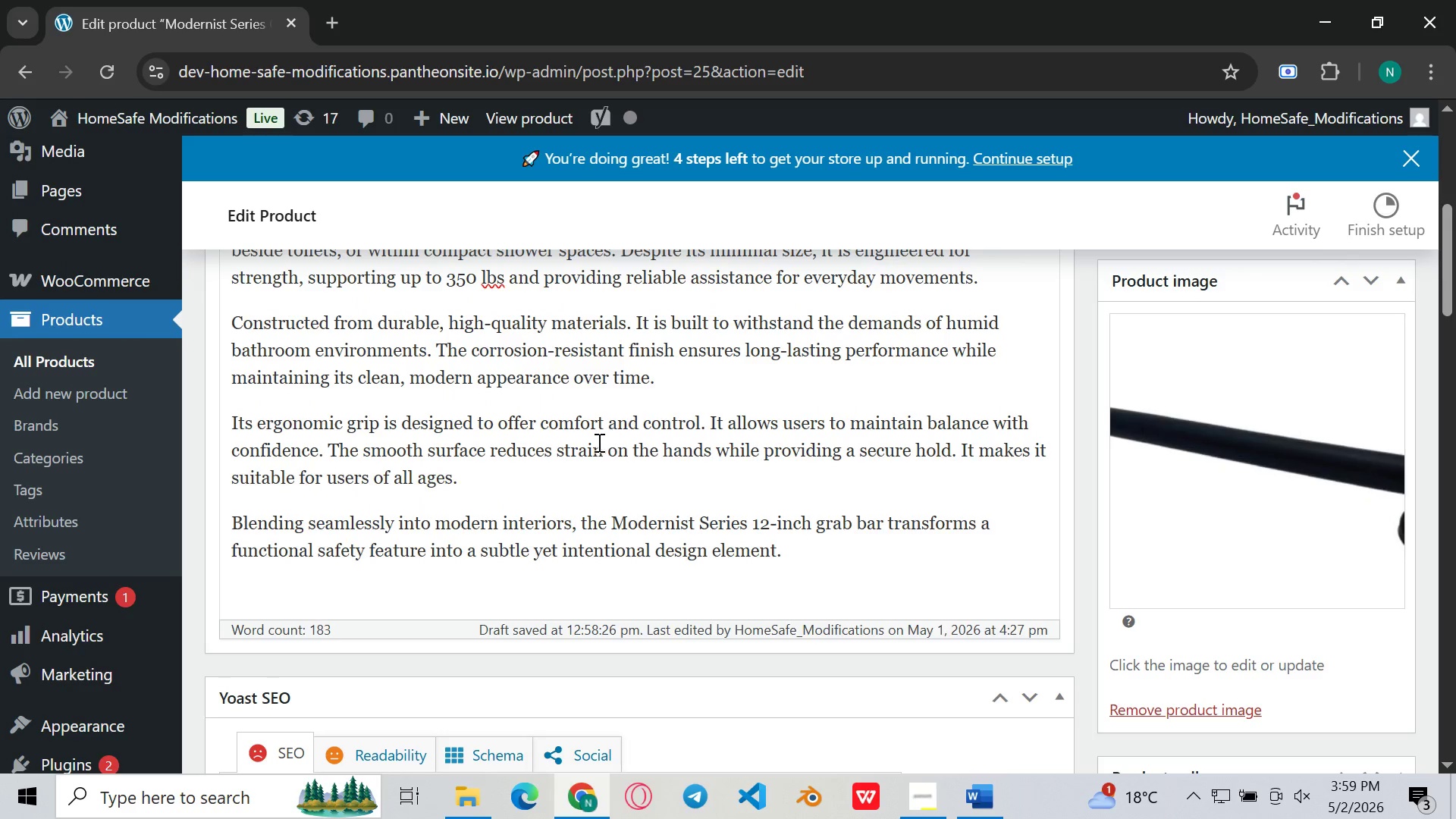 
left_click([598, 442])
 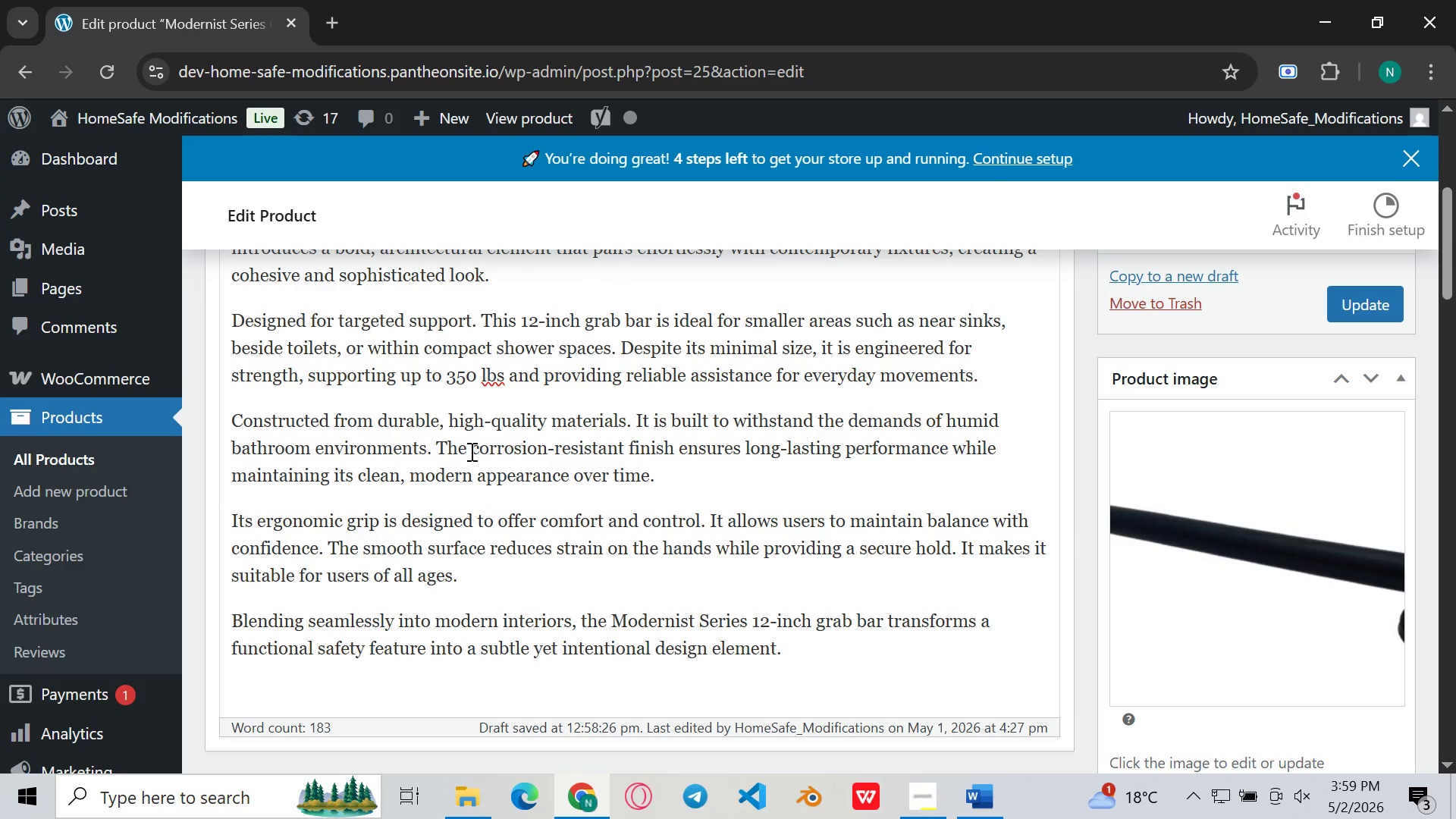 
wait(8.95)
 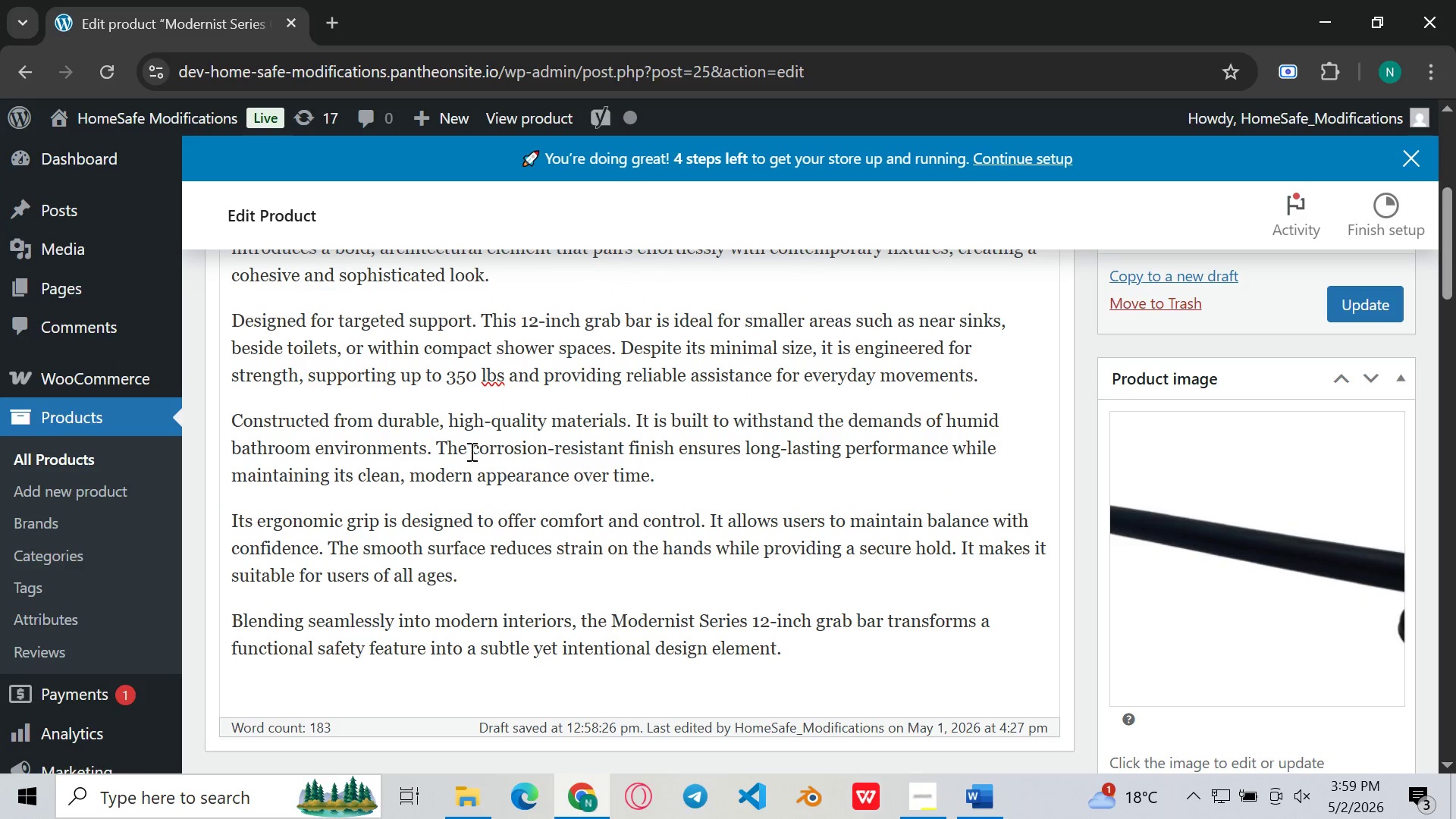 
left_click([950, 450])
 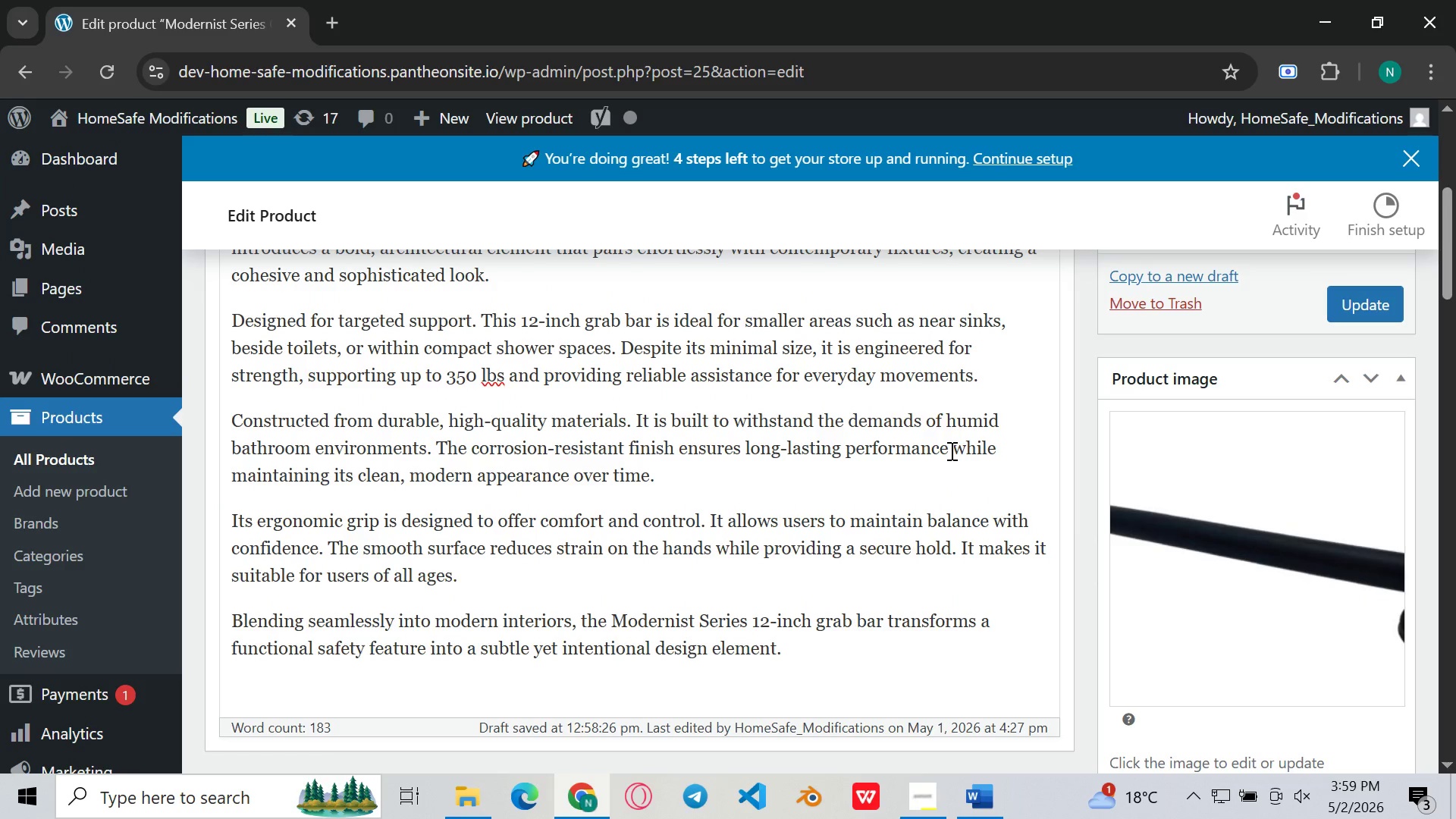 
key(Period)
 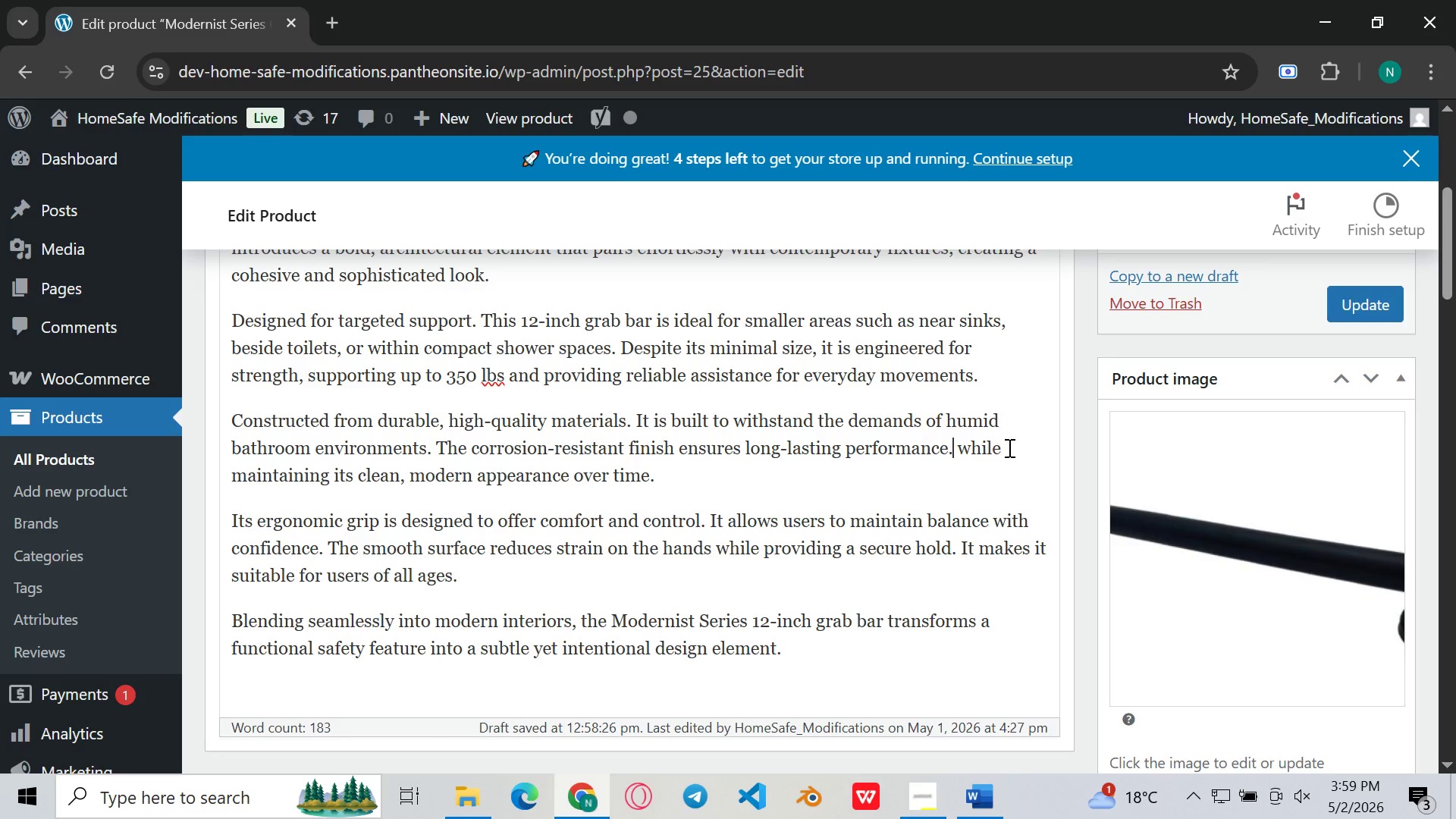 
key(ArrowRight)
 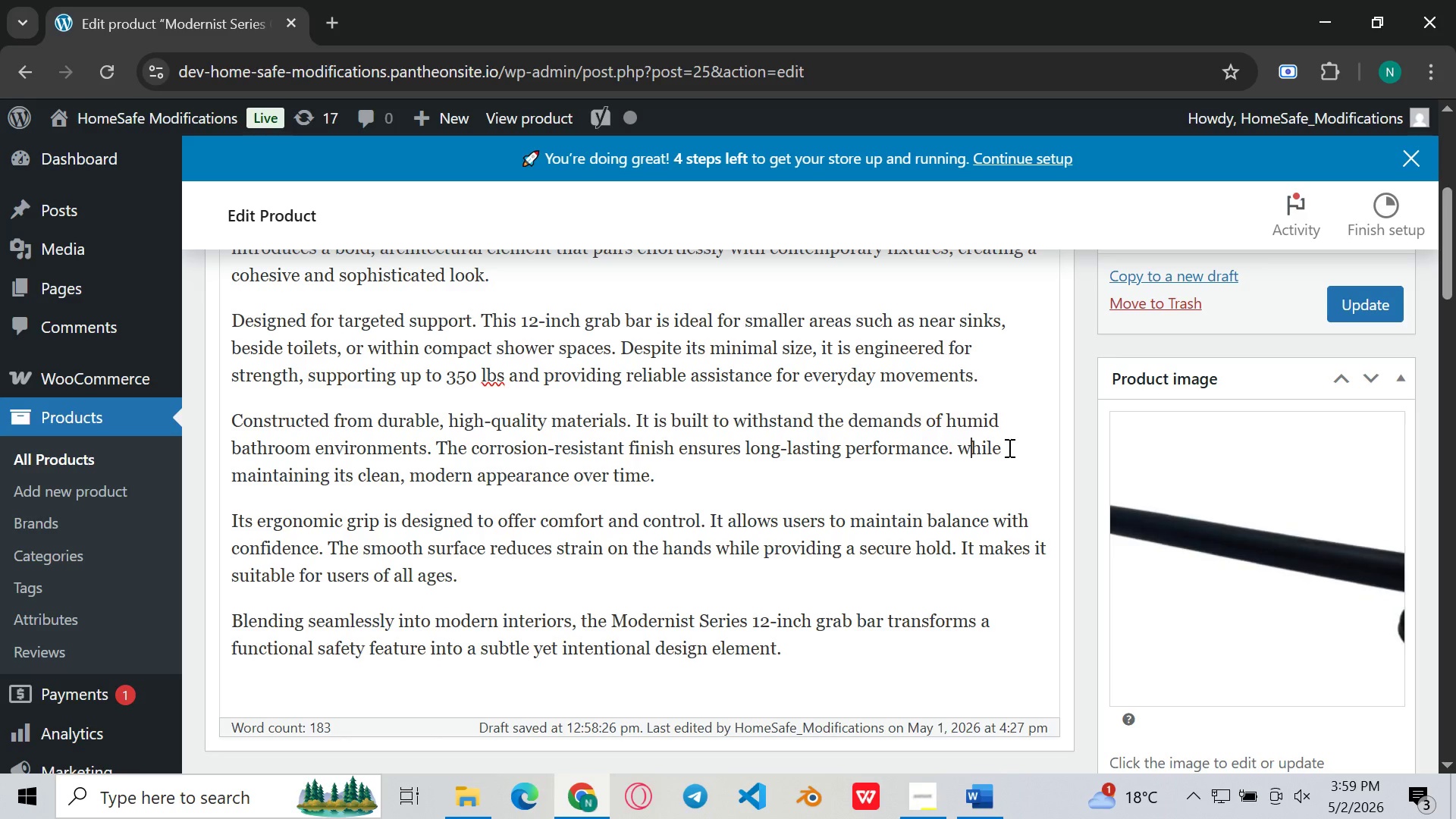 
key(ArrowRight)
 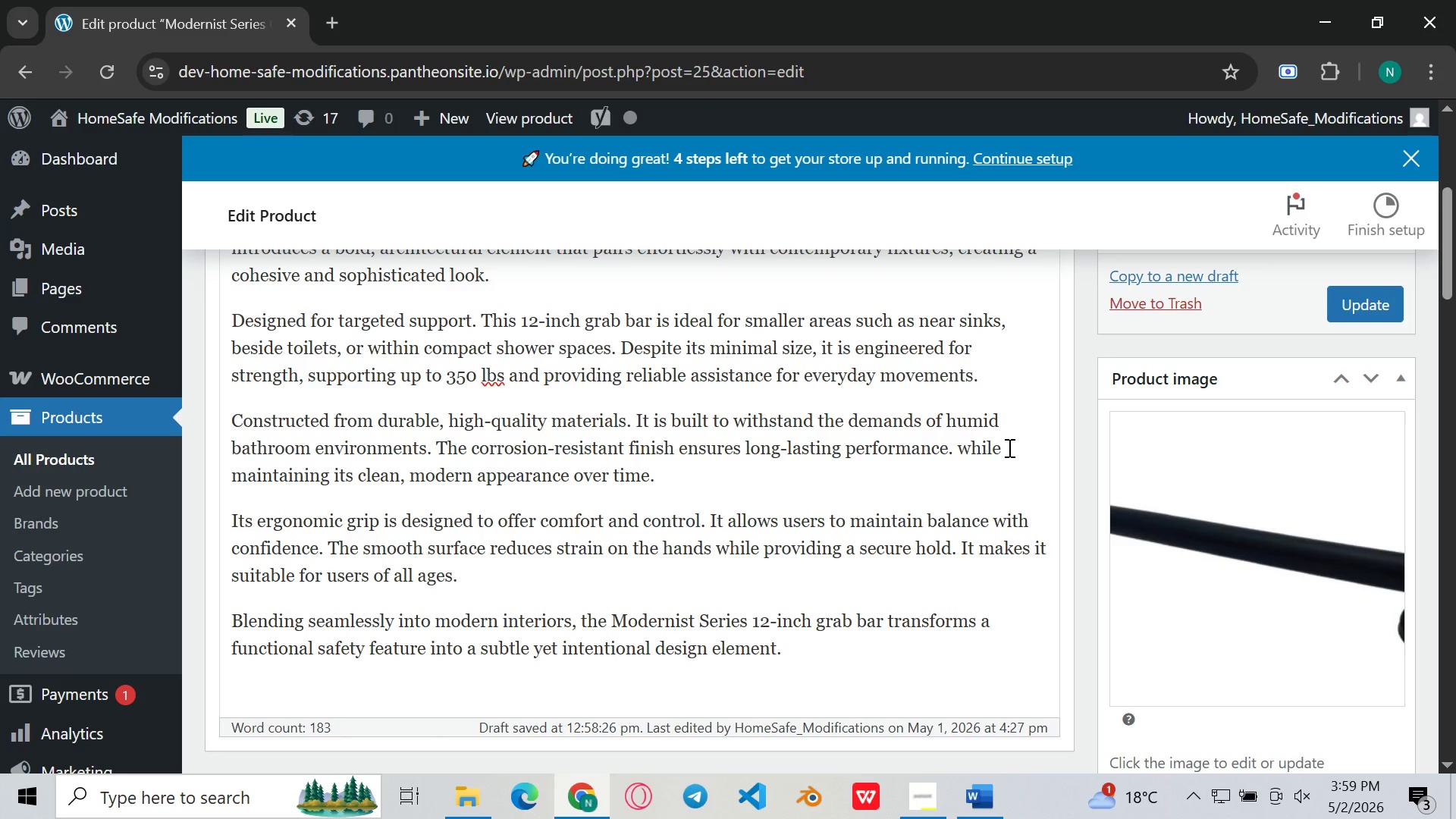 
key(Backspace)
 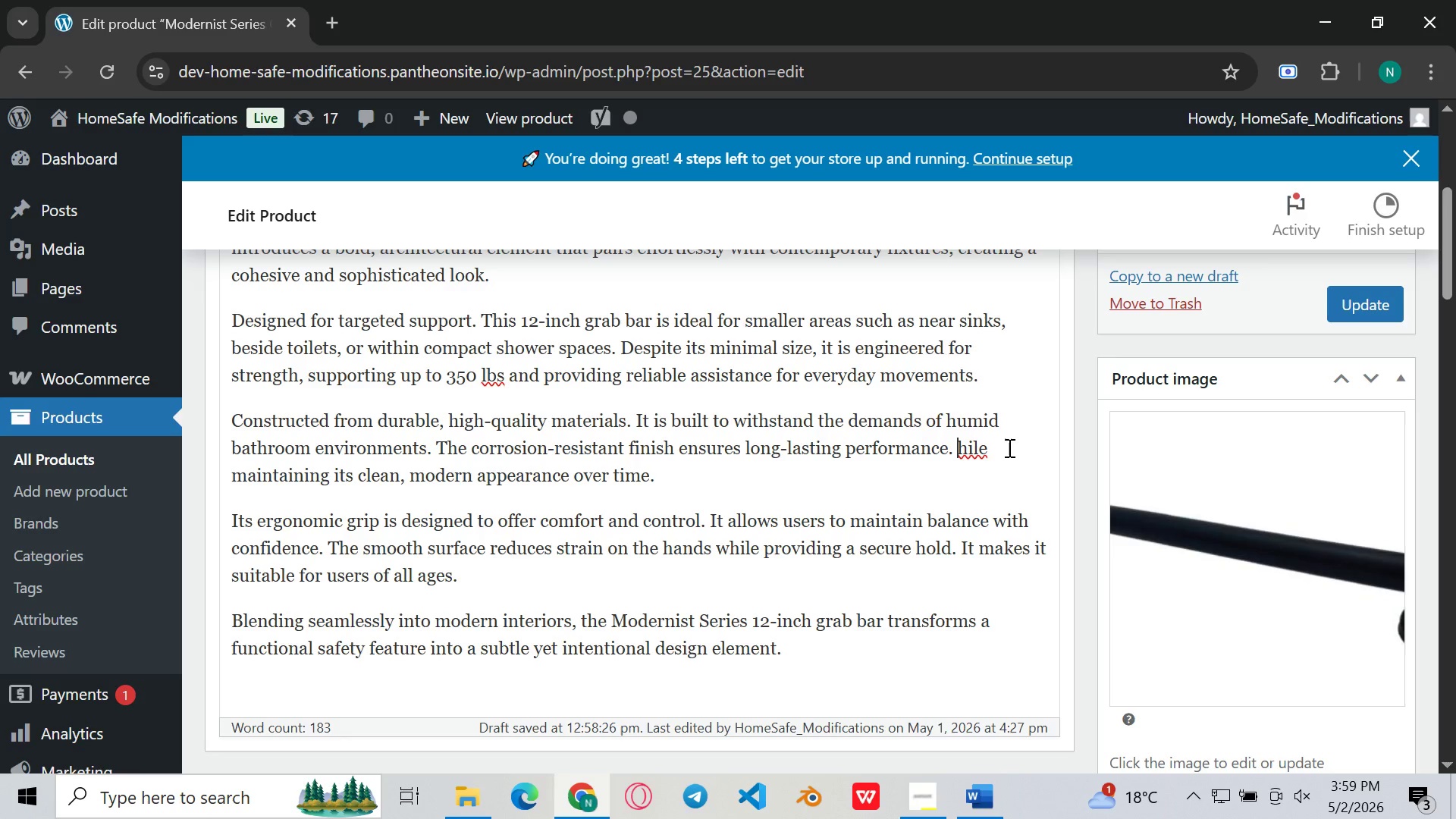 
key(Shift+W)
 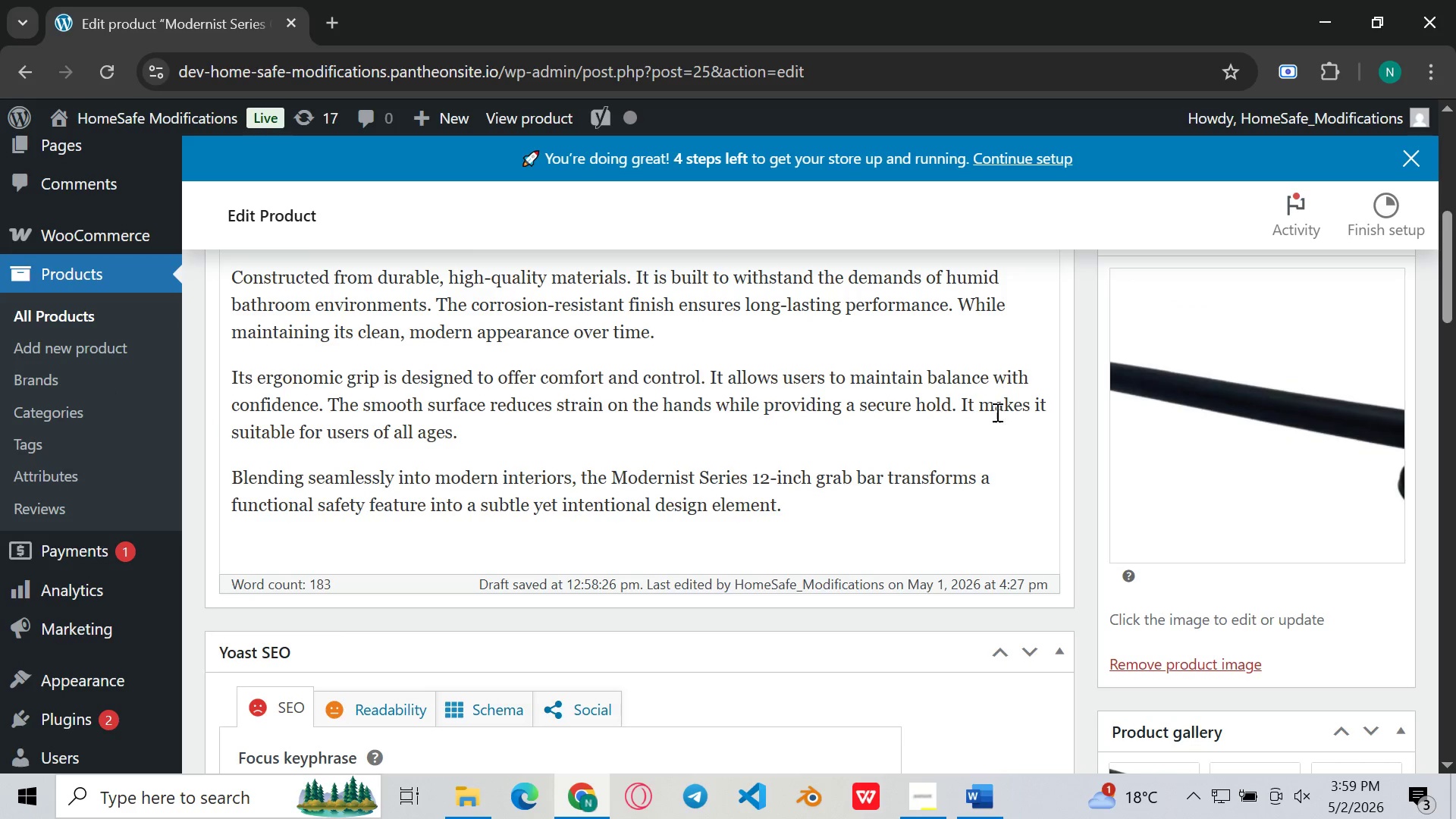 
left_click([968, 394])
 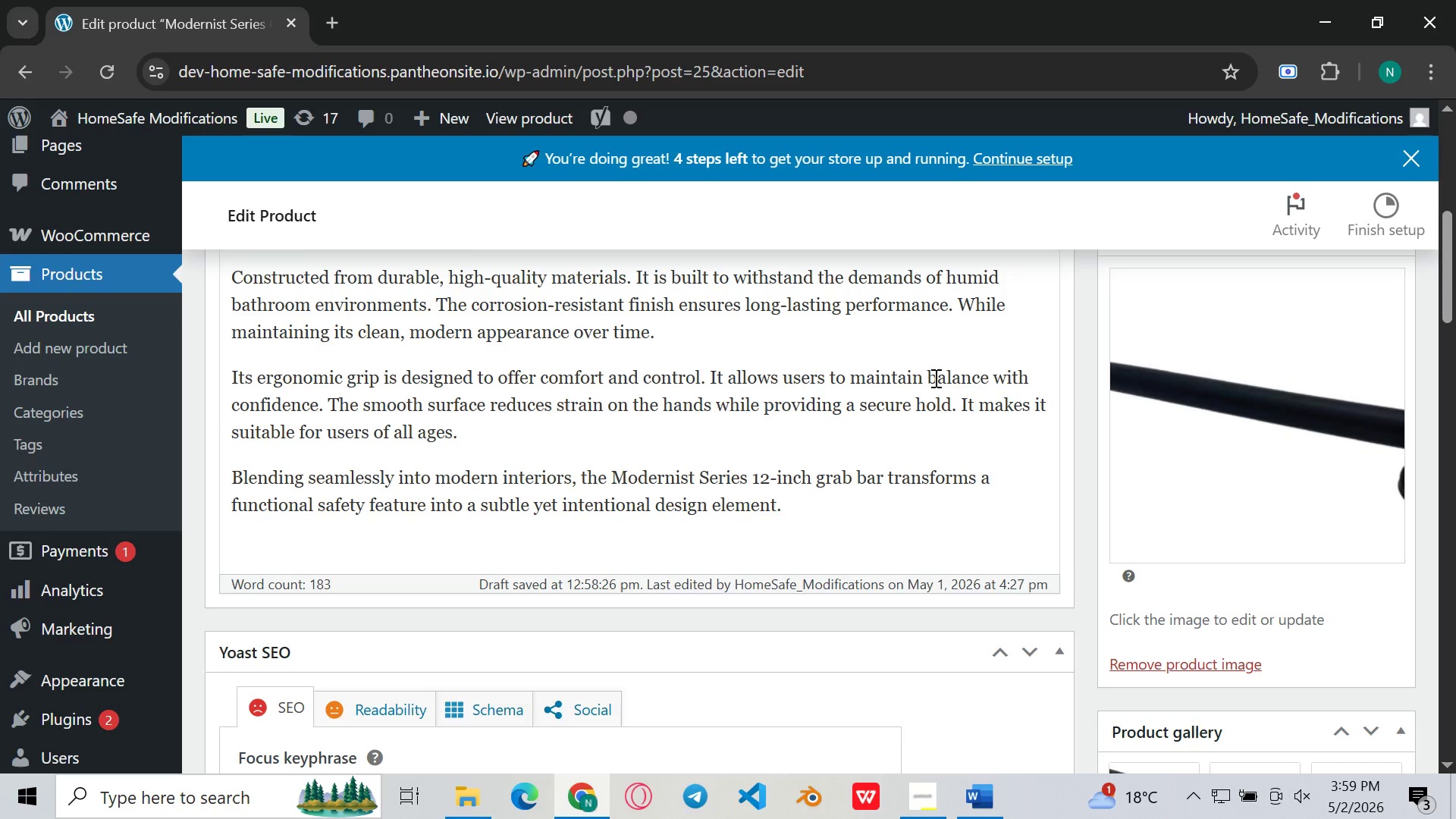 
left_click([934, 378])
 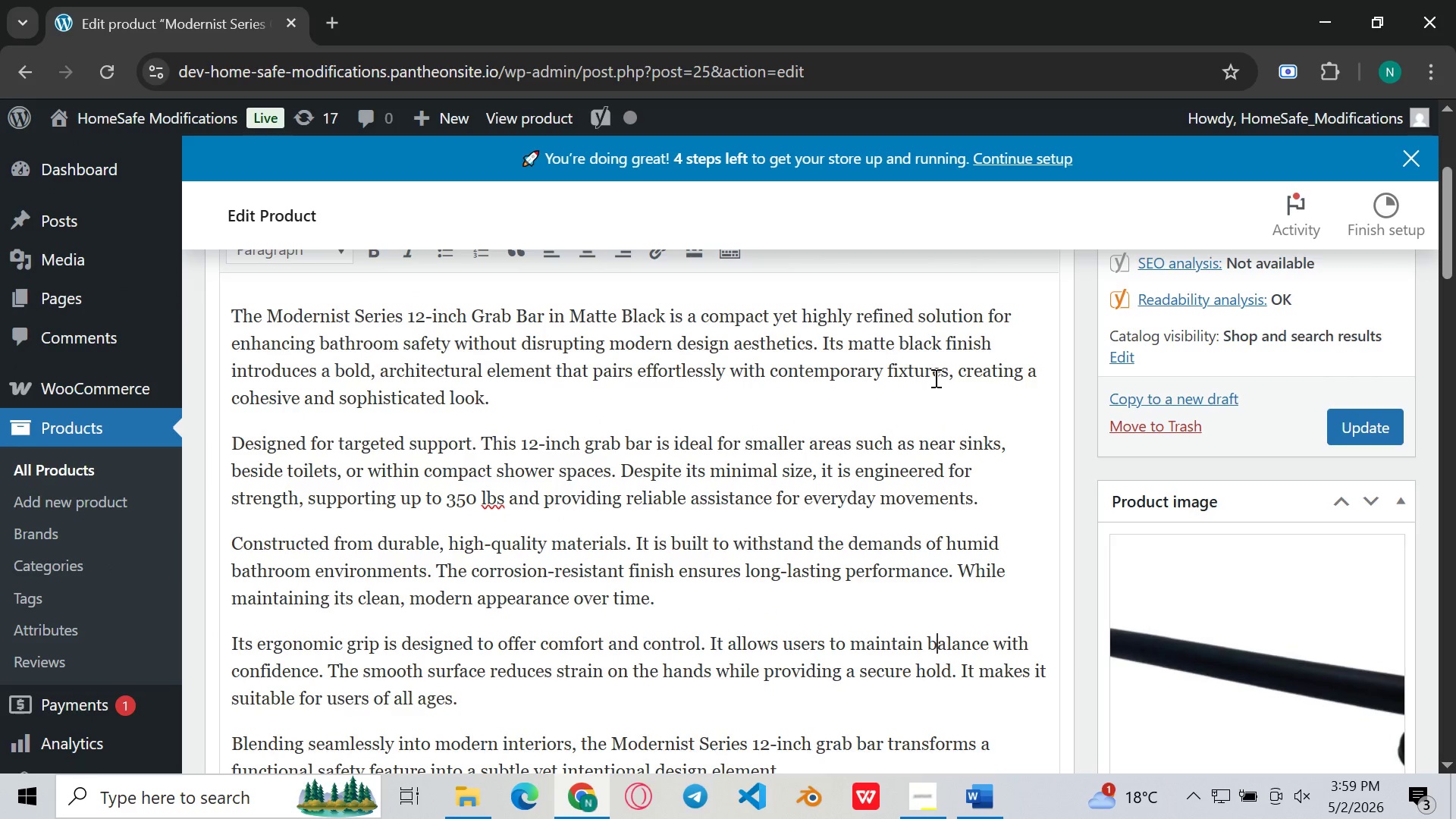 
left_click([883, 382])
 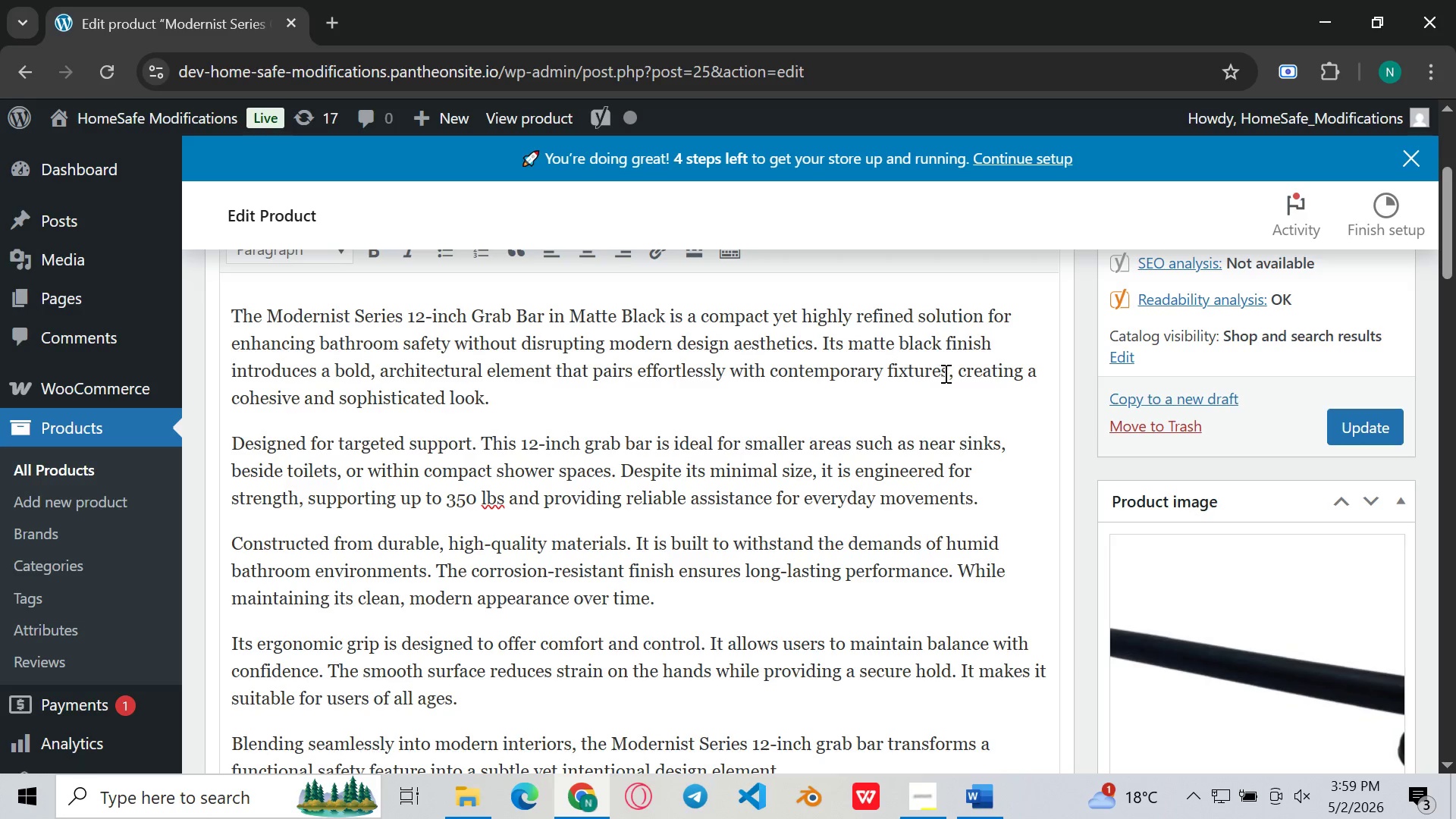 
left_click_drag(start_coordinate=[951, 372], to_coordinate=[482, 410])
 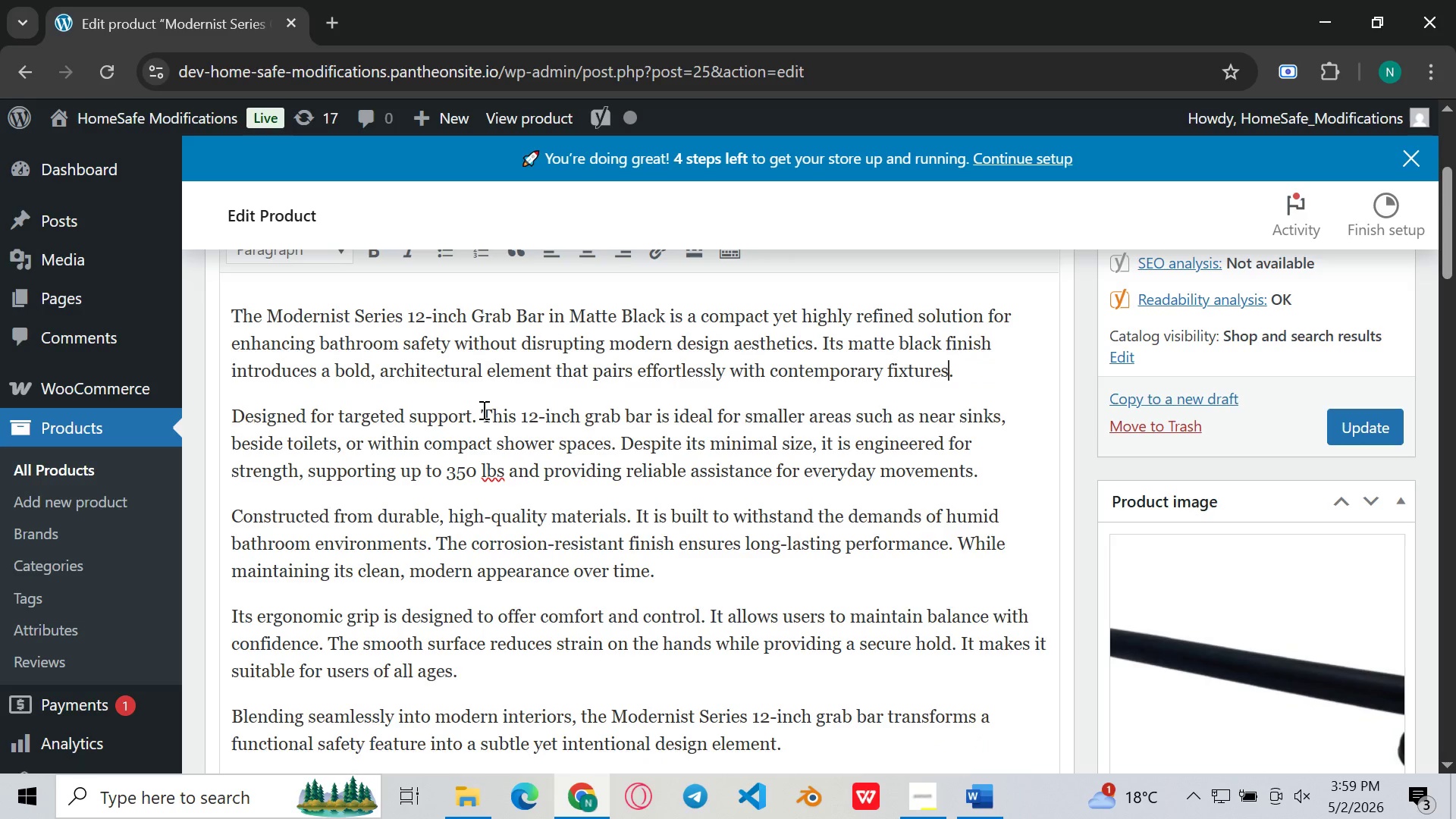 
key(Backspace)
 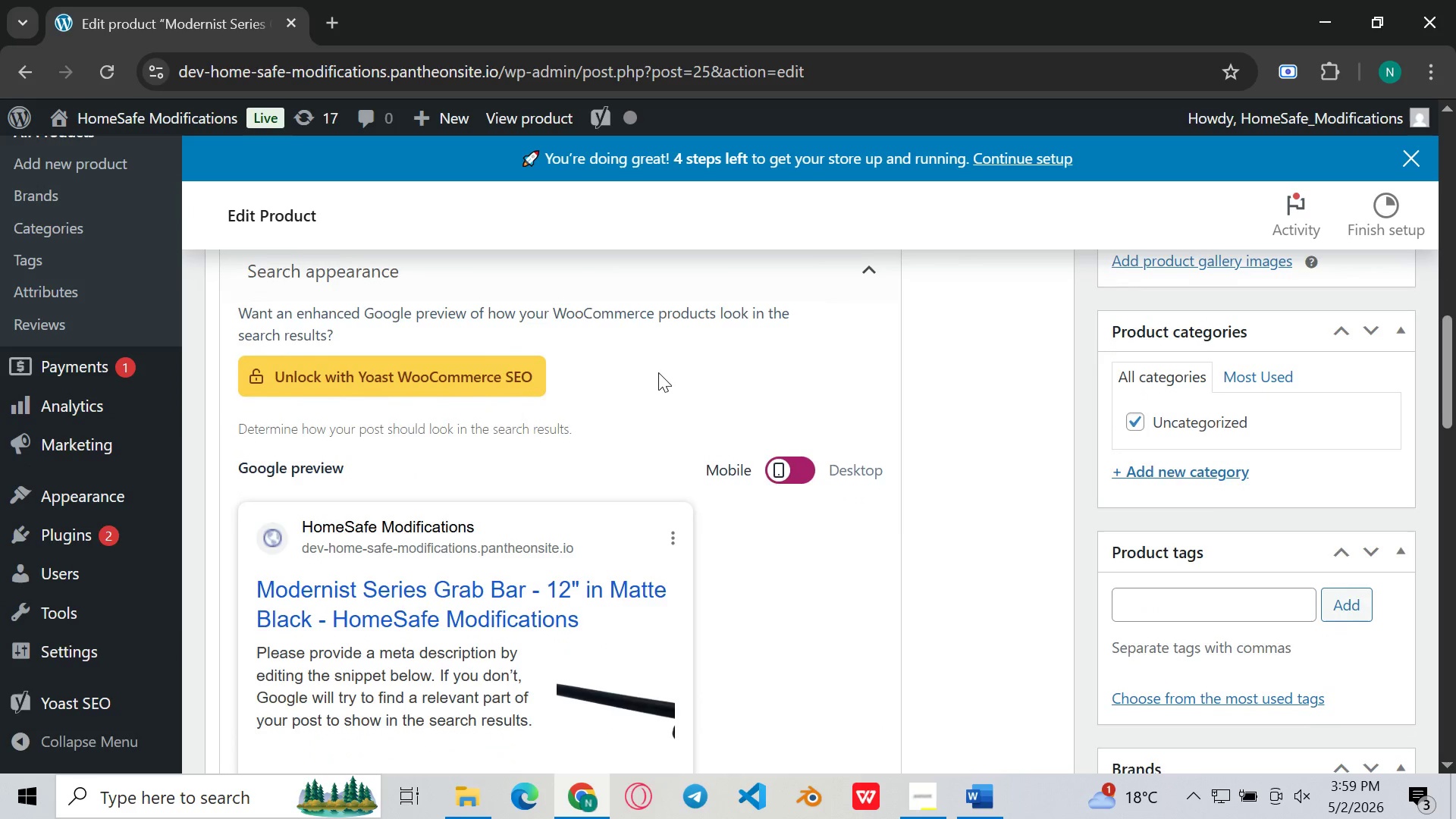 
wait(5.7)
 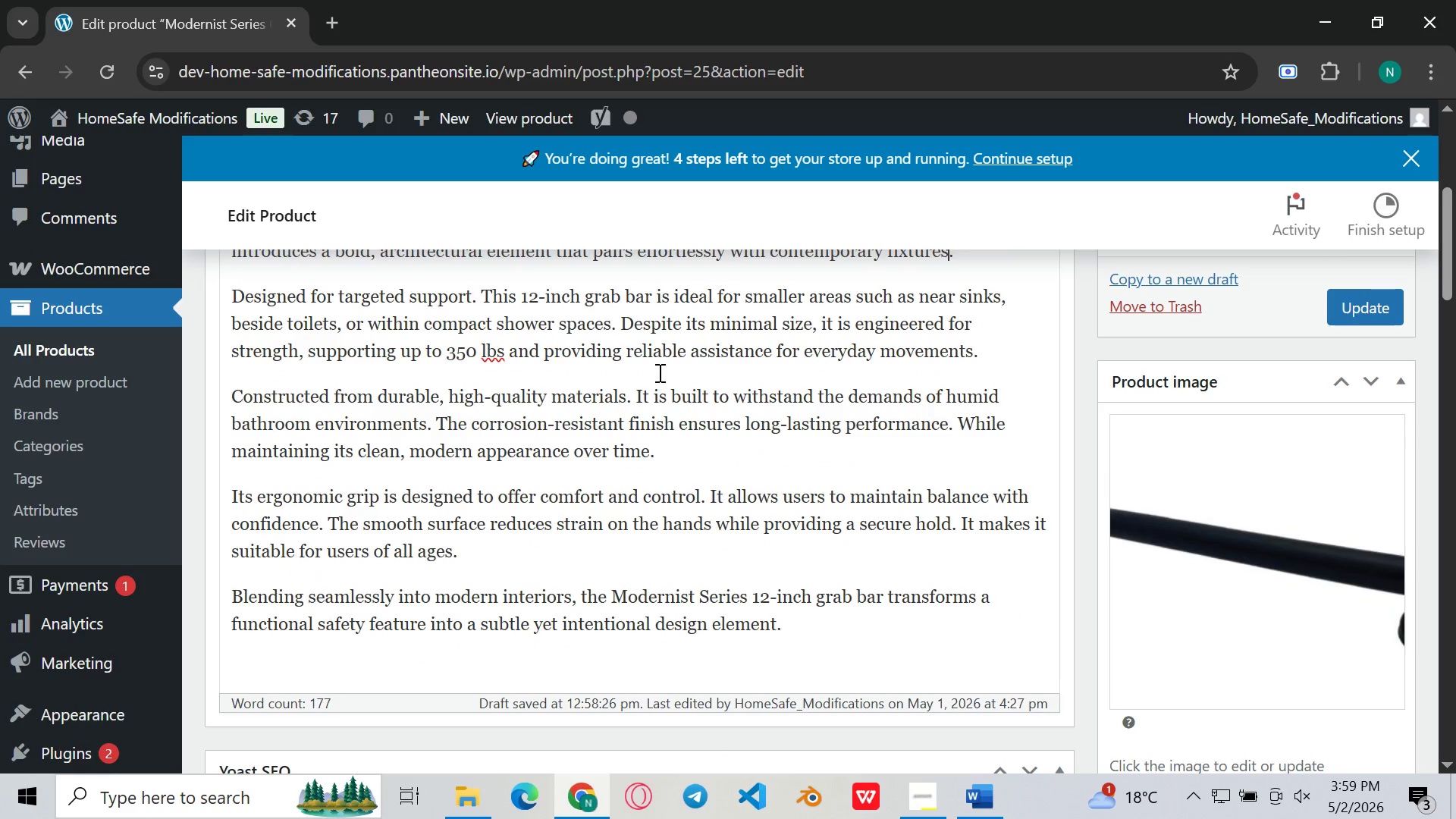 
left_click([974, 796])
 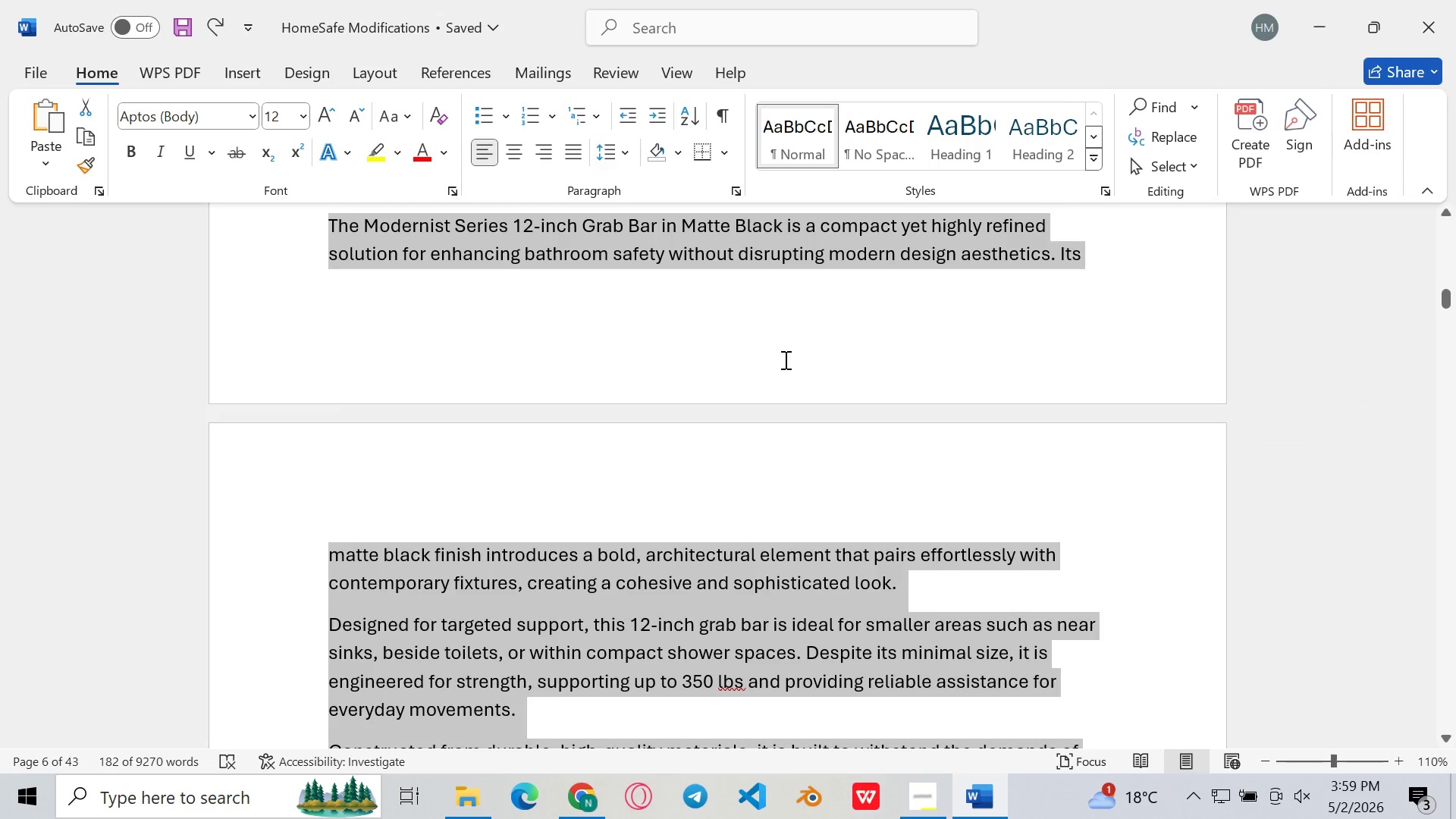 
scroll: coordinate [784, 359], scroll_direction: up, amount: 3.0
 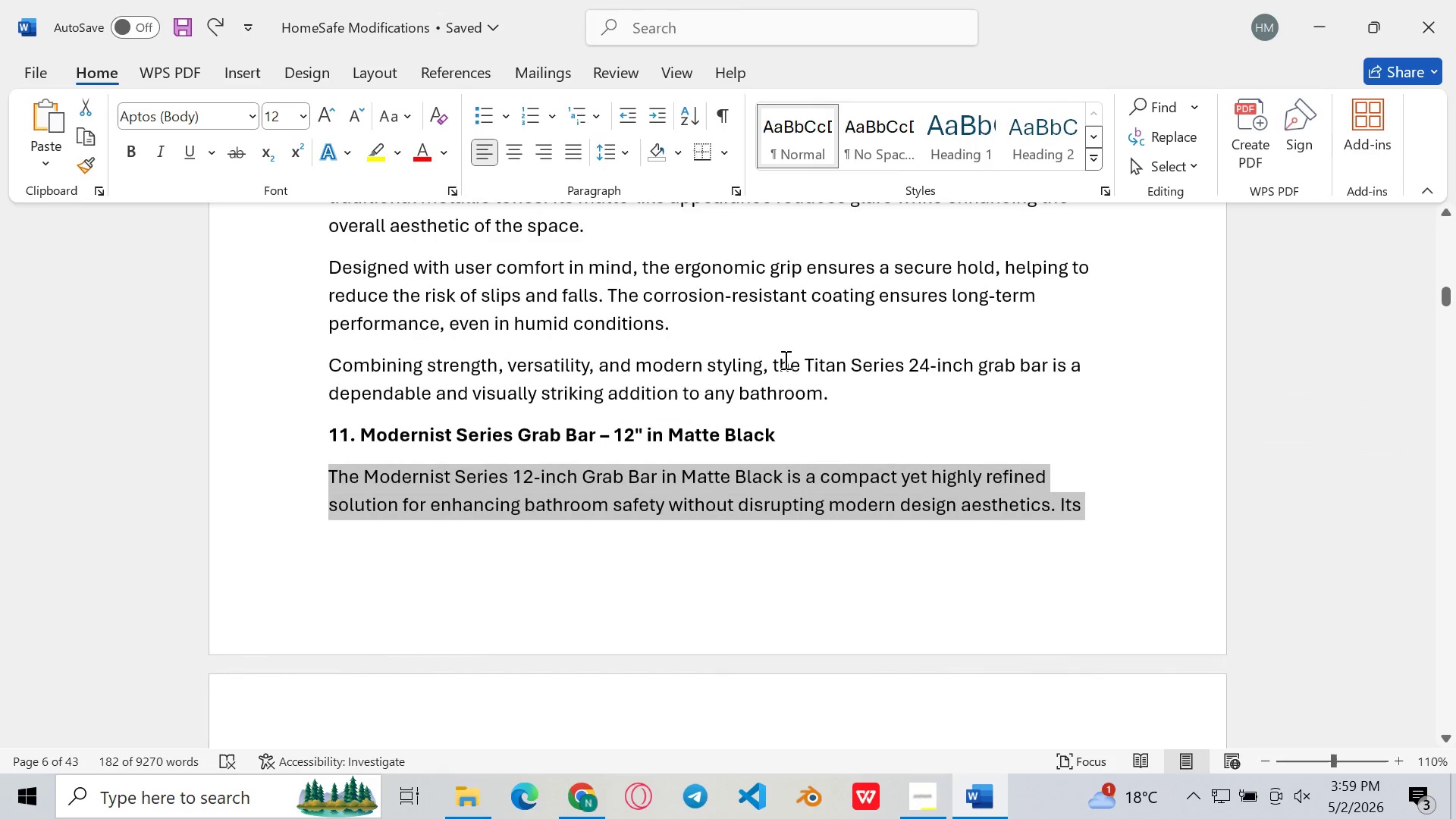 
scroll: coordinate [784, 359], scroll_direction: down, amount: 17.0
 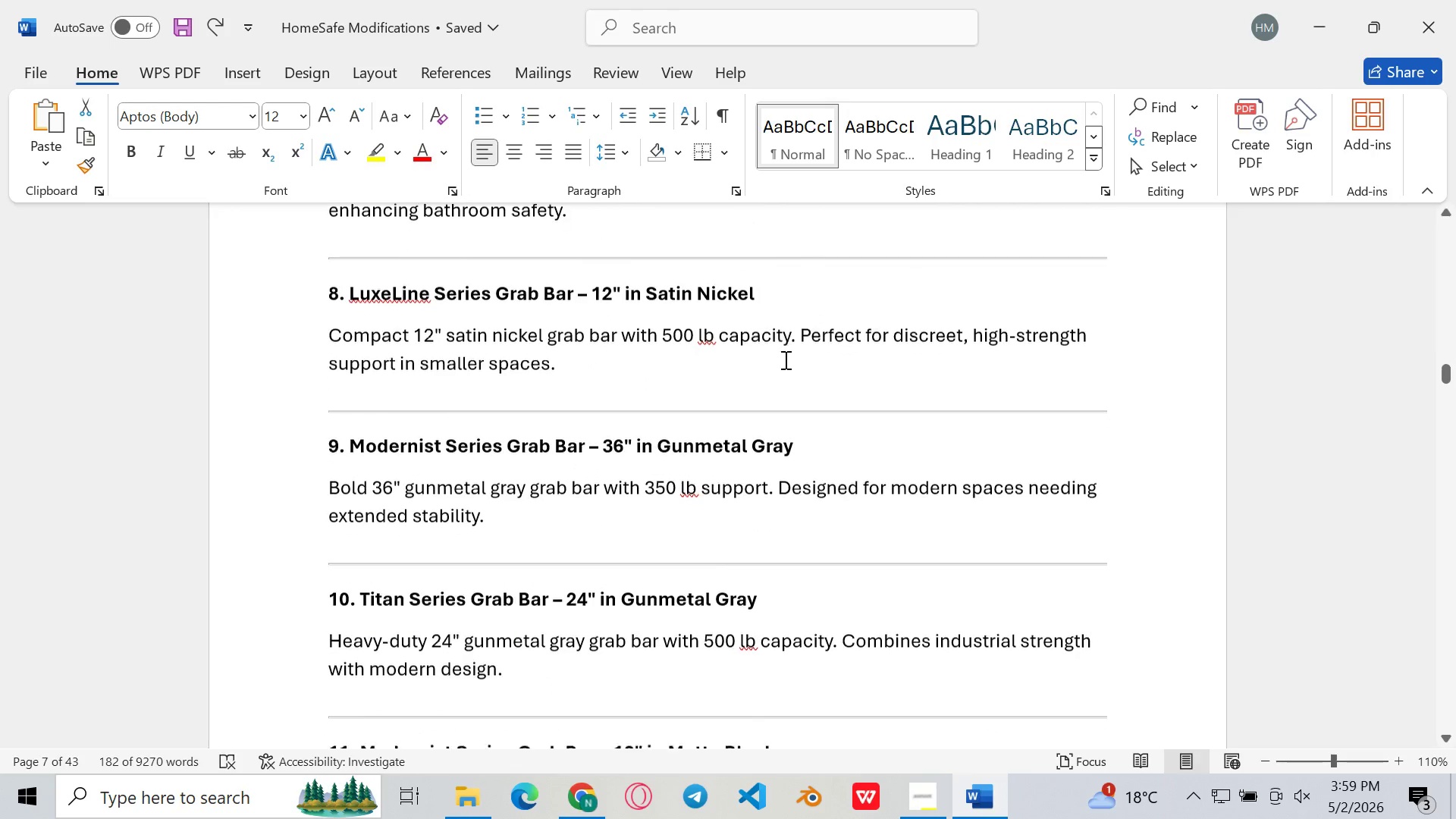 
left_click_drag(start_coordinate=[516, 514], to_coordinate=[799, 475])
 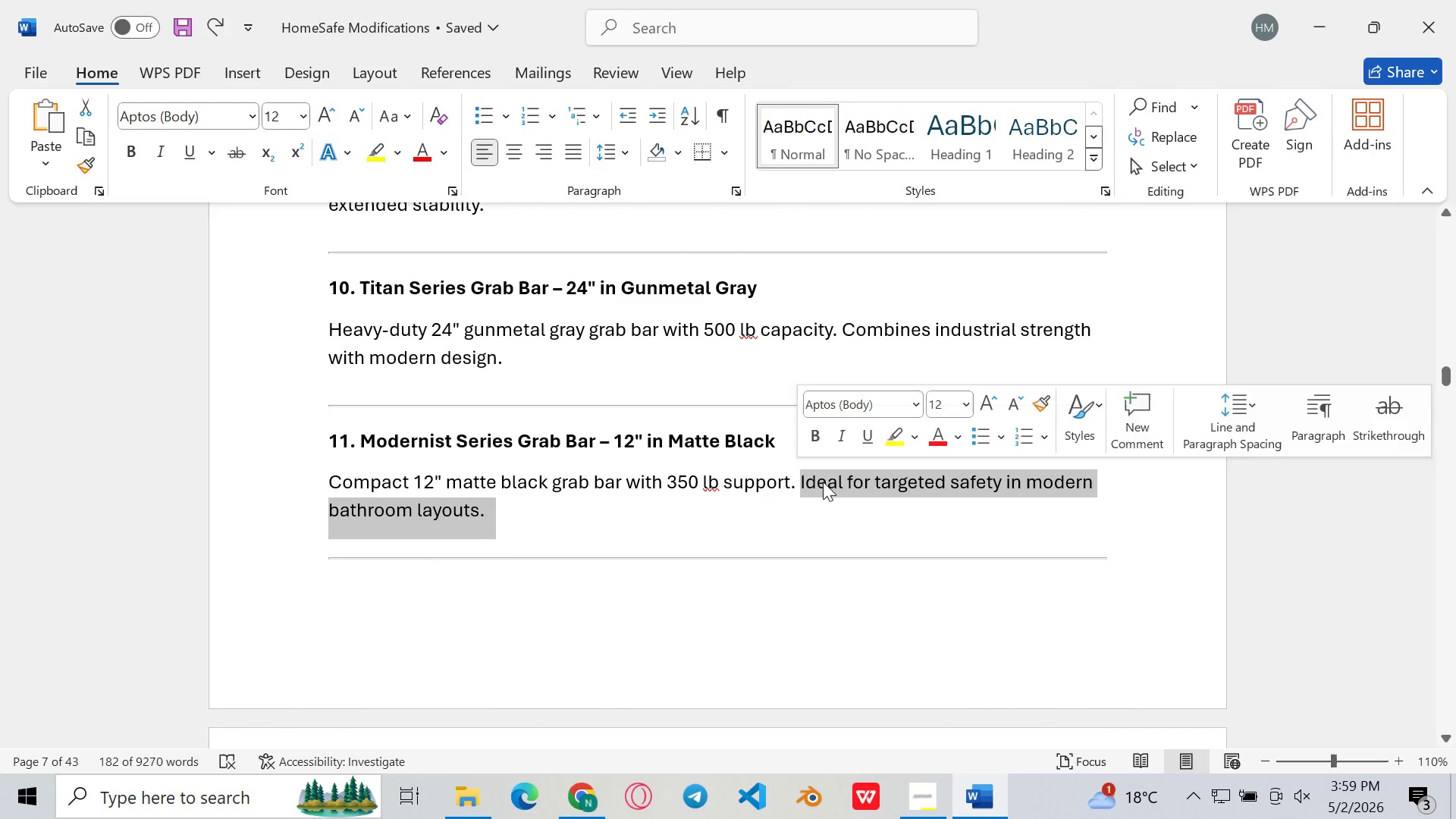 
key(Control+C)
 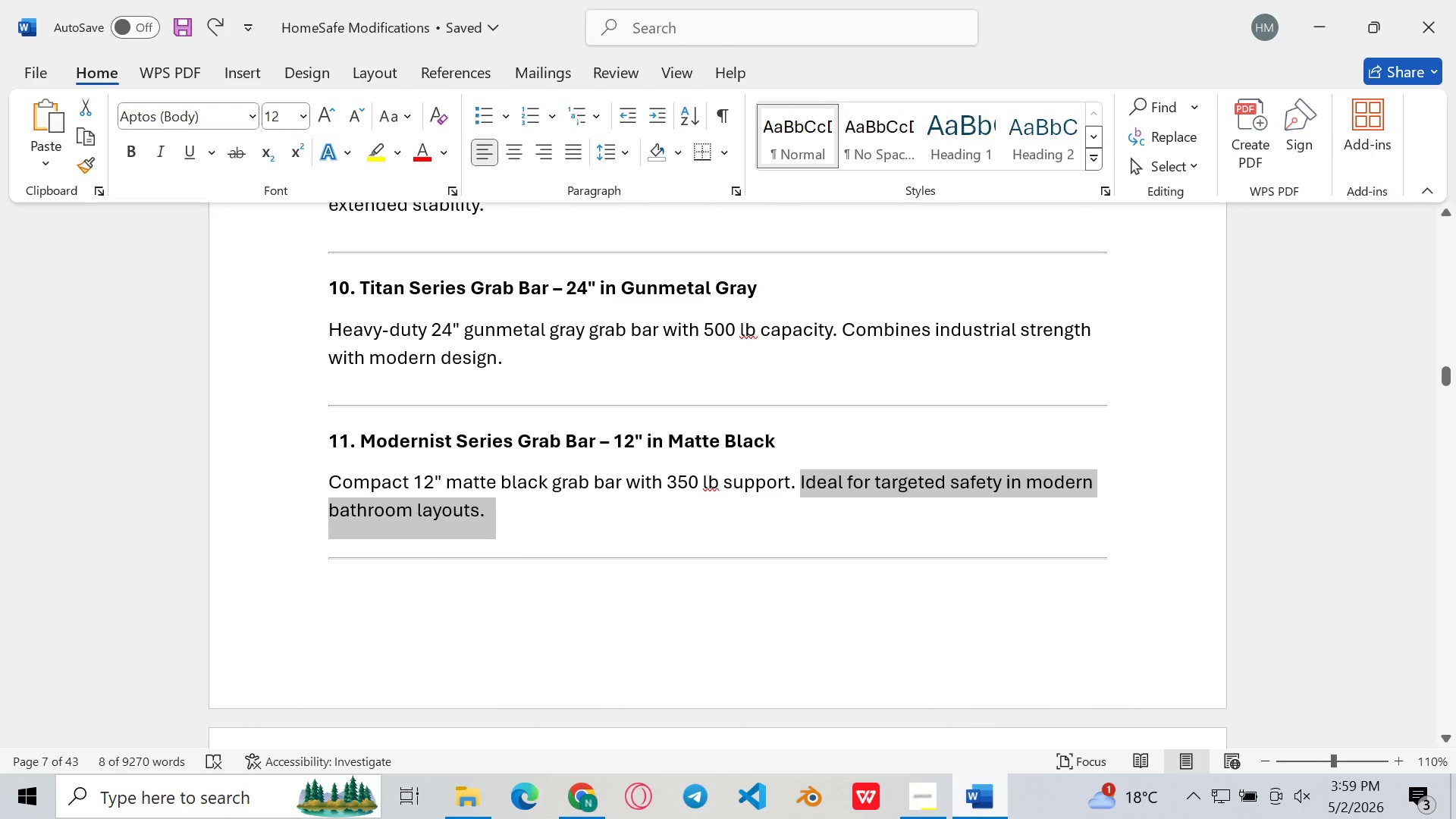 
left_click([979, 818])
 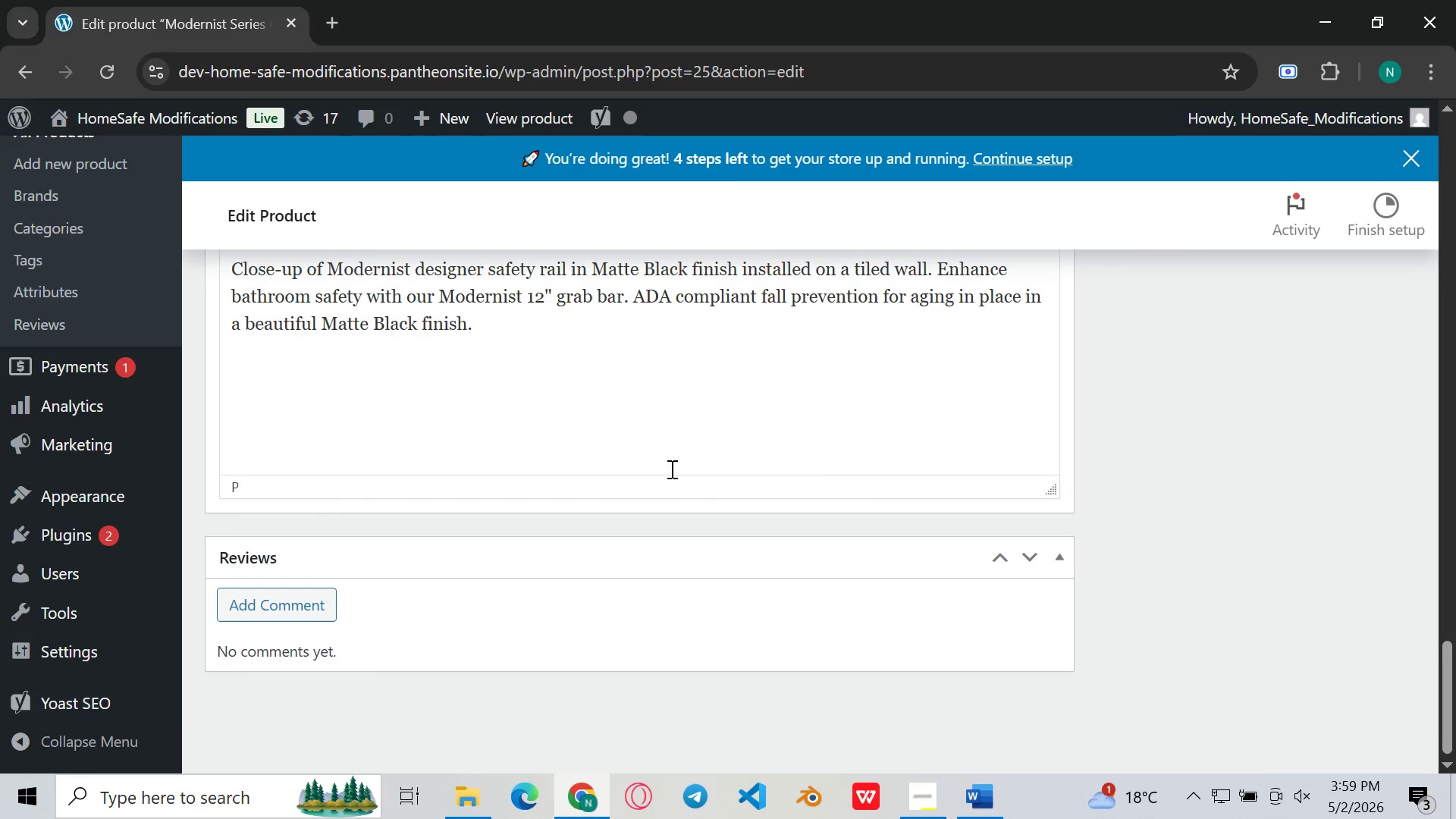 
left_click([682, 423])
 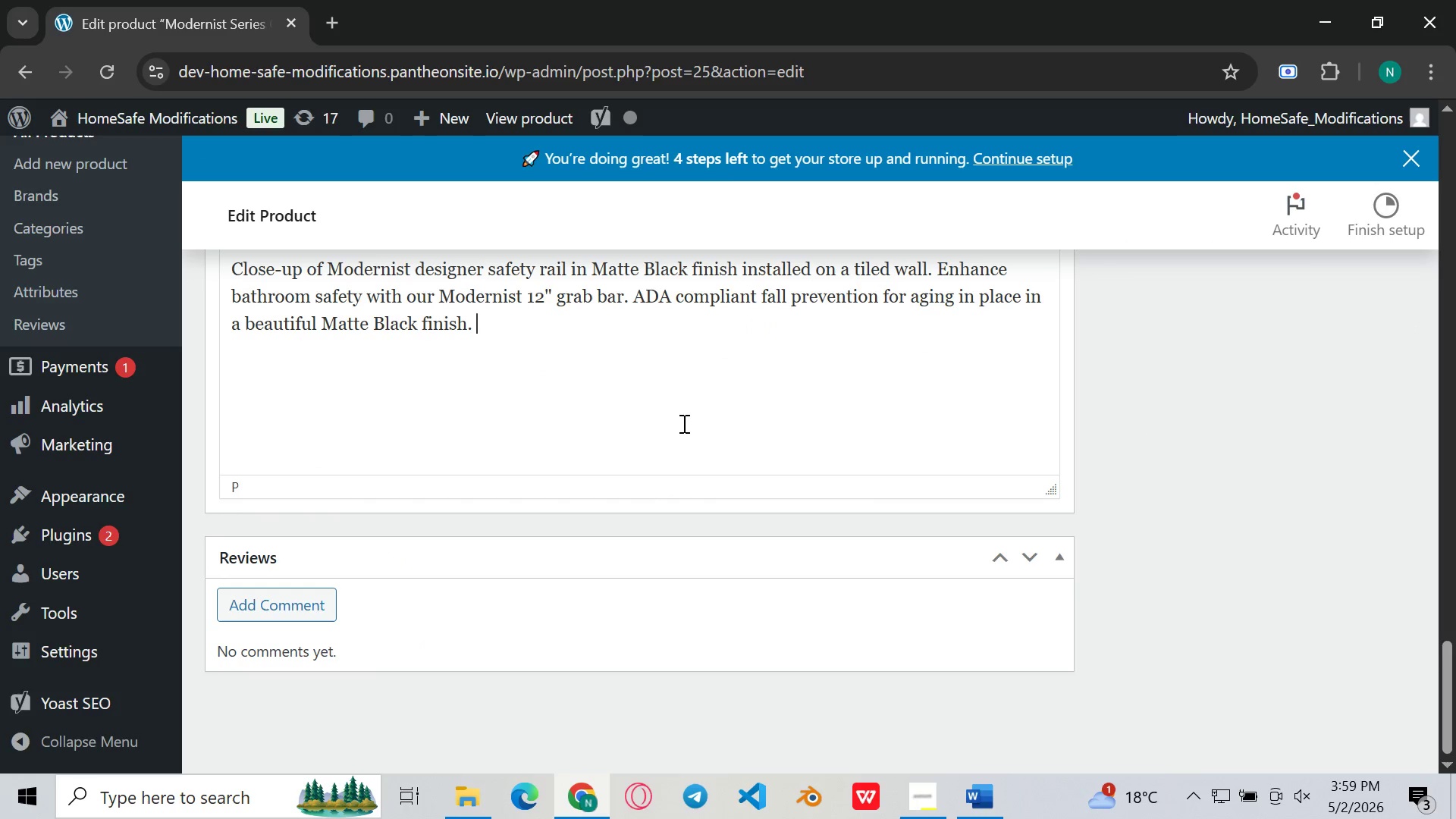 
key(Space)
 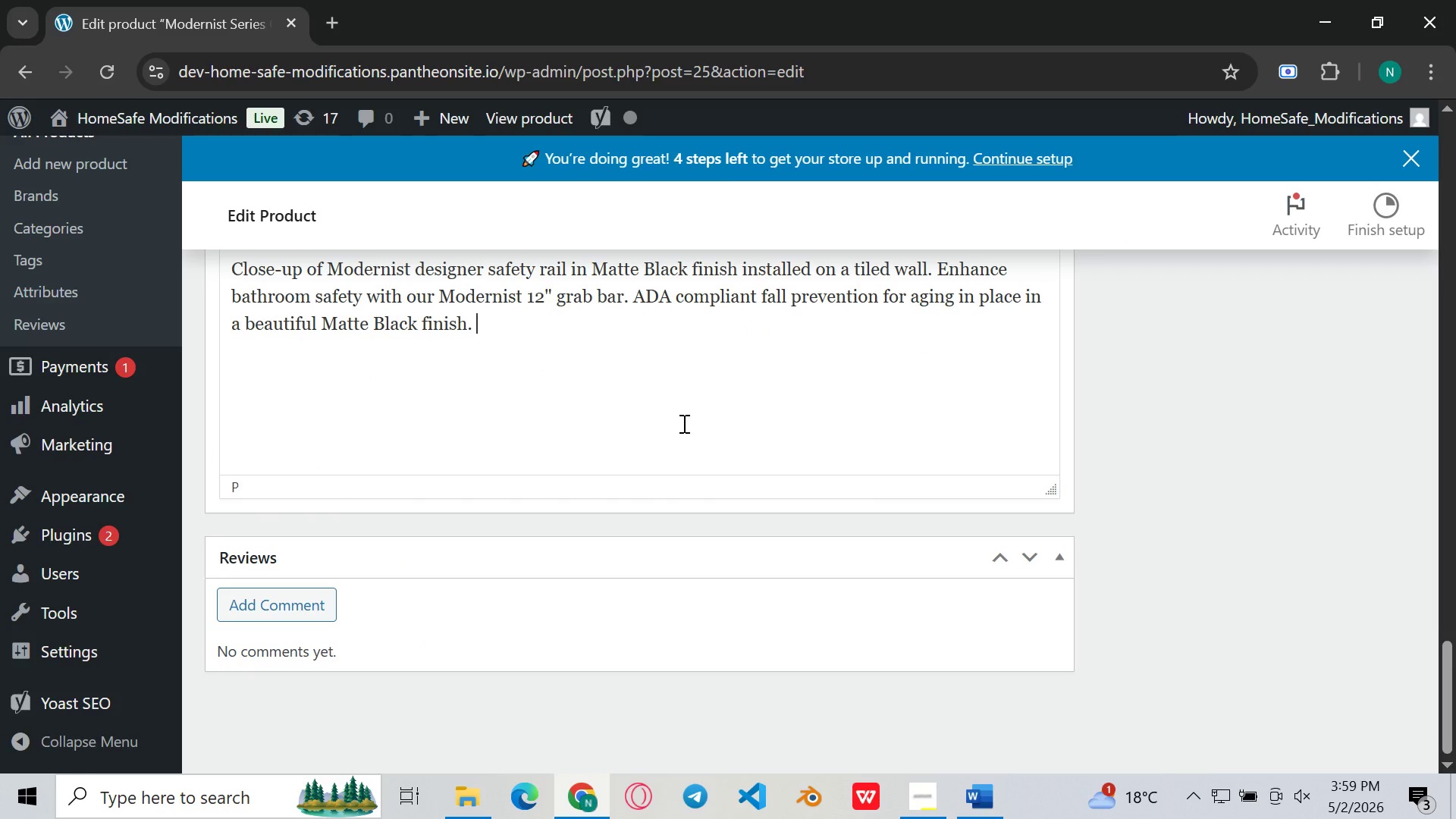 
key(Control+ControlLeft)
 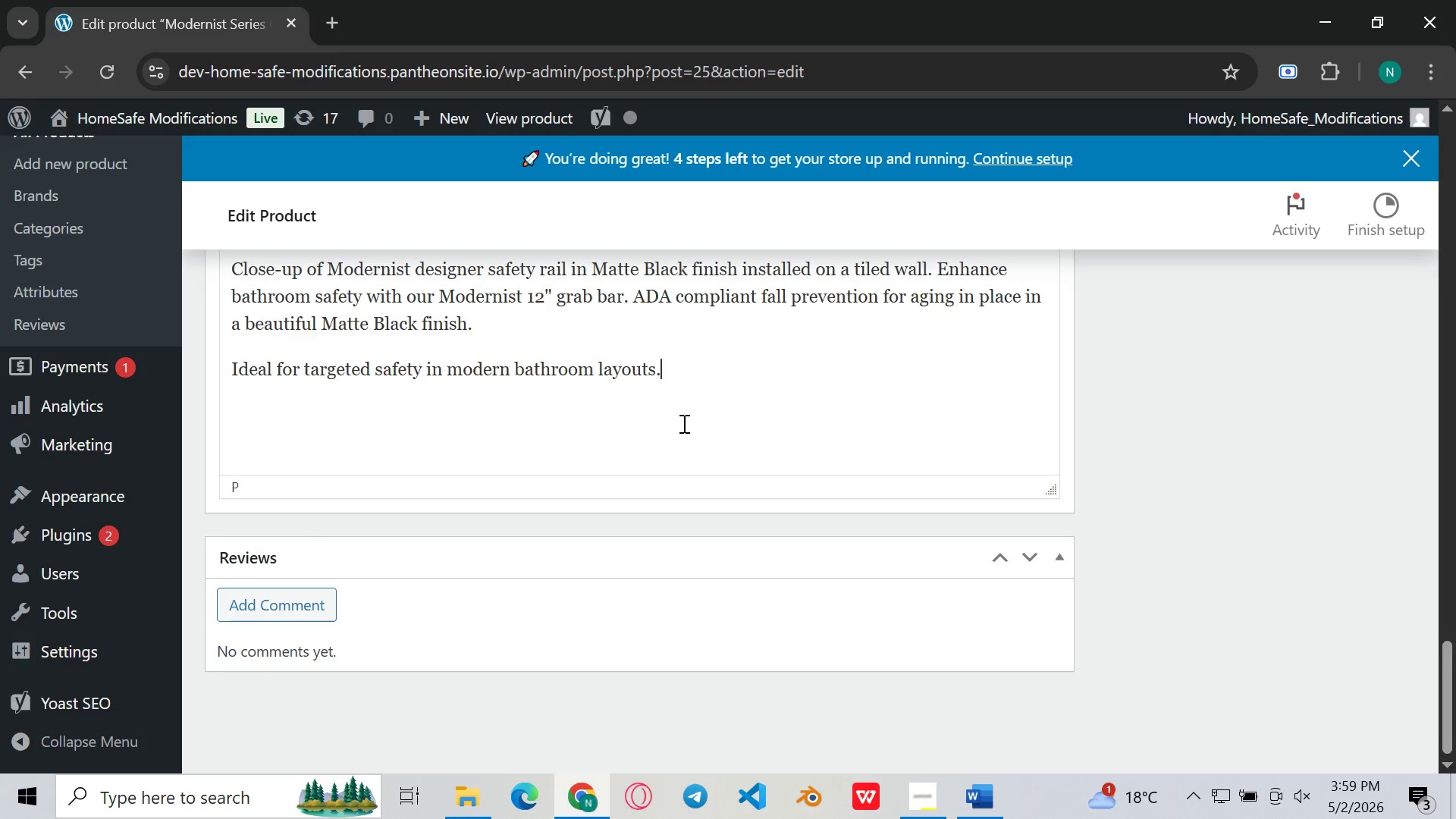 
key(Control+V)
 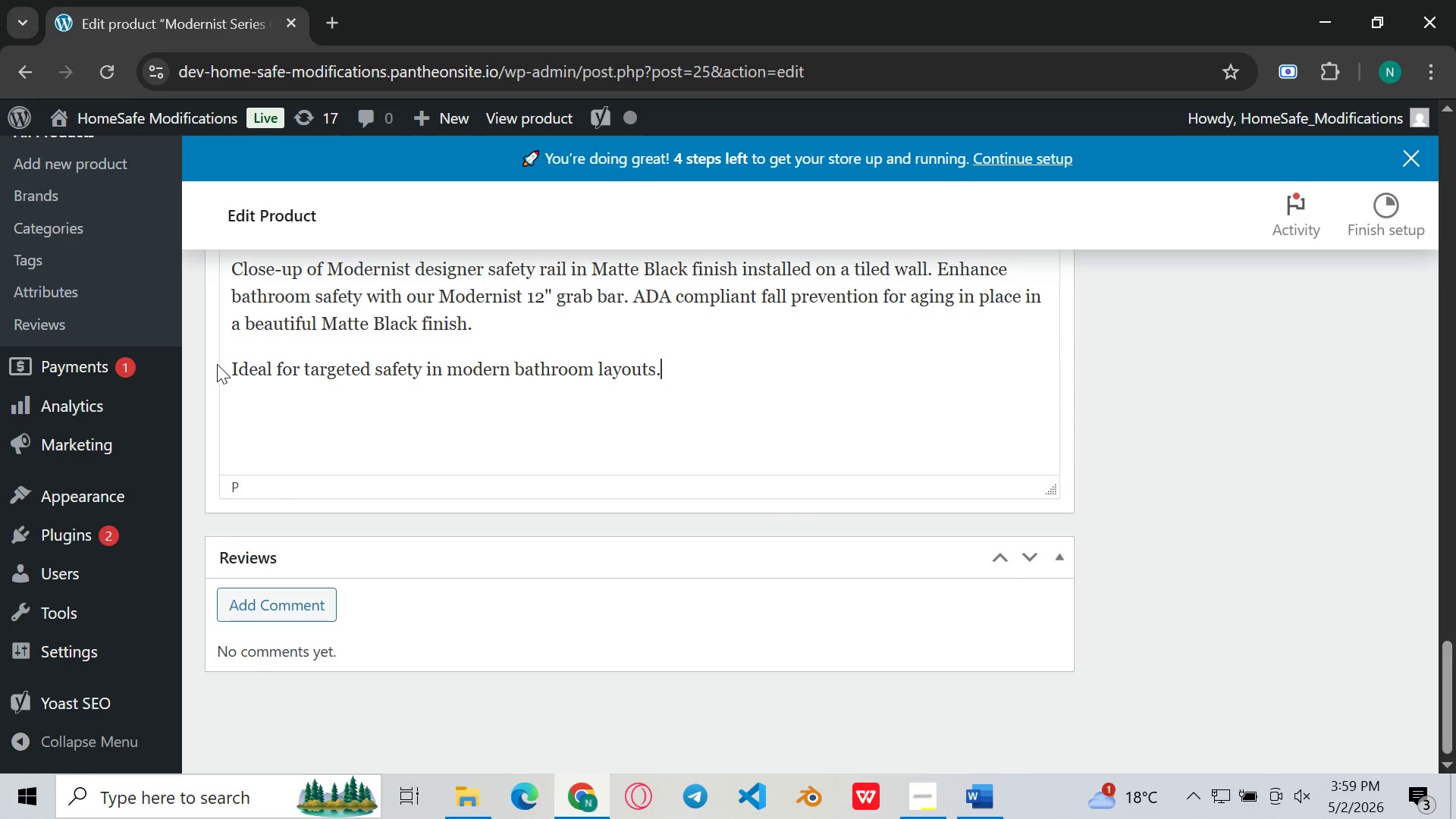 
left_click([231, 367])
 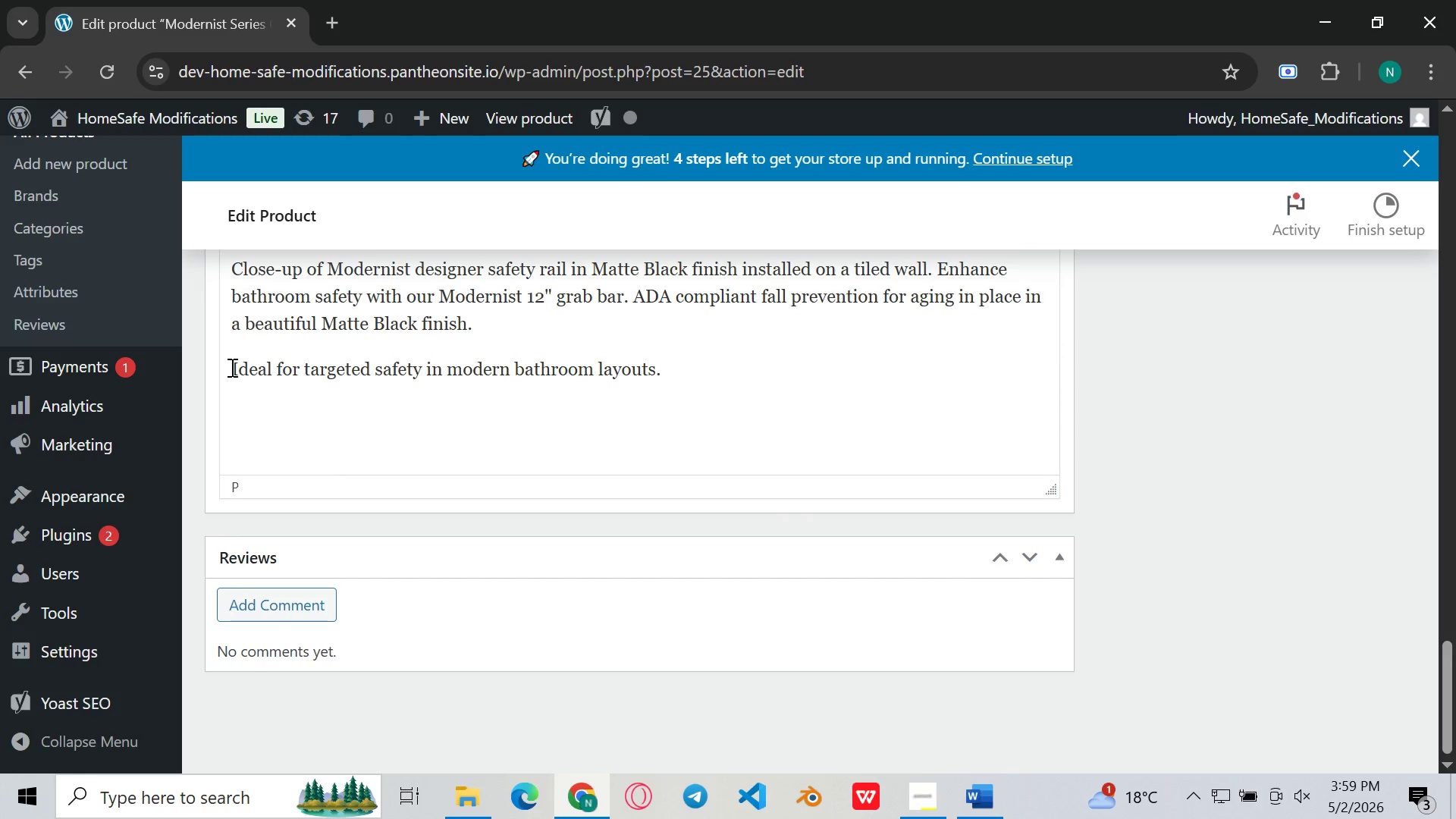 
key(Backspace)
 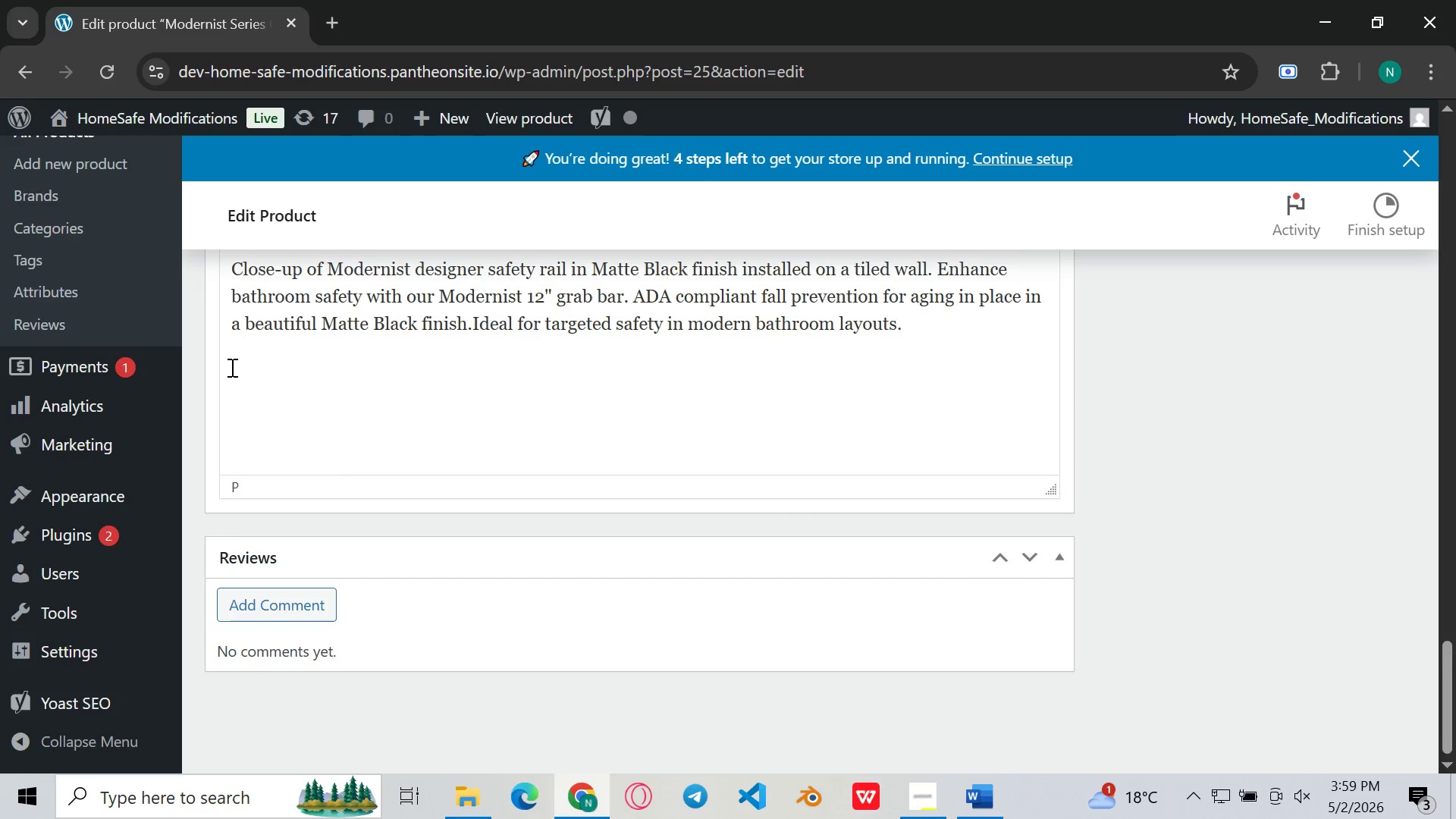 
key(Space)
 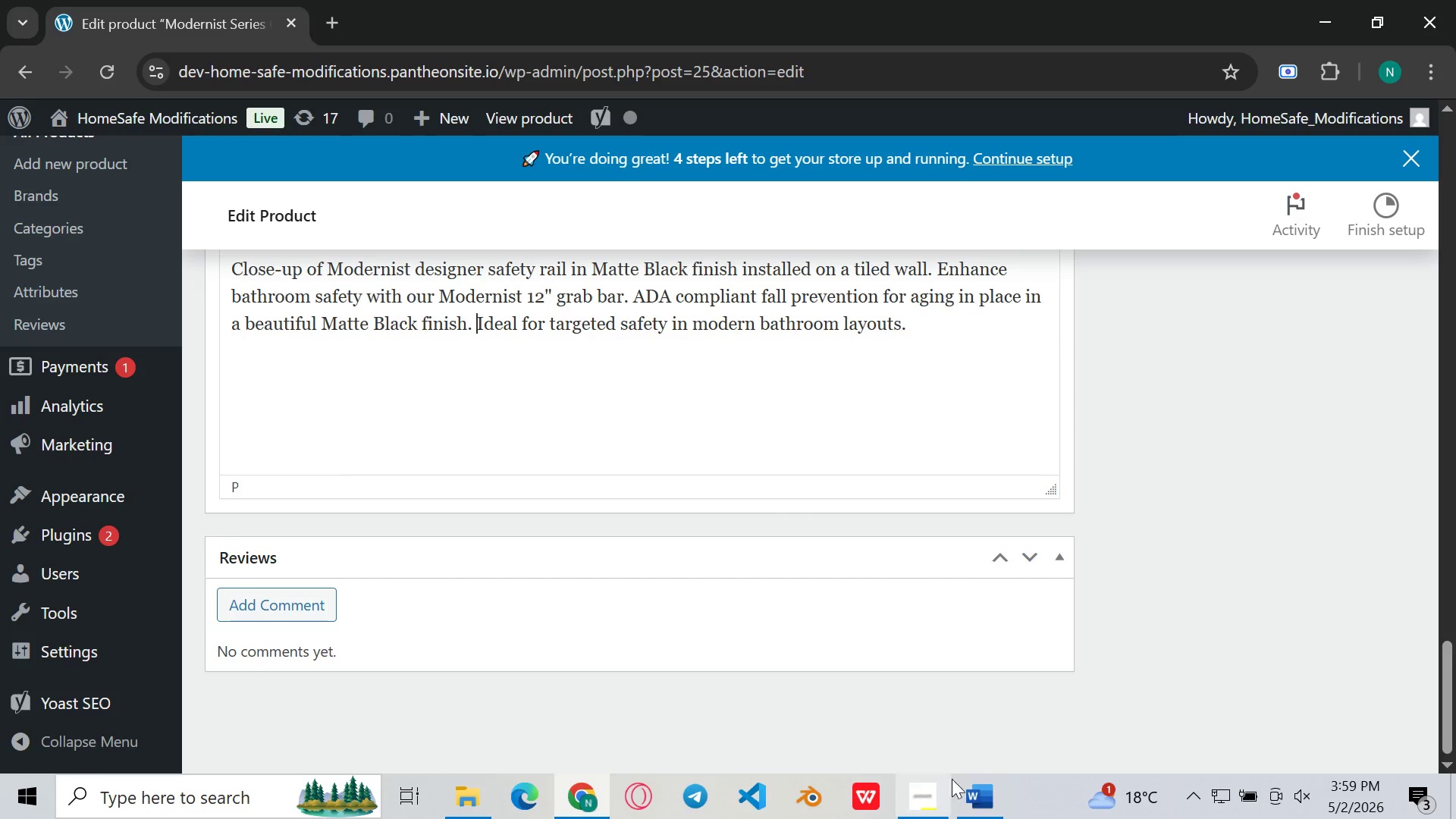 
left_click([994, 816])
 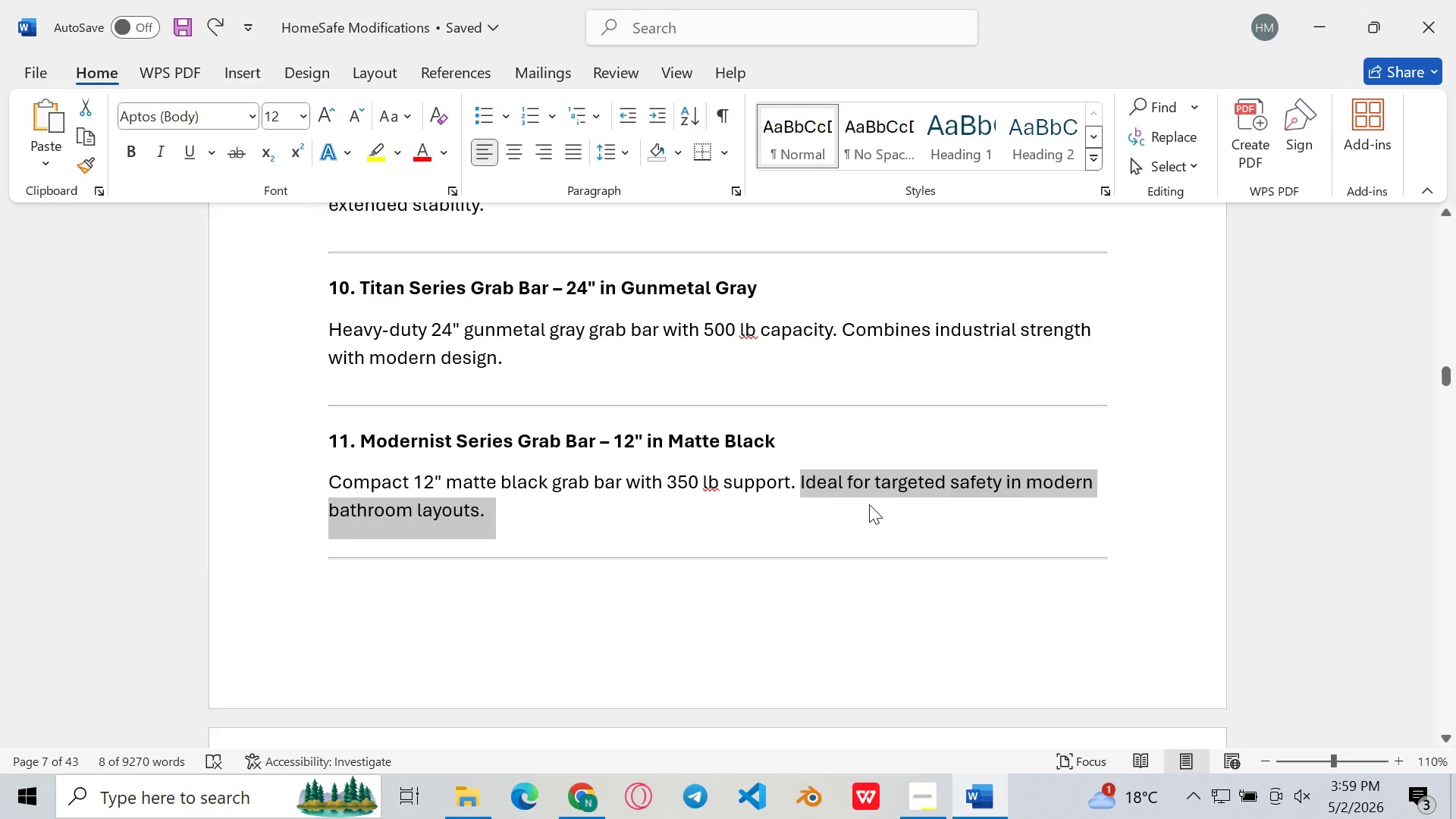 
scroll: coordinate [869, 504], scroll_direction: down, amount: 185.0
 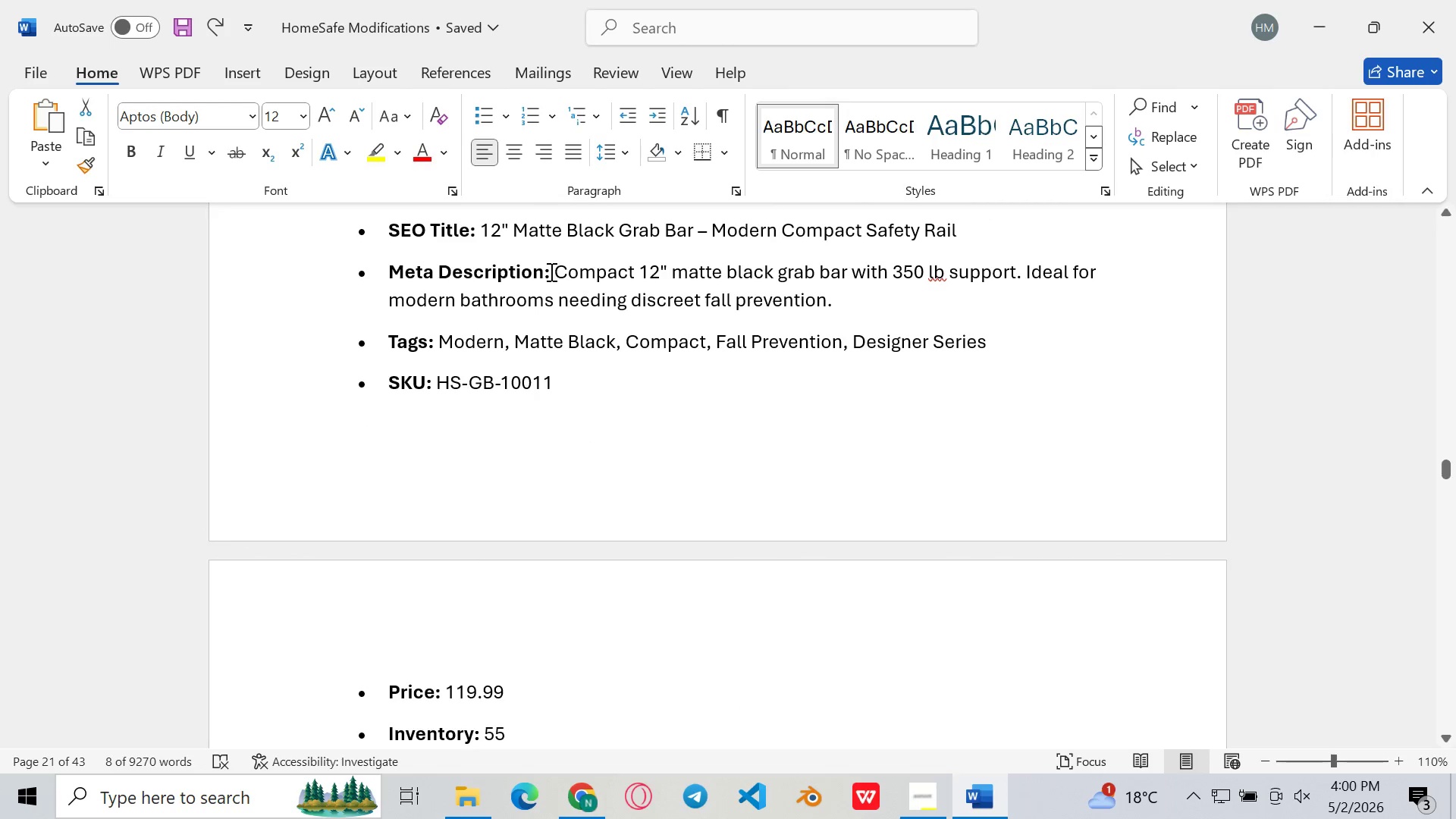 
left_click_drag(start_coordinate=[551, 271], to_coordinate=[814, 305])
 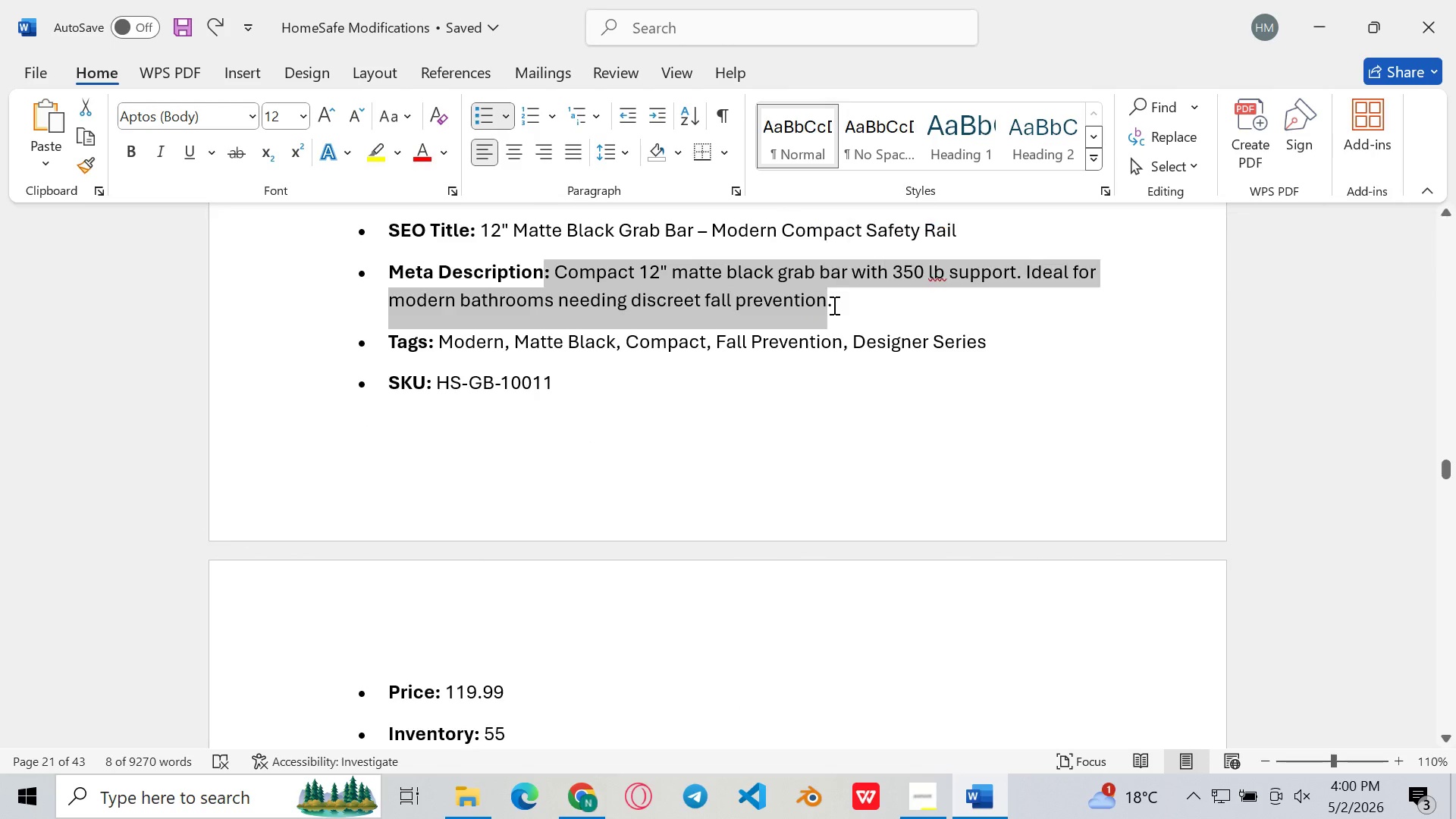 
left_click([833, 305])
 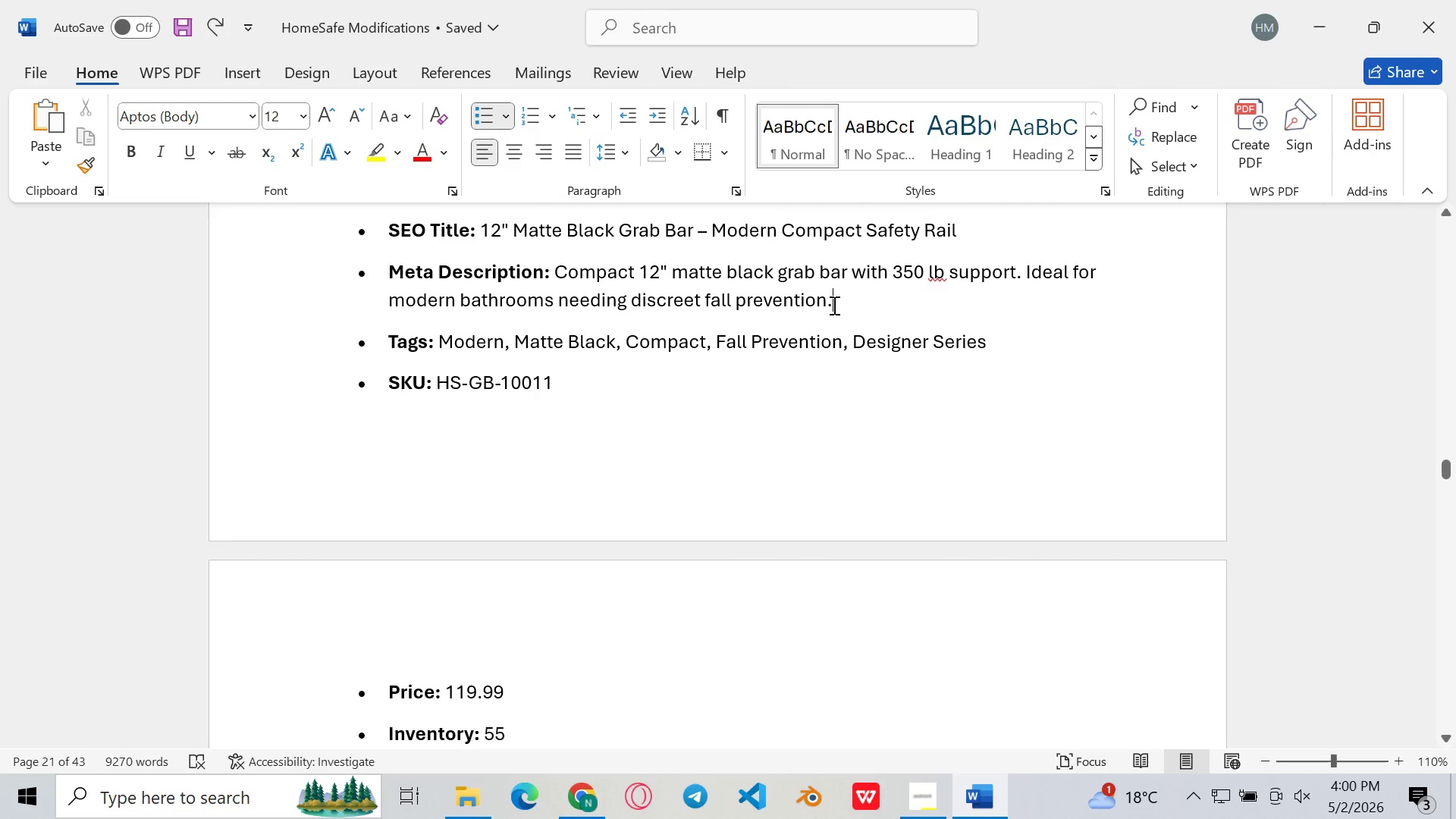 
left_click_drag(start_coordinate=[833, 305], to_coordinate=[573, 270])
 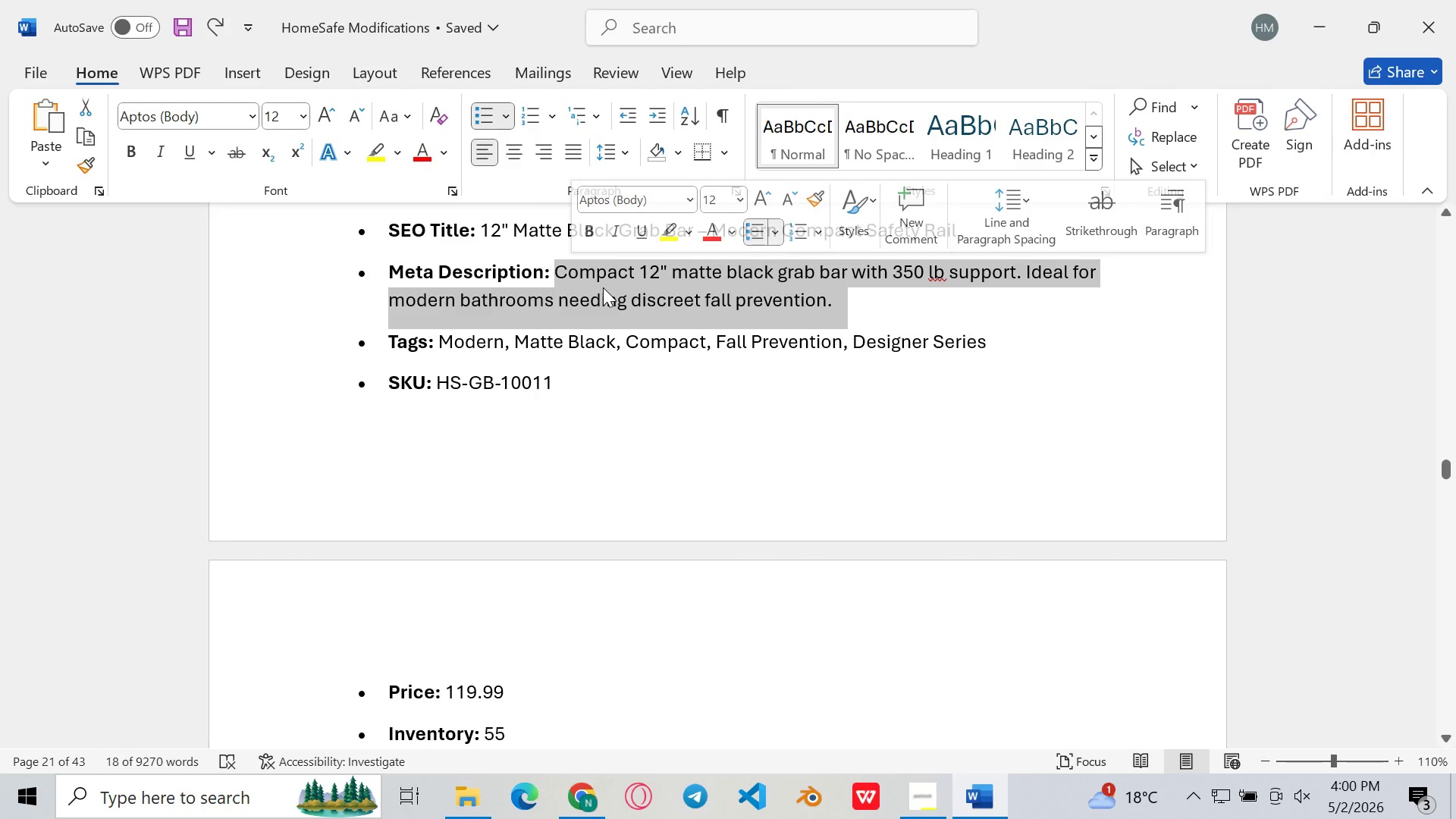 
key(Control+C)
 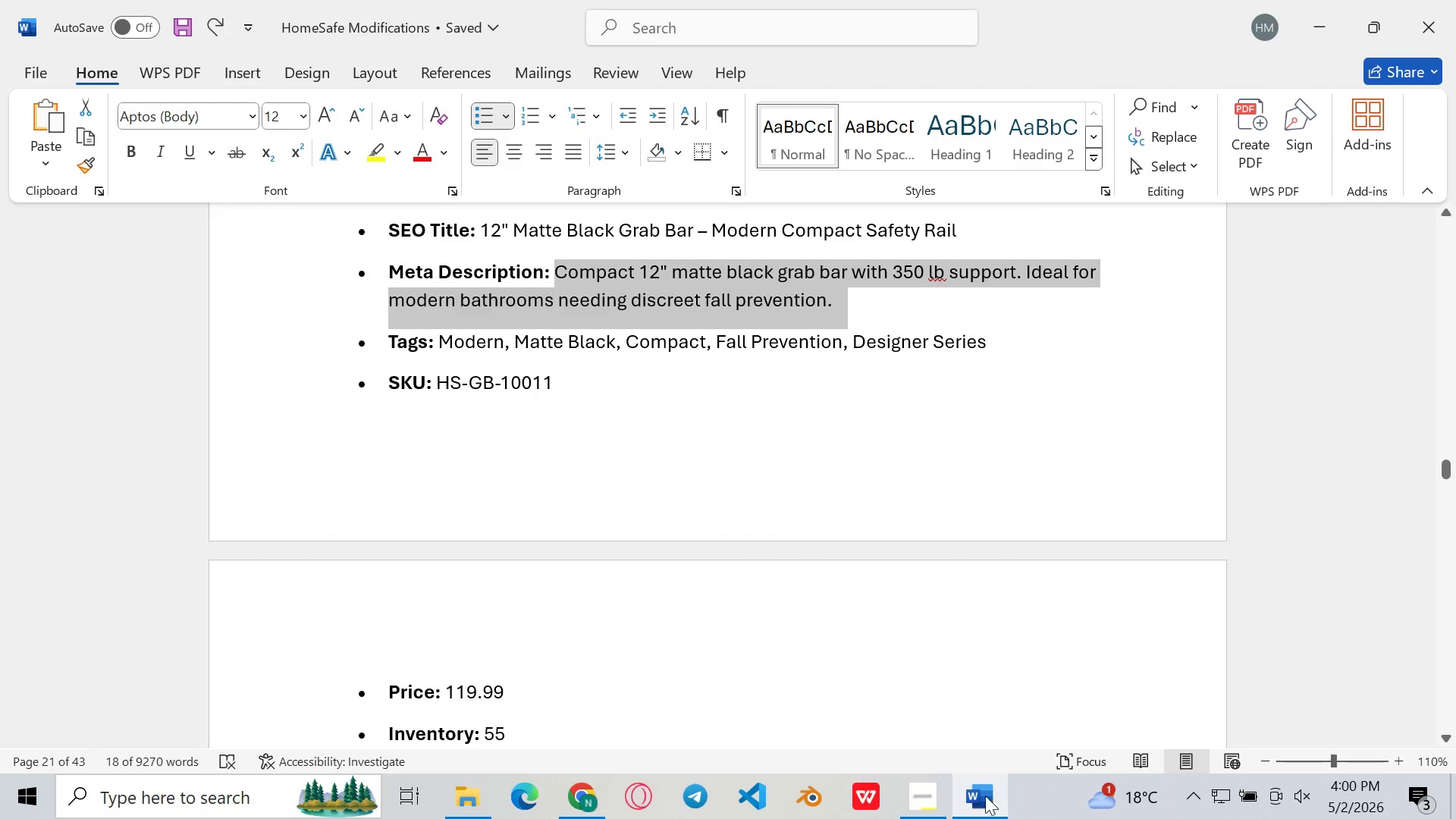 
left_click([985, 799])
 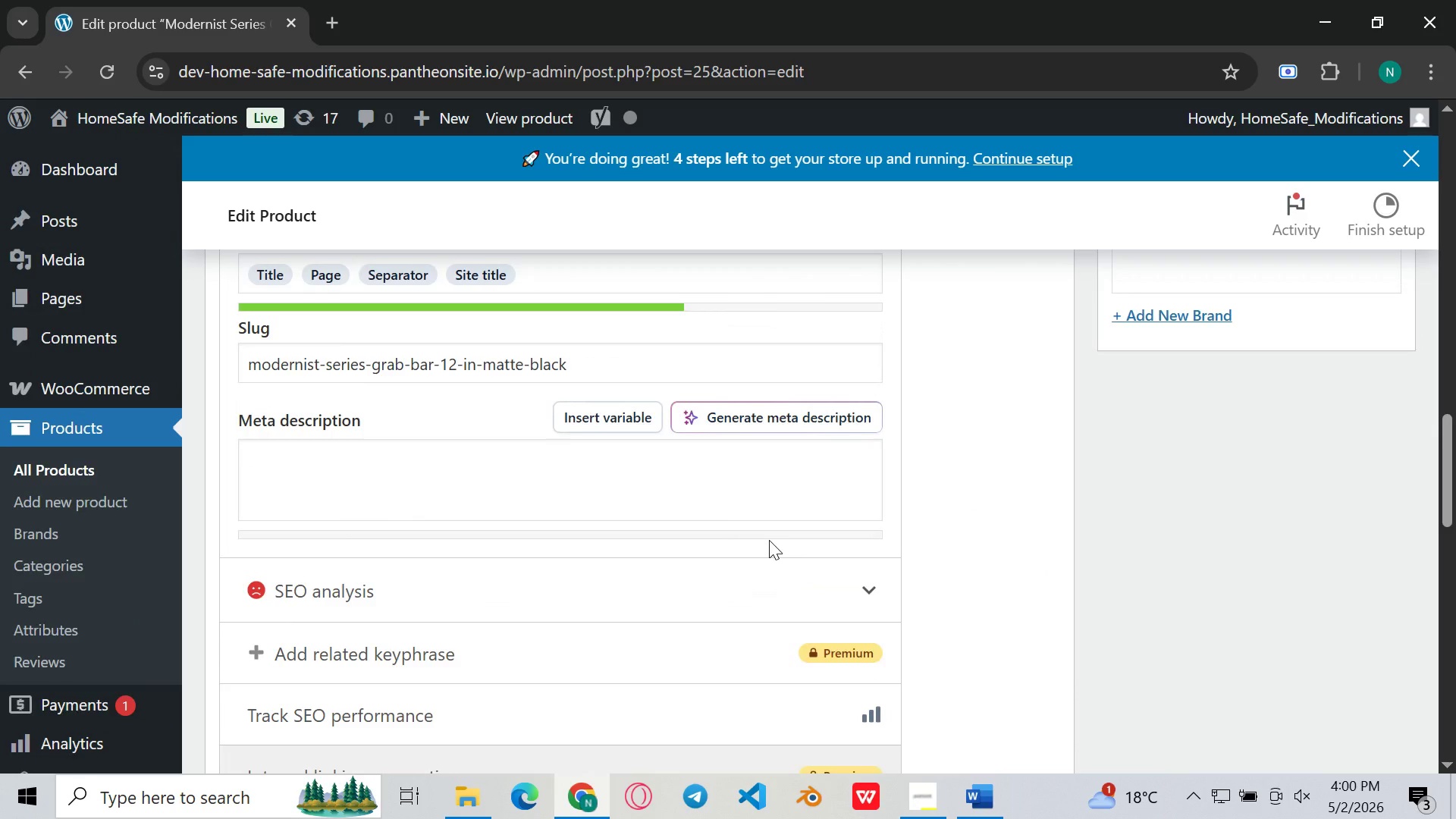 
left_click([724, 549])
 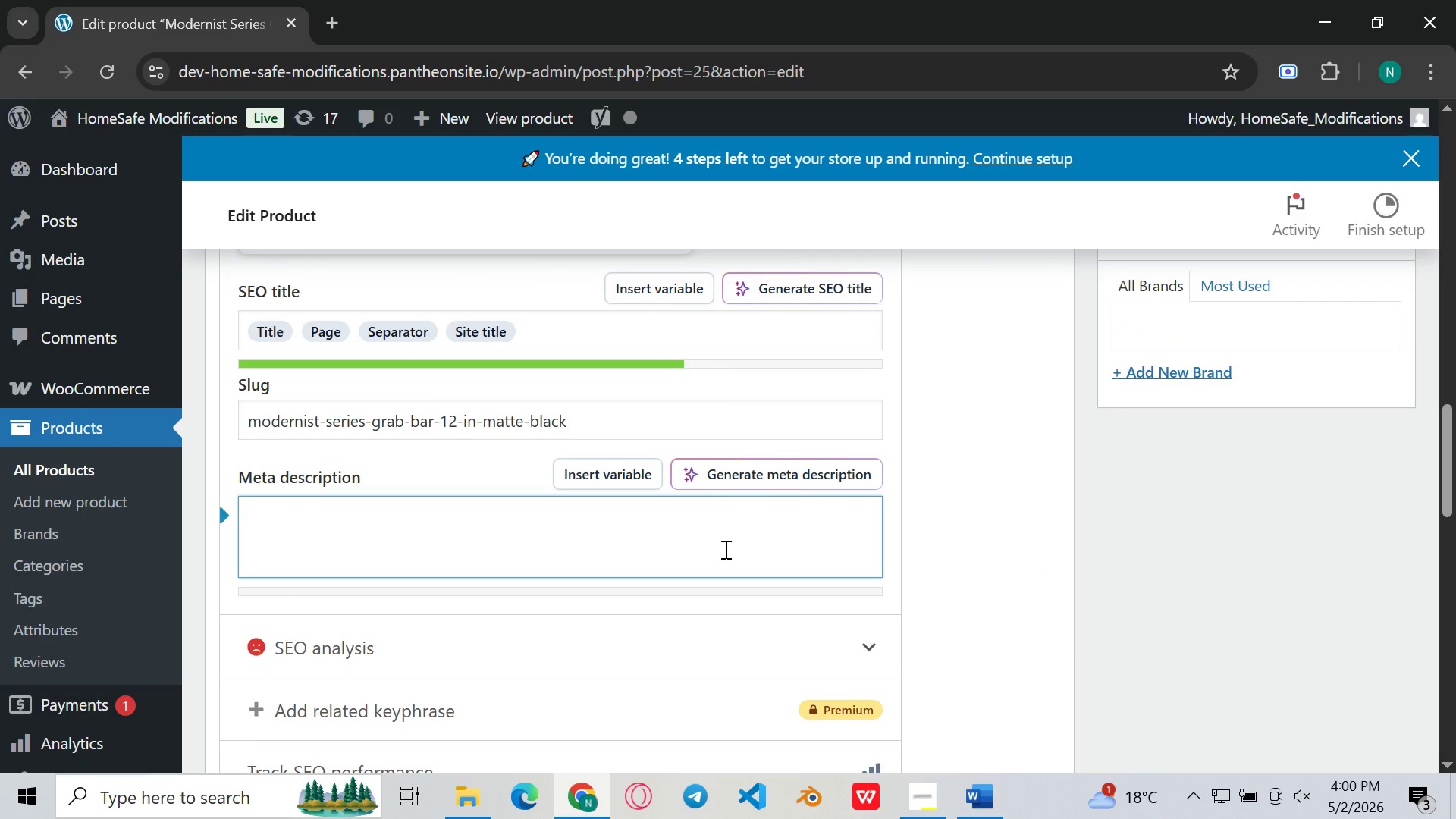 
key(Control+V)
 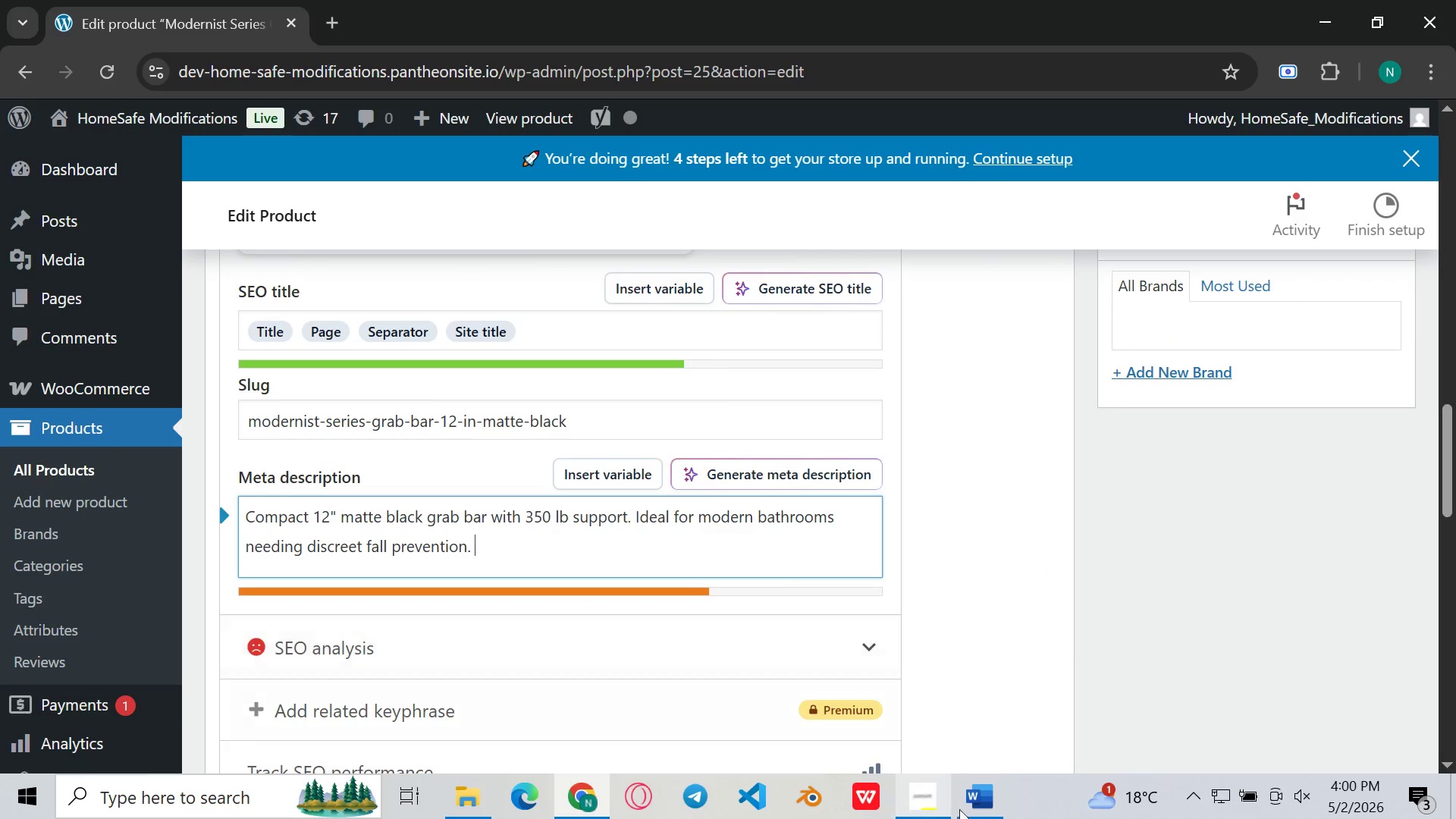 
left_click([990, 814])
 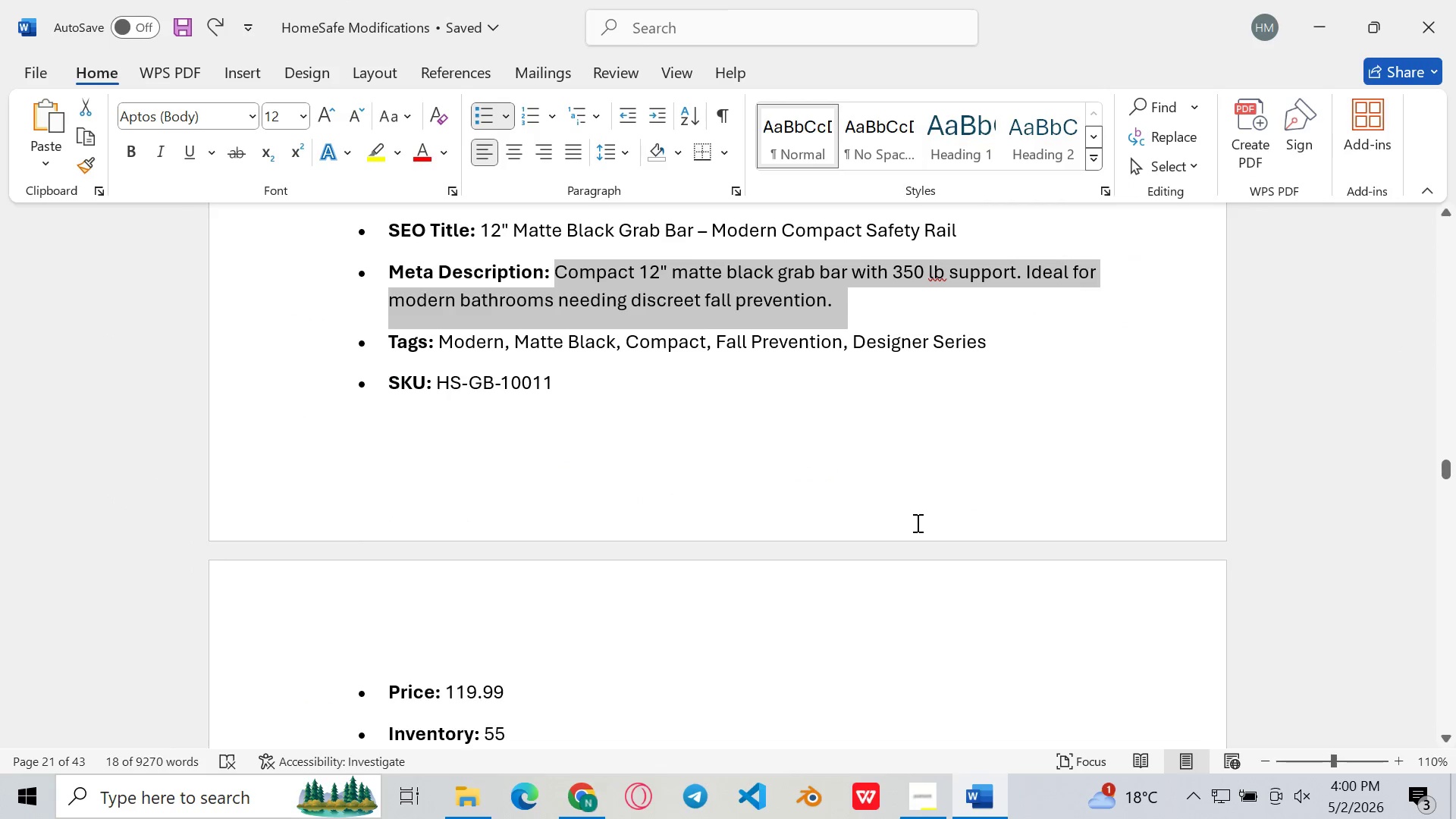 
scroll: coordinate [916, 522], scroll_direction: none, amount: 0.0
 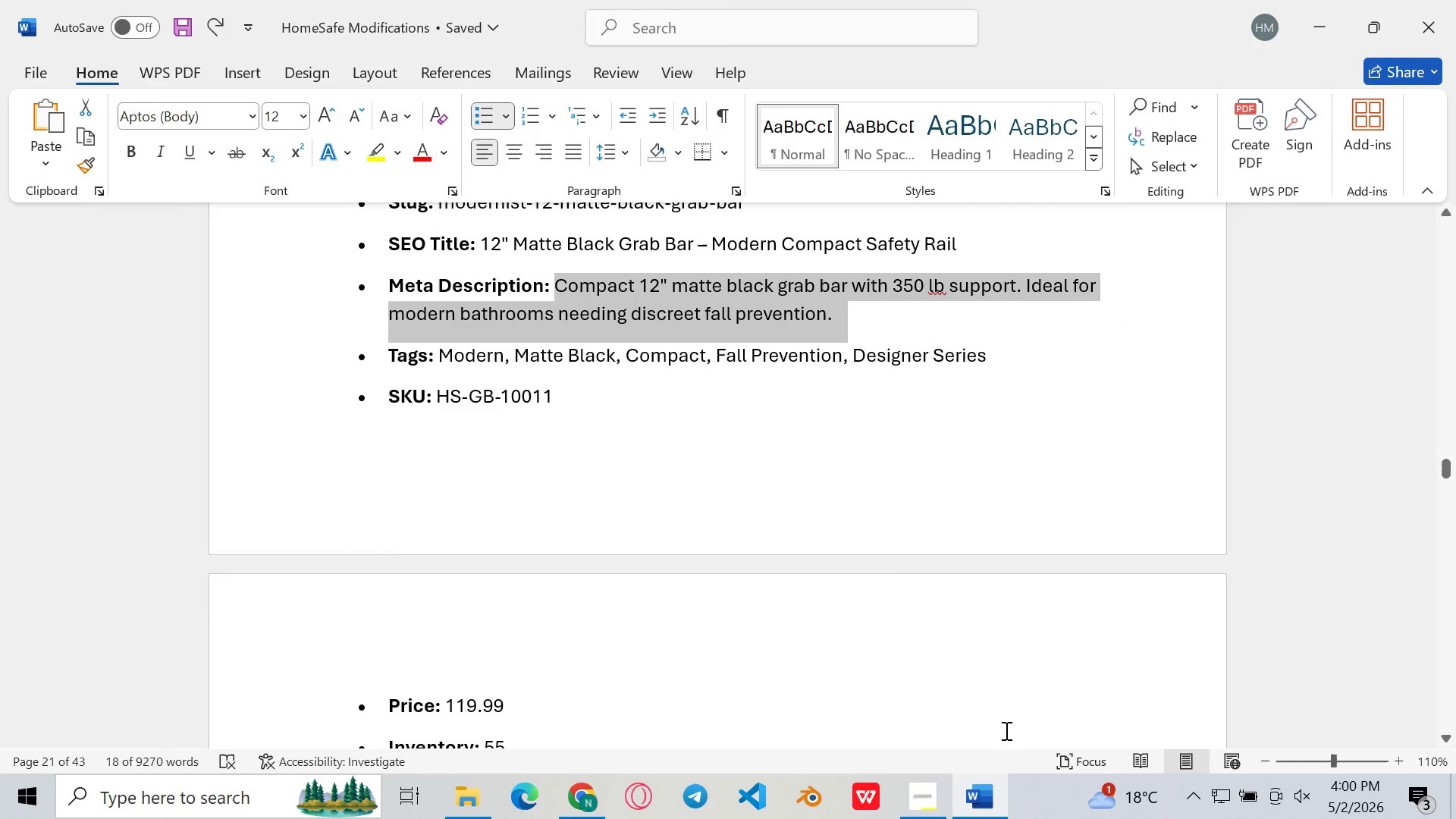 
left_click([982, 786])
 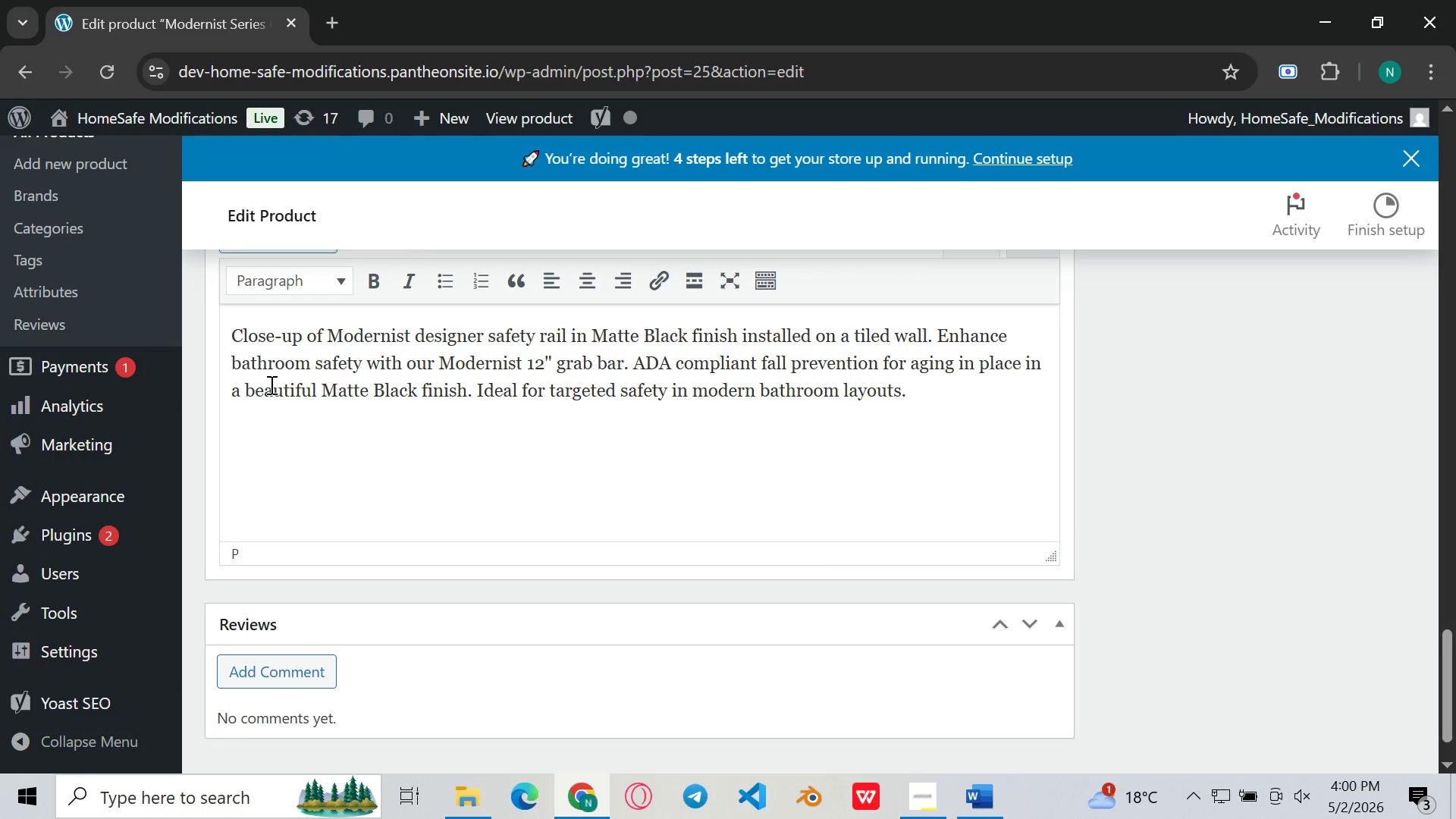 
wait(5.41)
 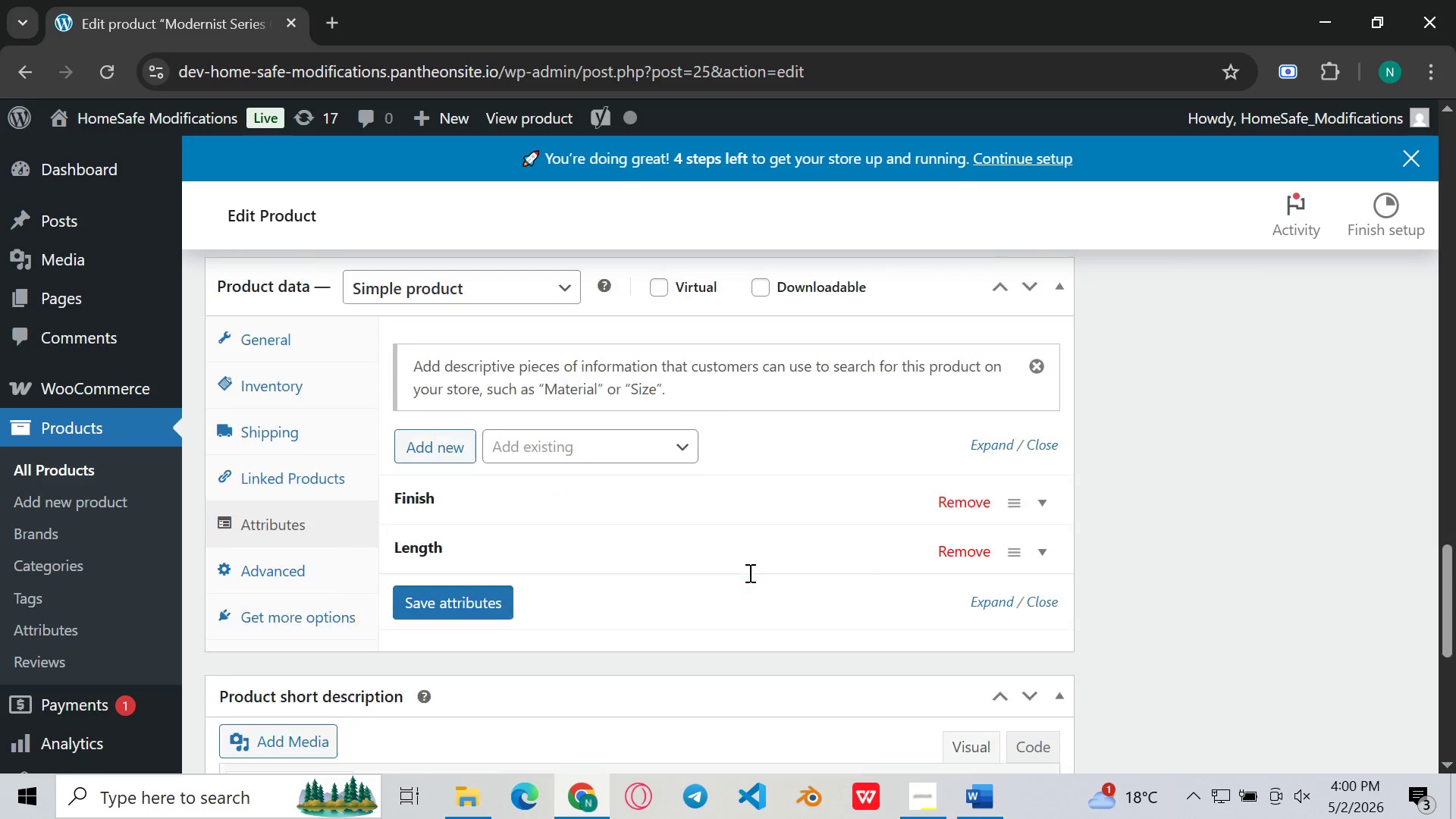 
left_click_drag(start_coordinate=[253, 384], to_coordinate=[472, 397])
 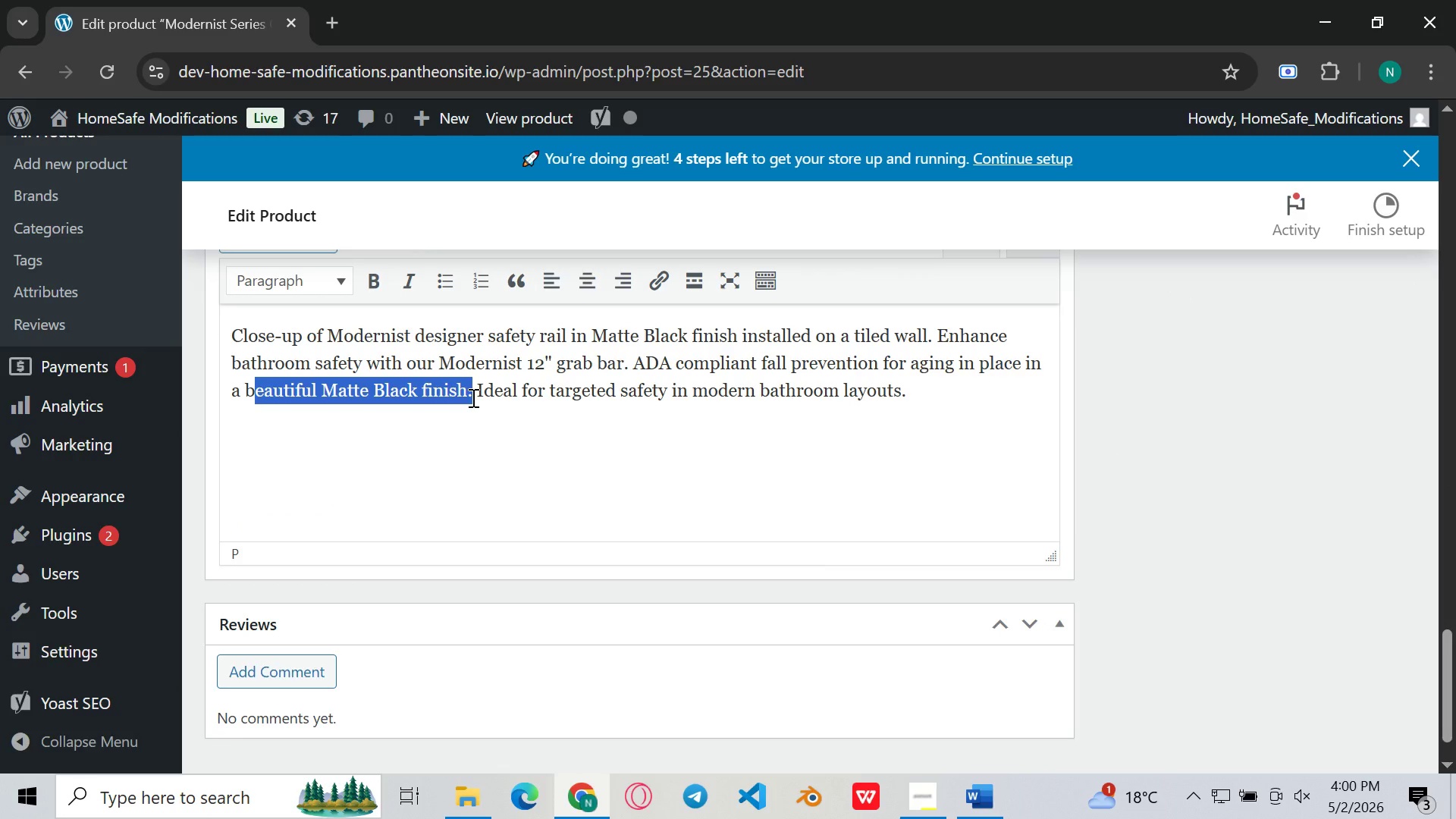 
key(Control+C)
 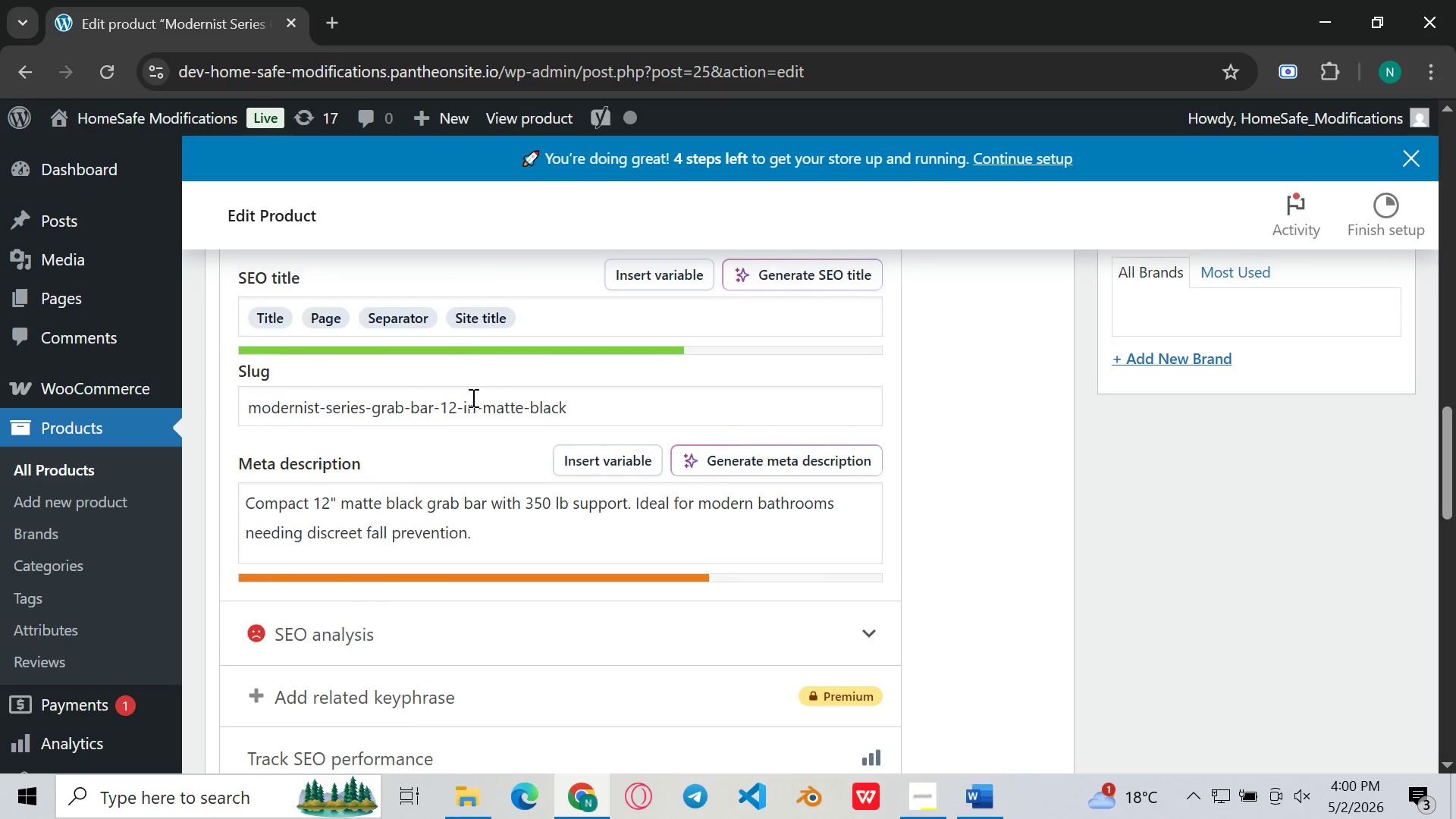 
left_click([483, 538])
 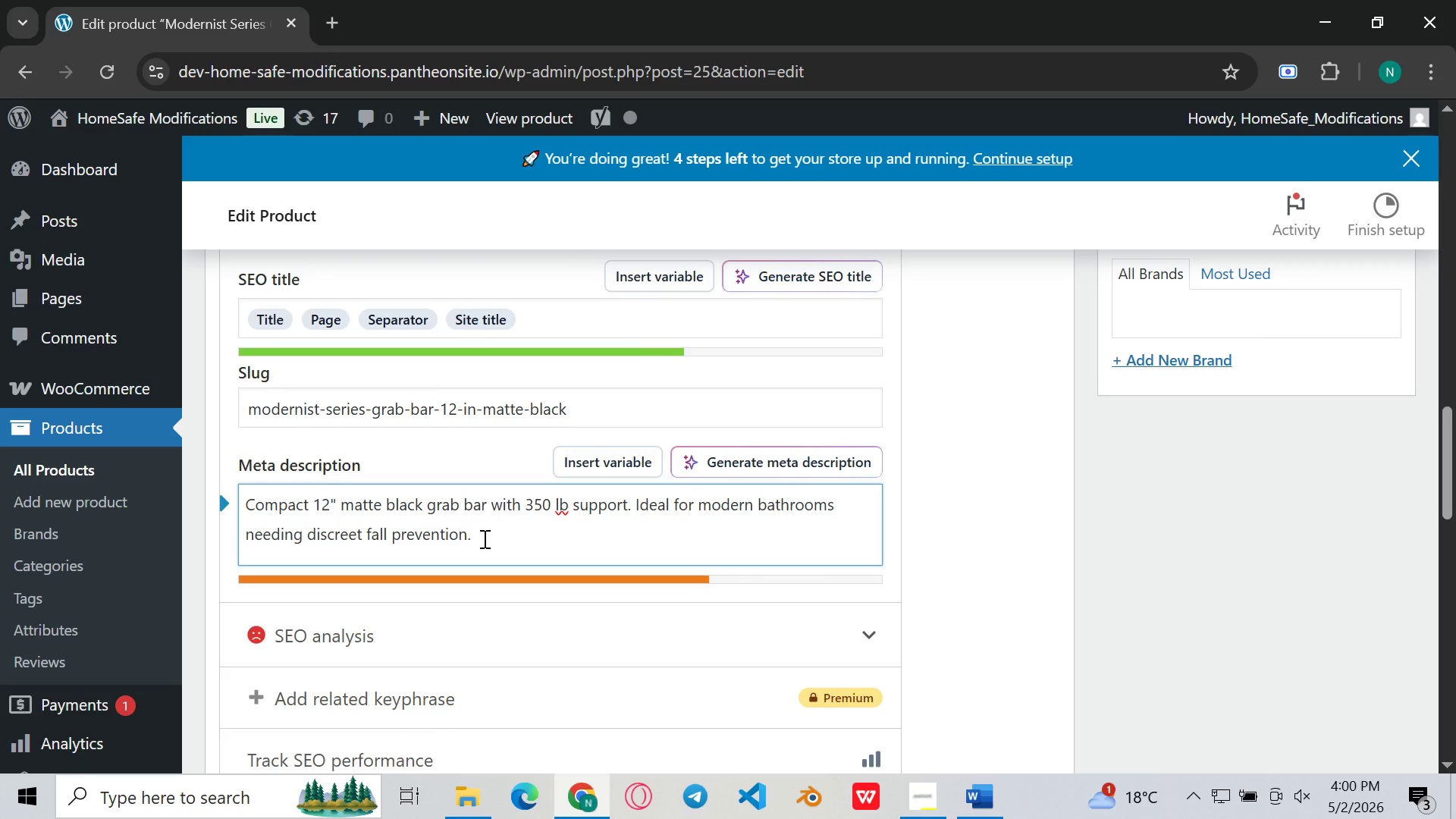 
key(Shift+B)
 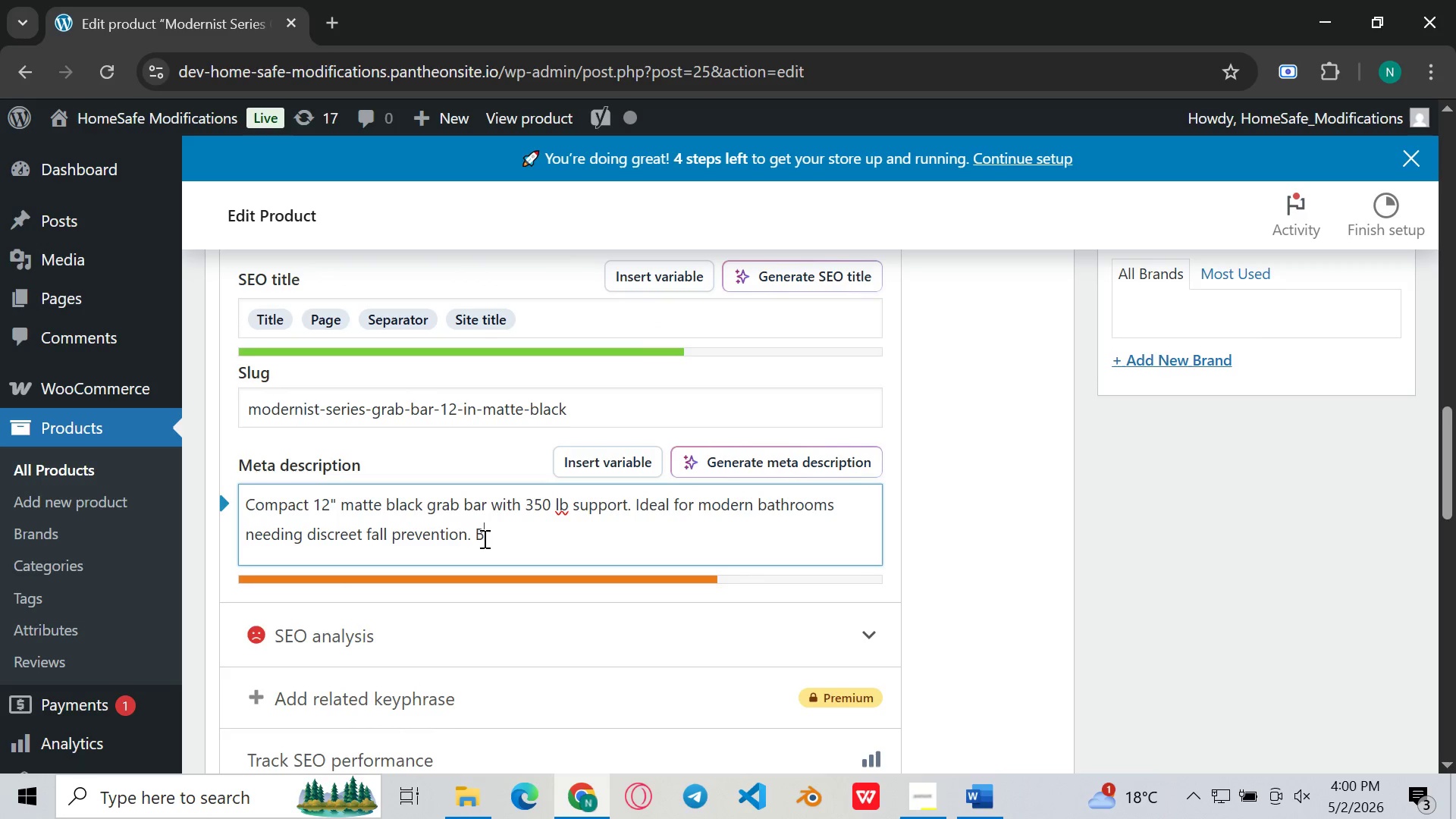 
key(Control+V)
 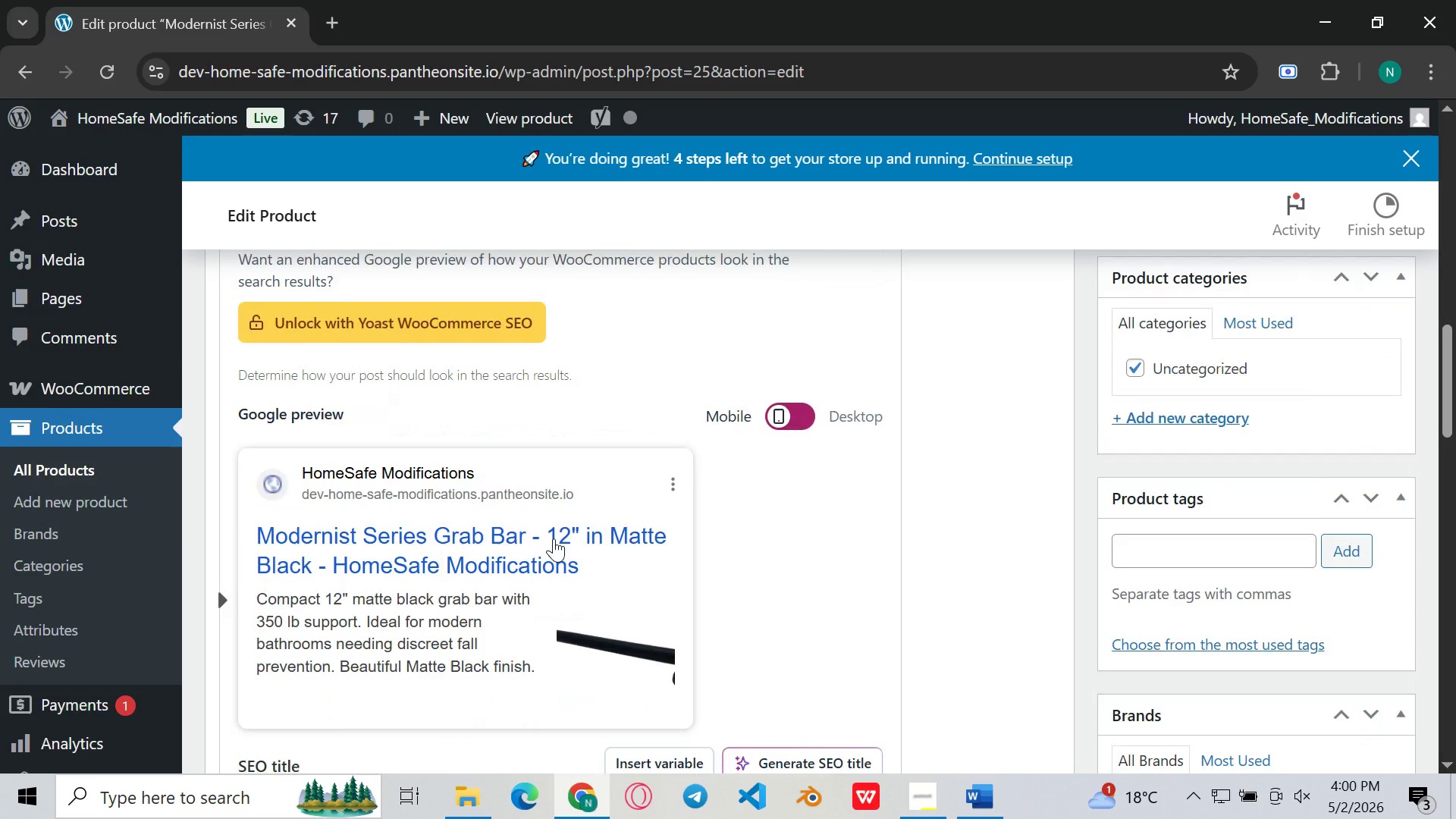 
wait(6.48)
 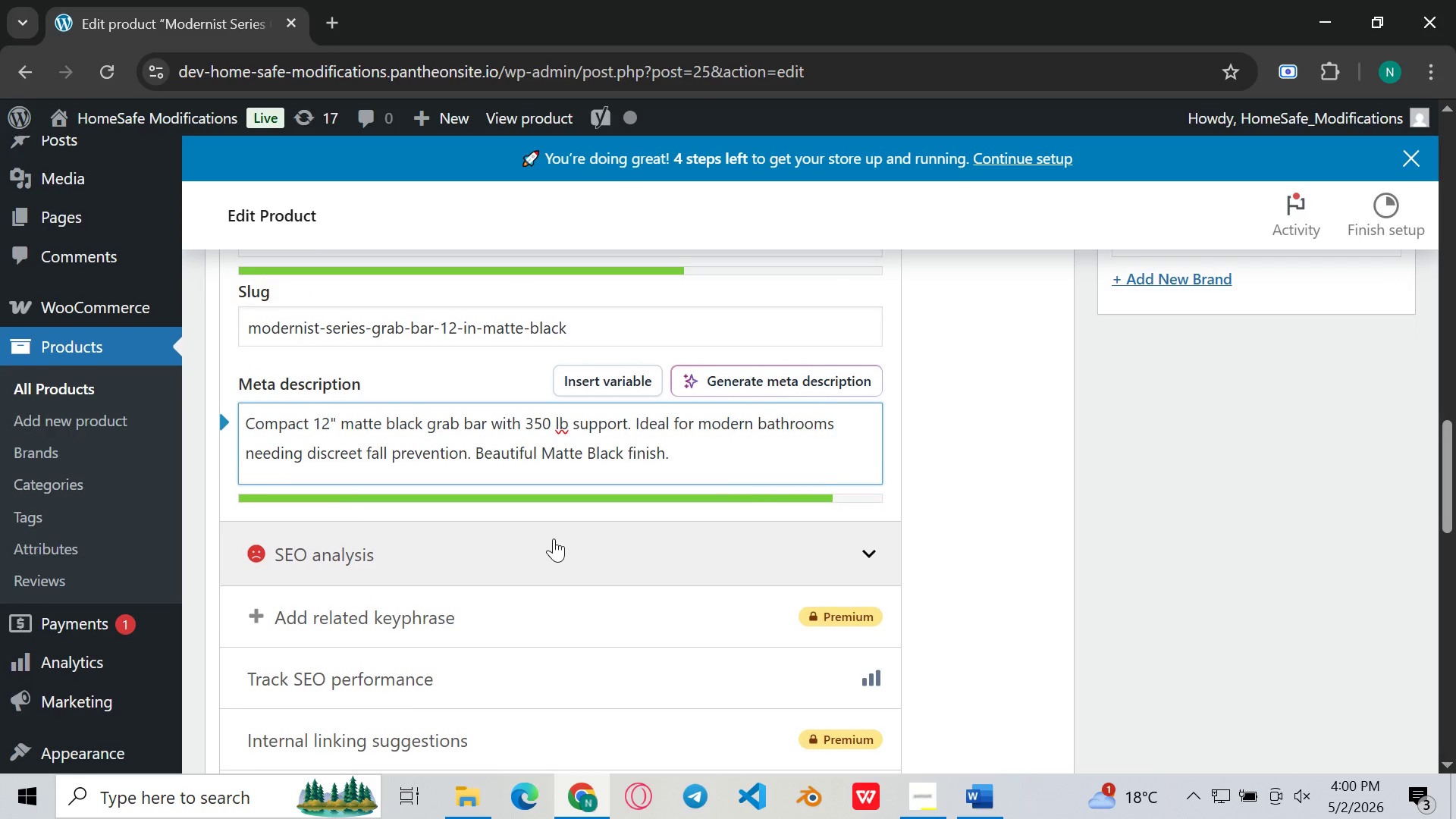 
left_click_drag(start_coordinate=[509, 629], to_coordinate=[153, 622])
 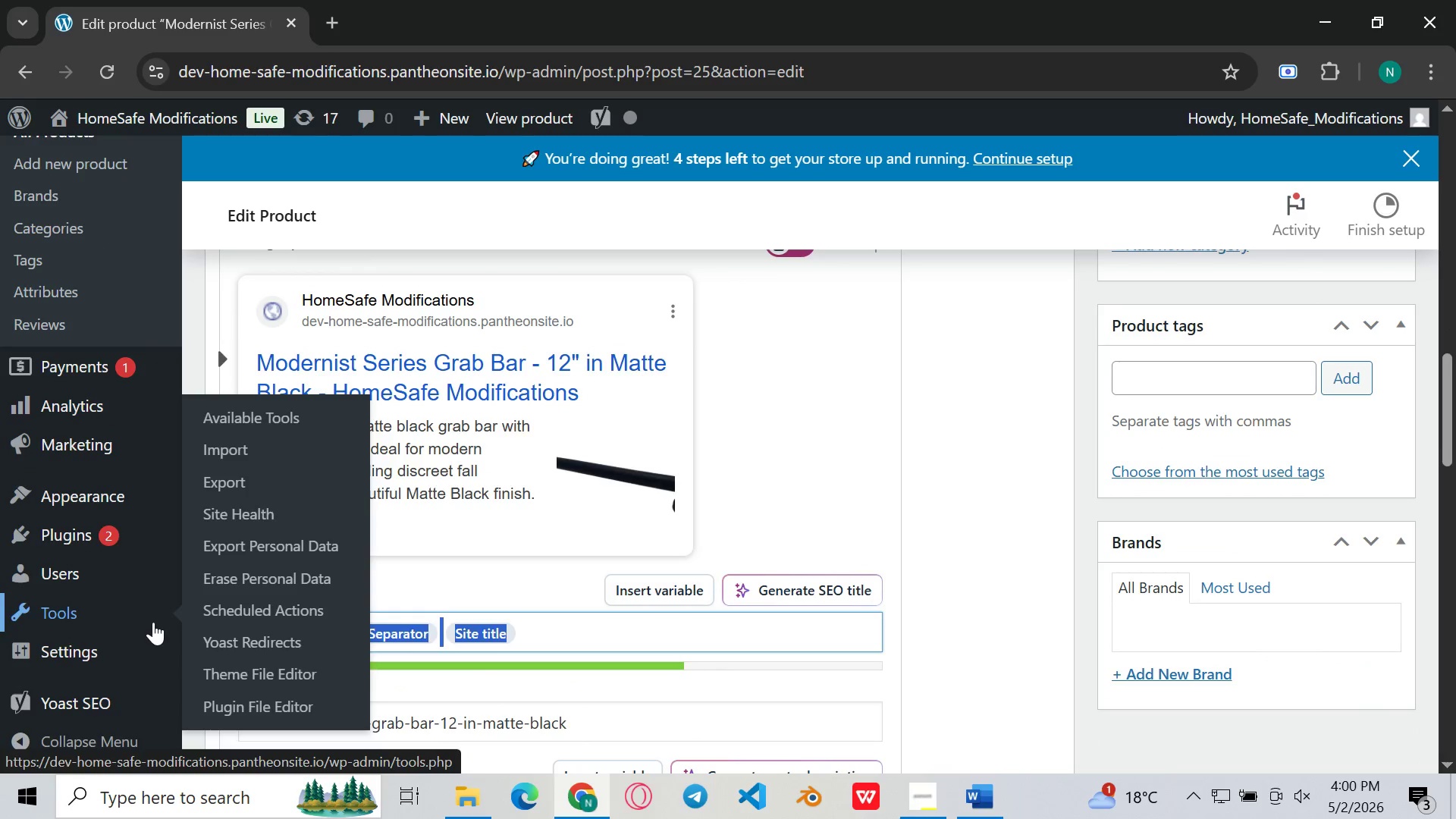 
key(Backspace)
 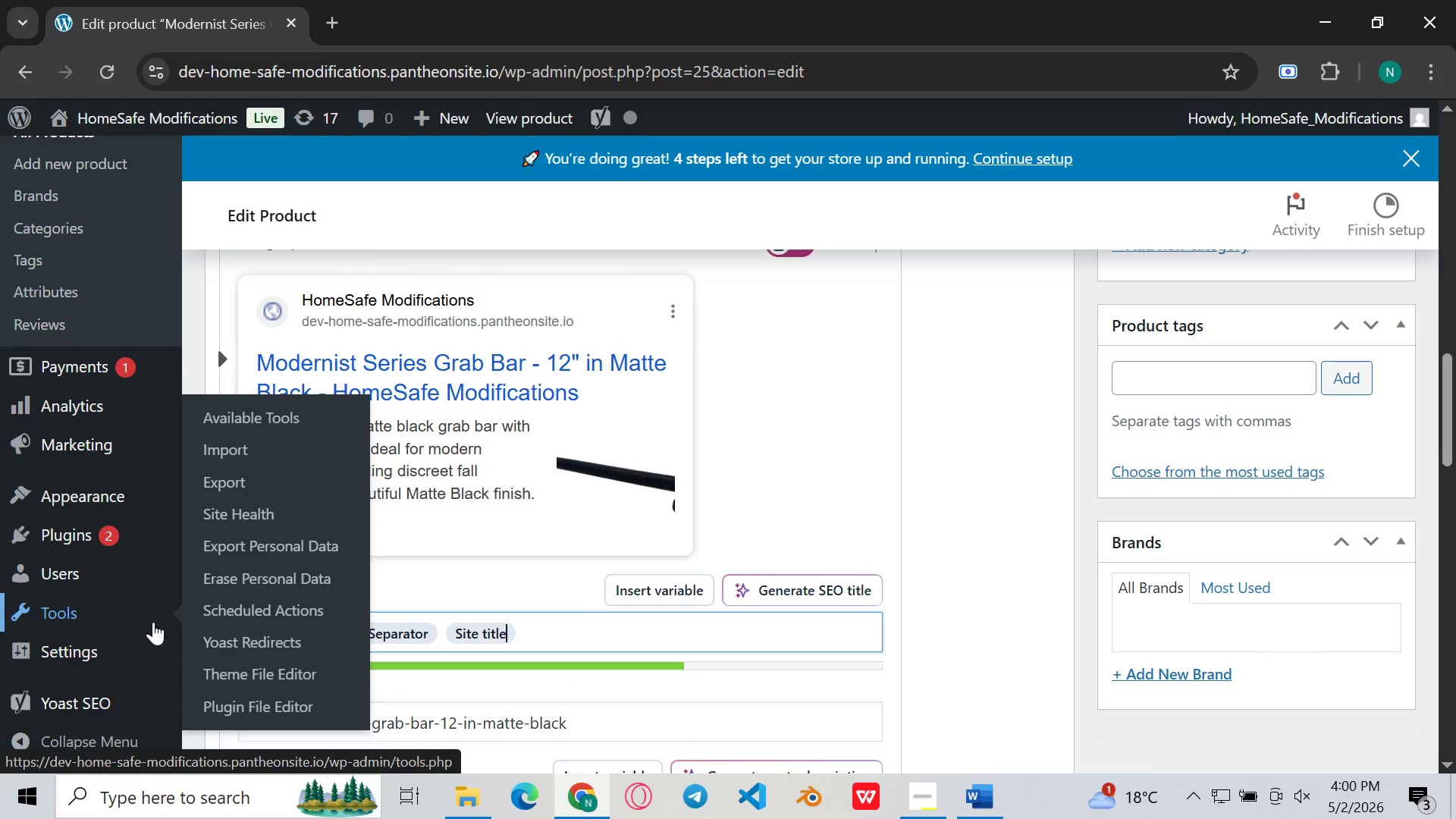 
key(Backspace)
 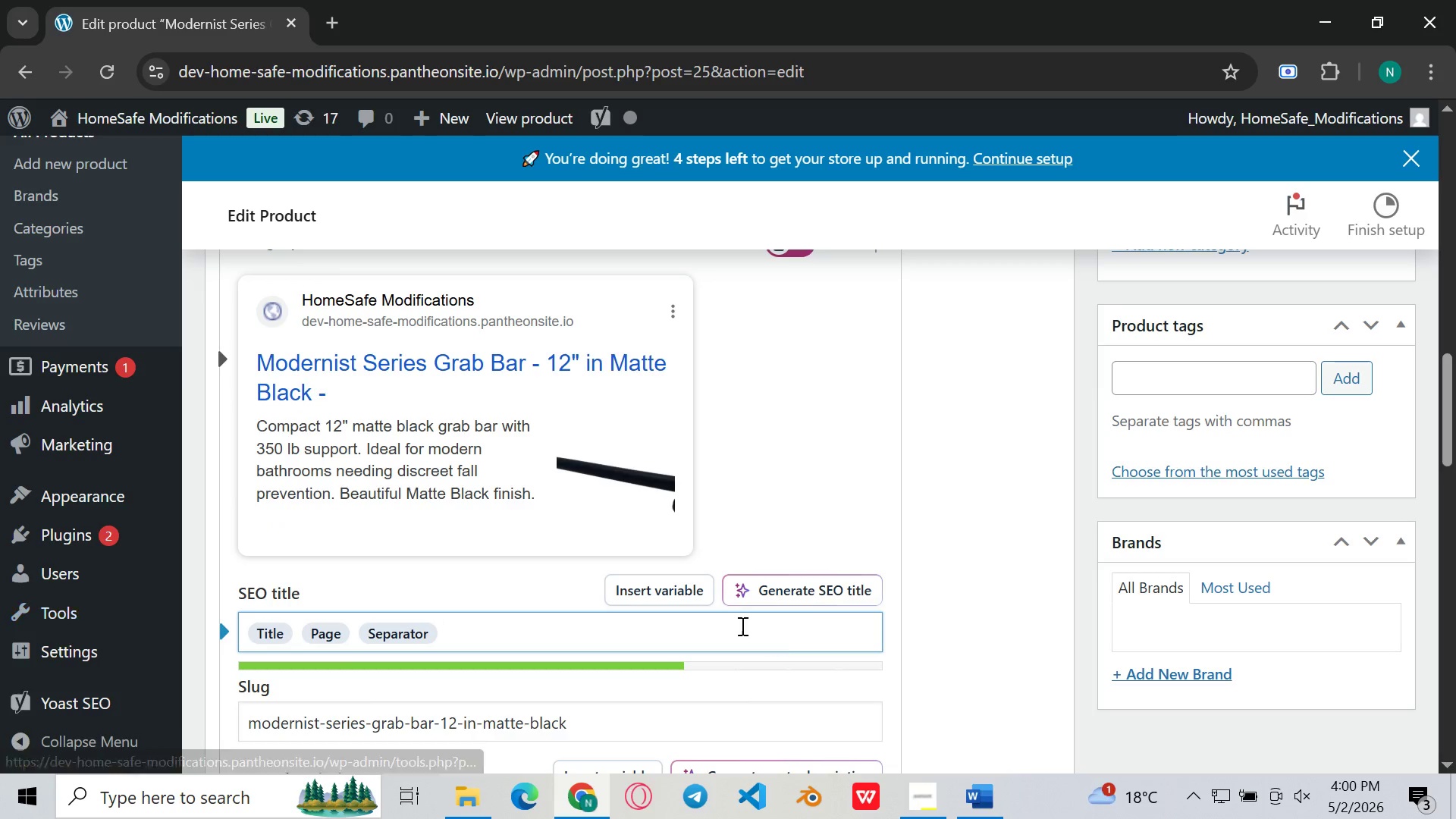 
key(Backspace)
 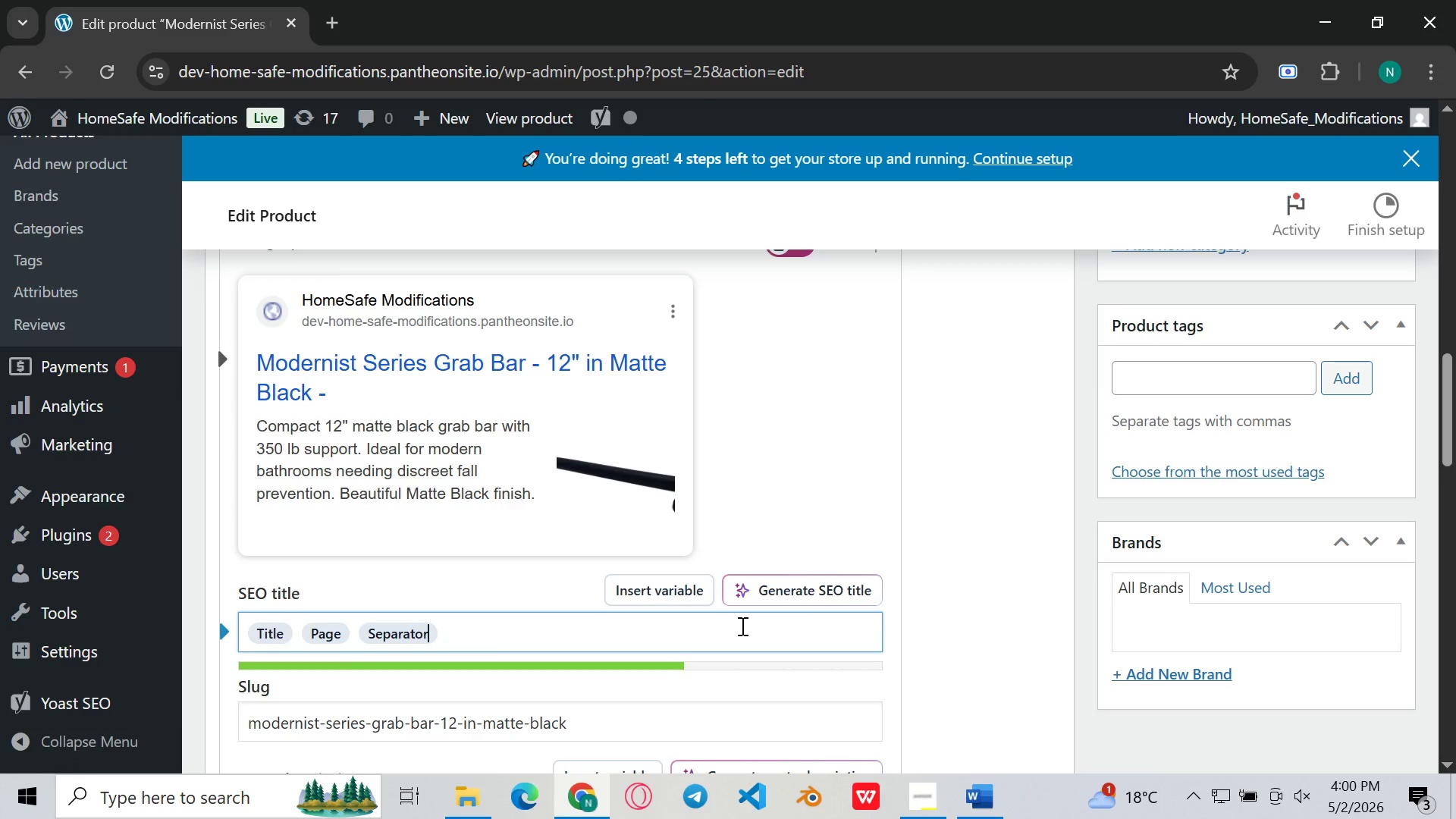 
key(Backspace)
 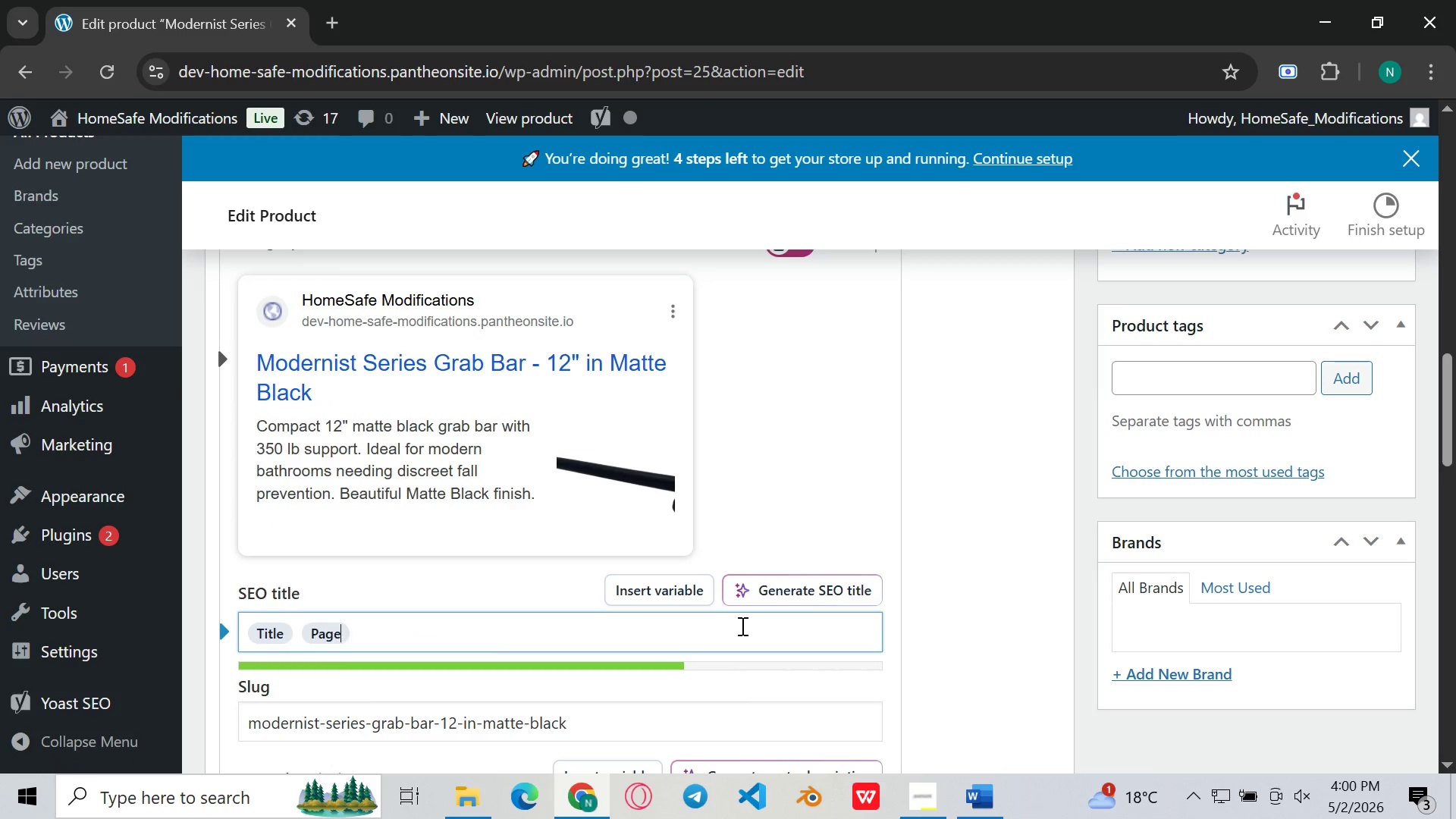 
key(Backspace)
 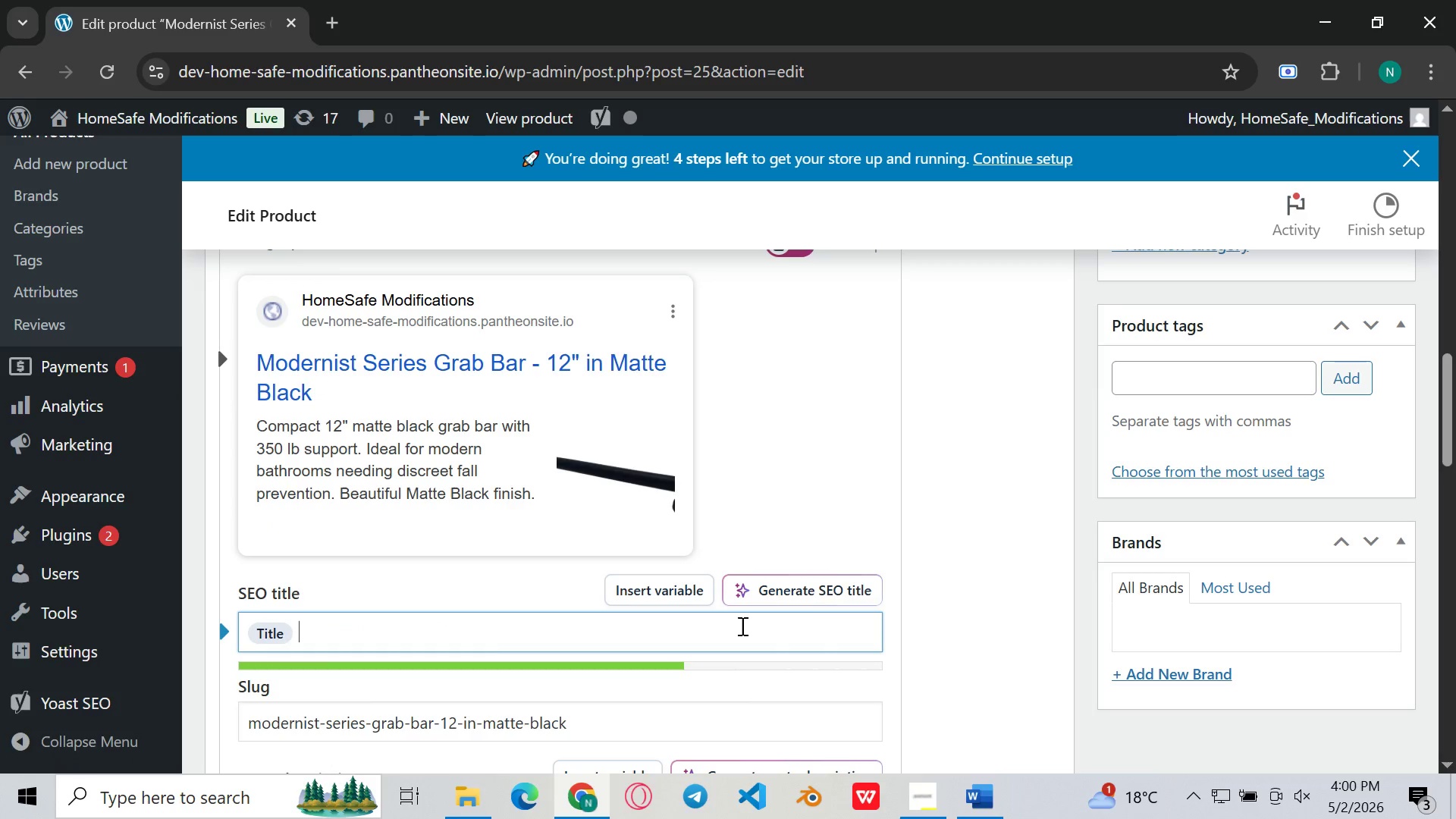 
key(Backspace)
 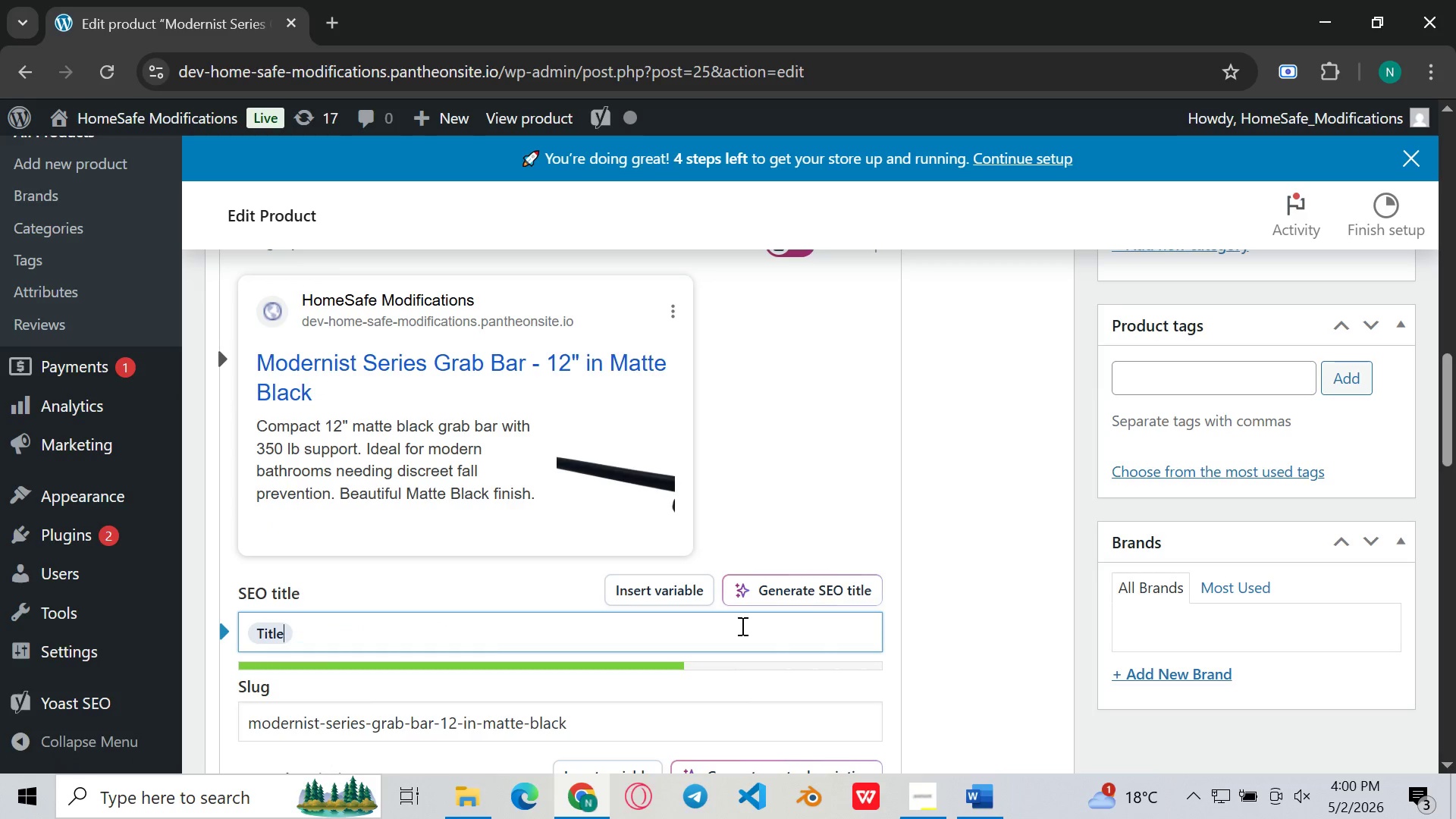 
key(Backspace)
 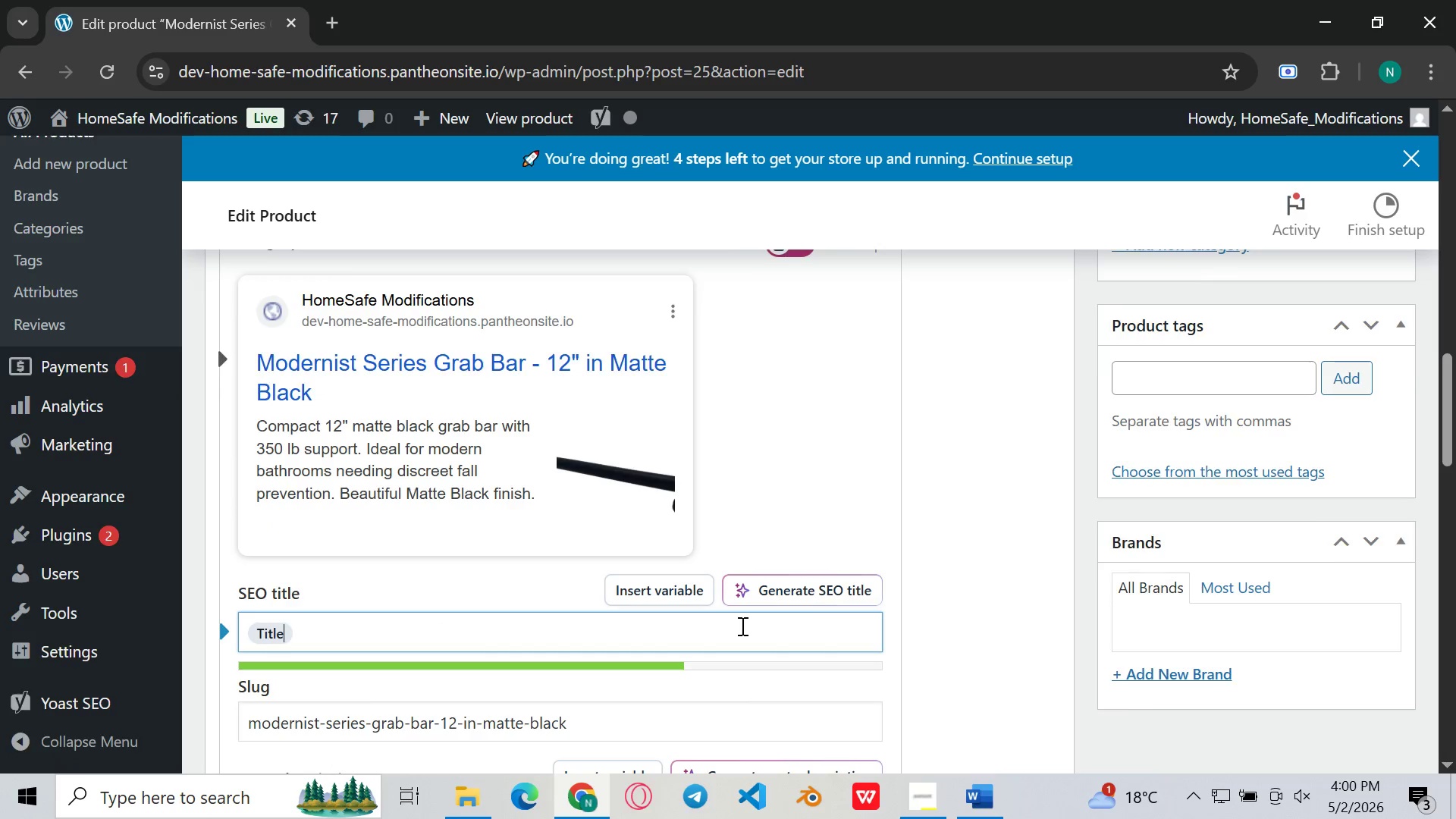 
key(Backspace)
 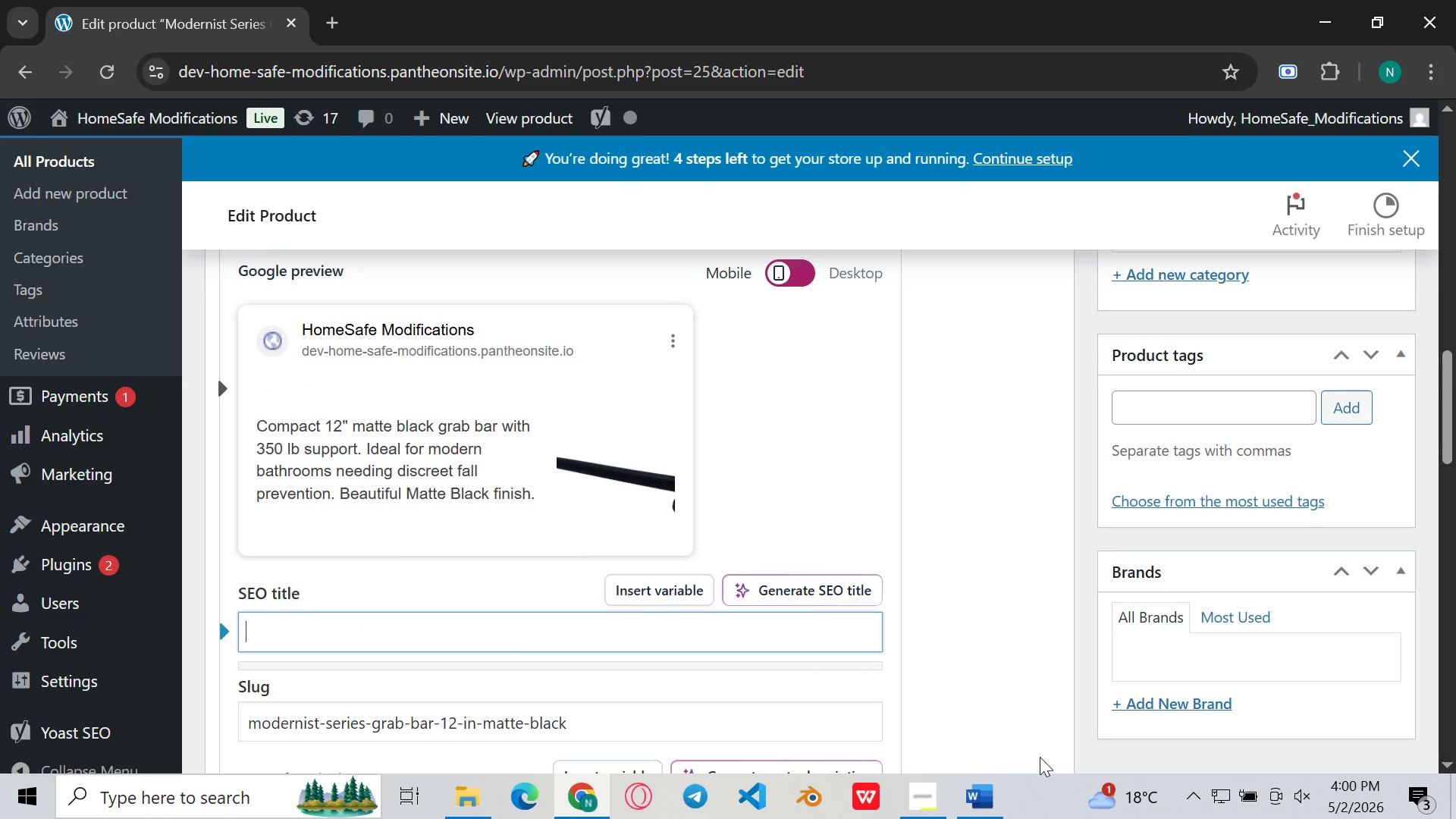 
left_click([986, 803])
 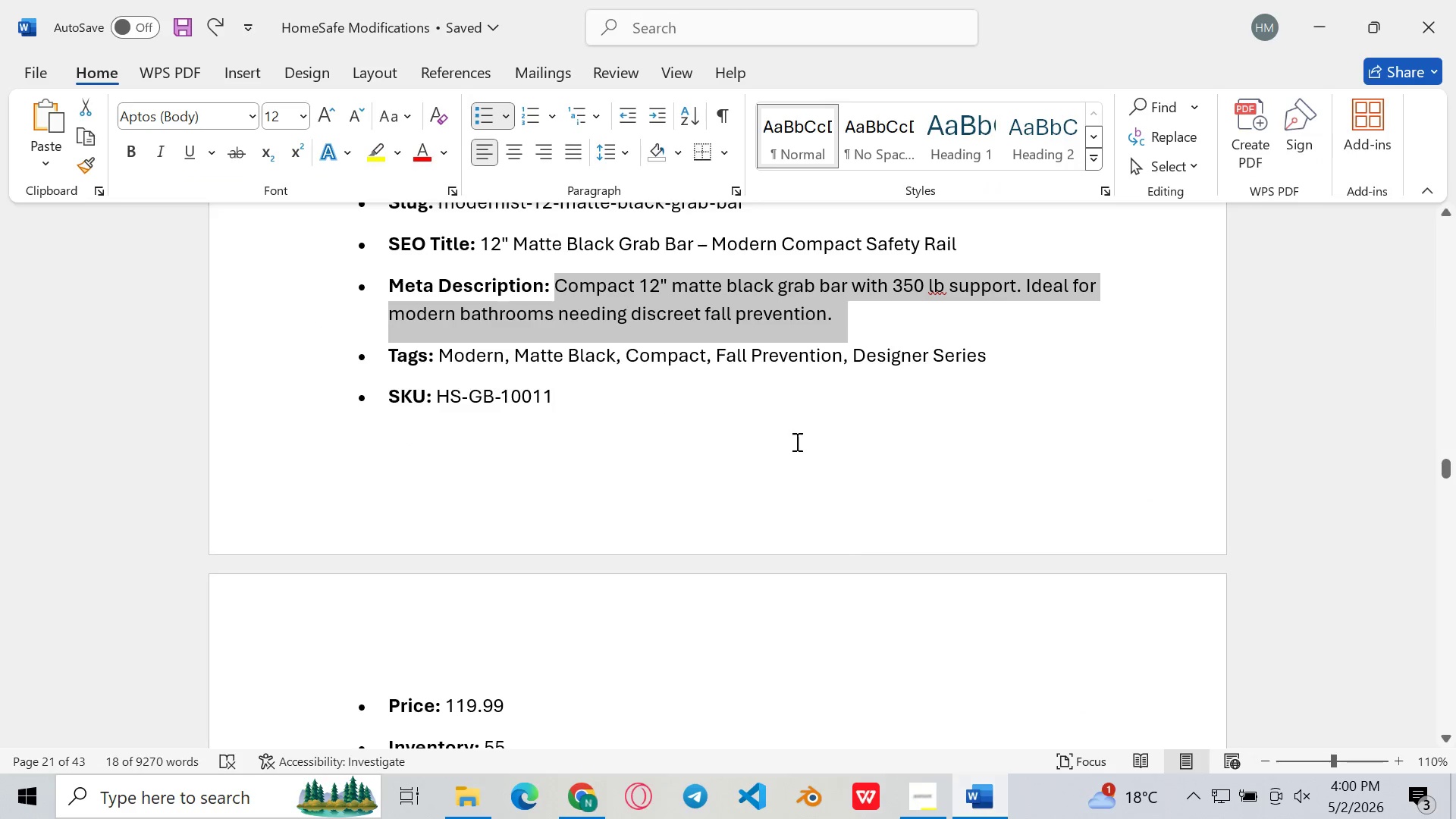 
scroll: coordinate [795, 441], scroll_direction: none, amount: 0.0
 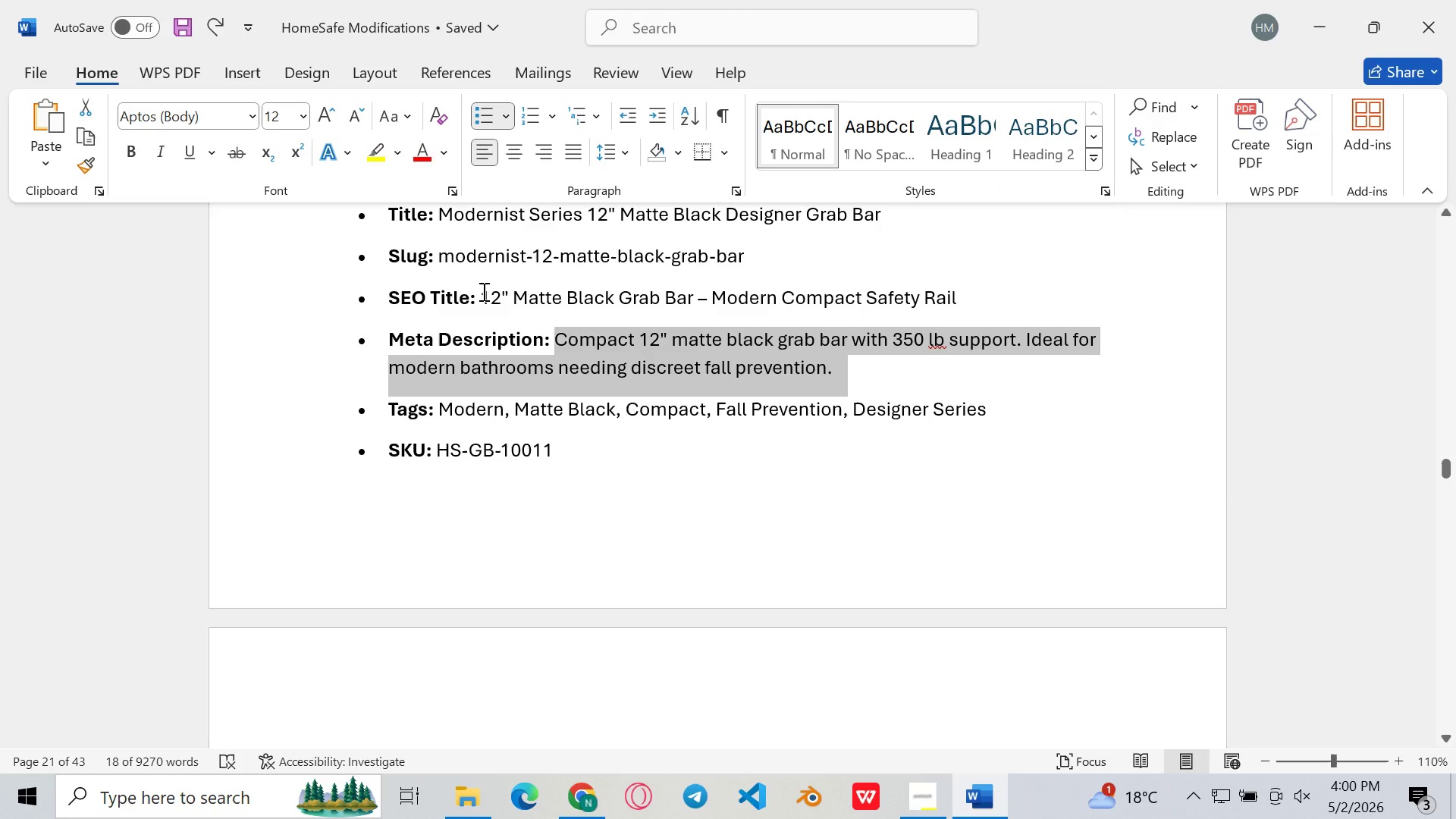 
left_click_drag(start_coordinate=[482, 291], to_coordinate=[987, 297])
 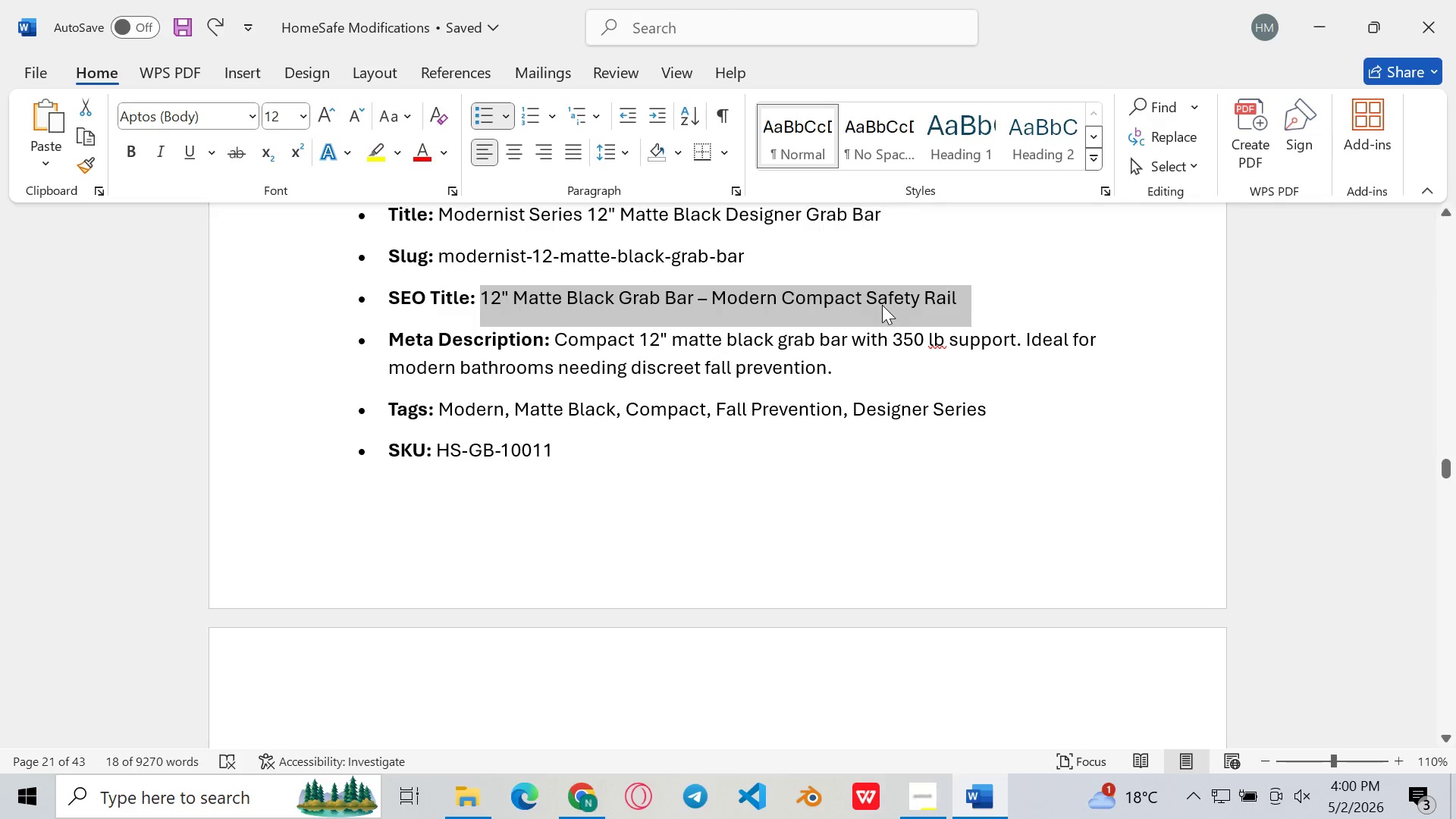 
key(Control+C)
 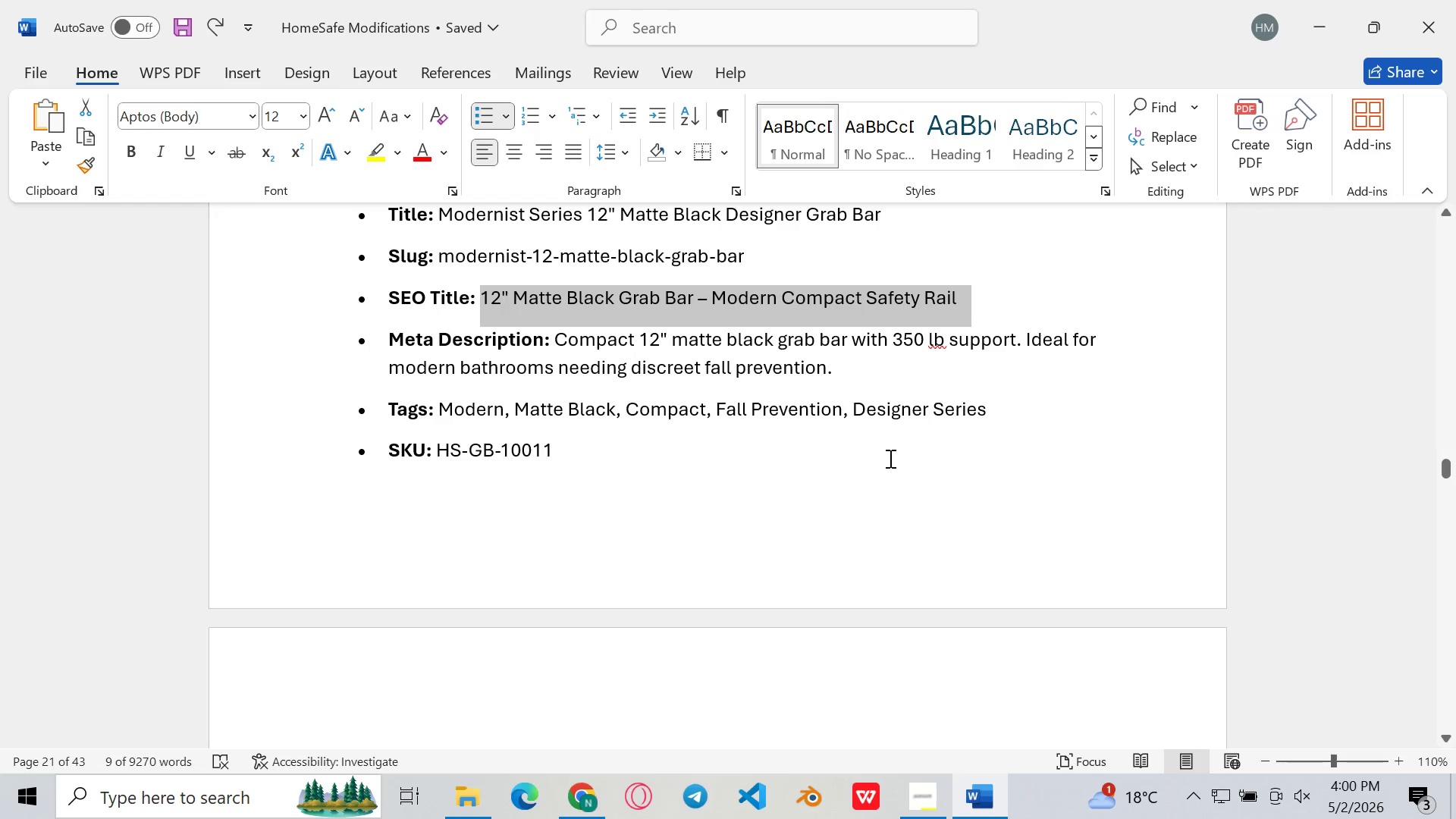 
left_click([988, 814])
 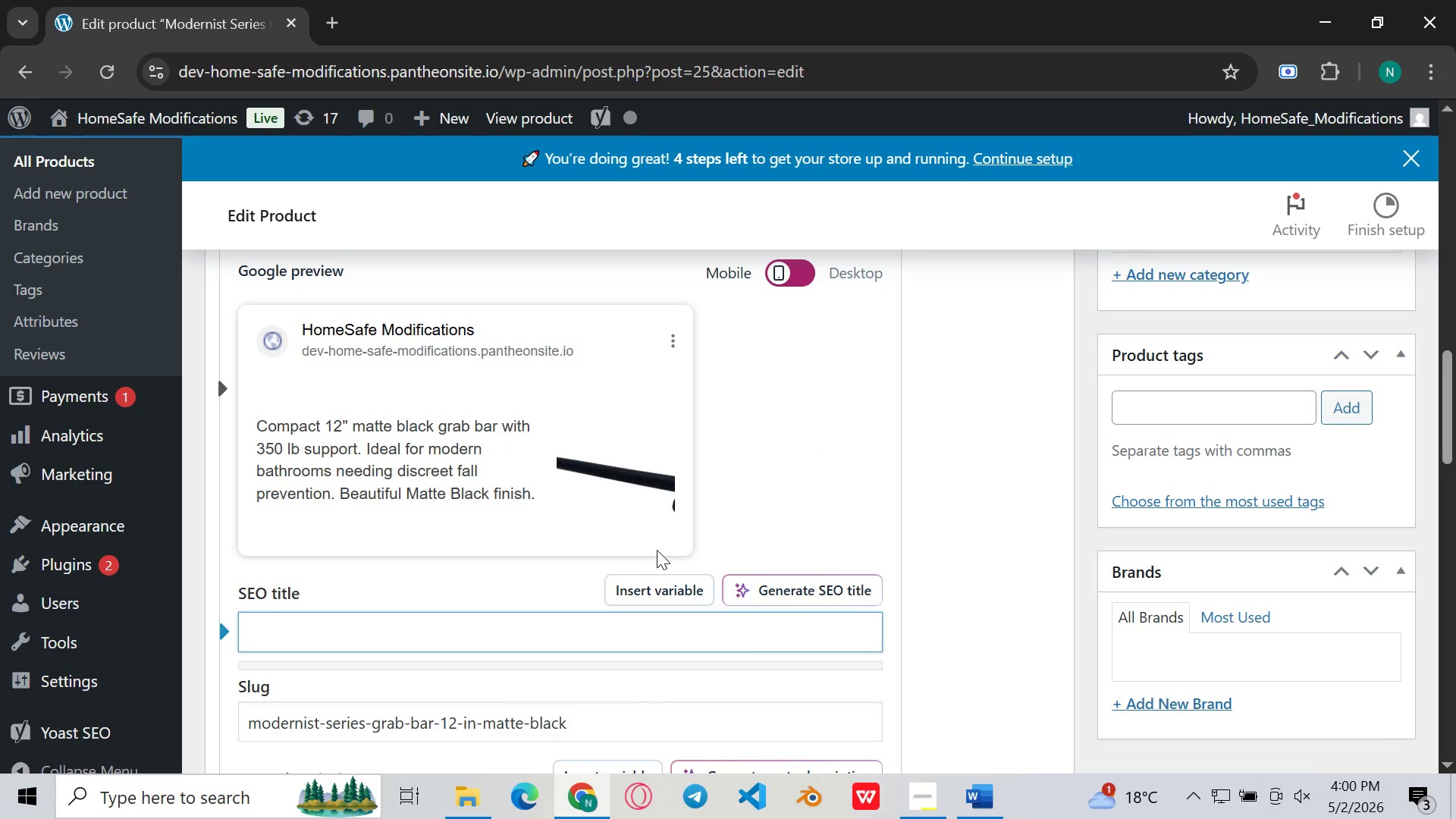 
key(Control+V)
 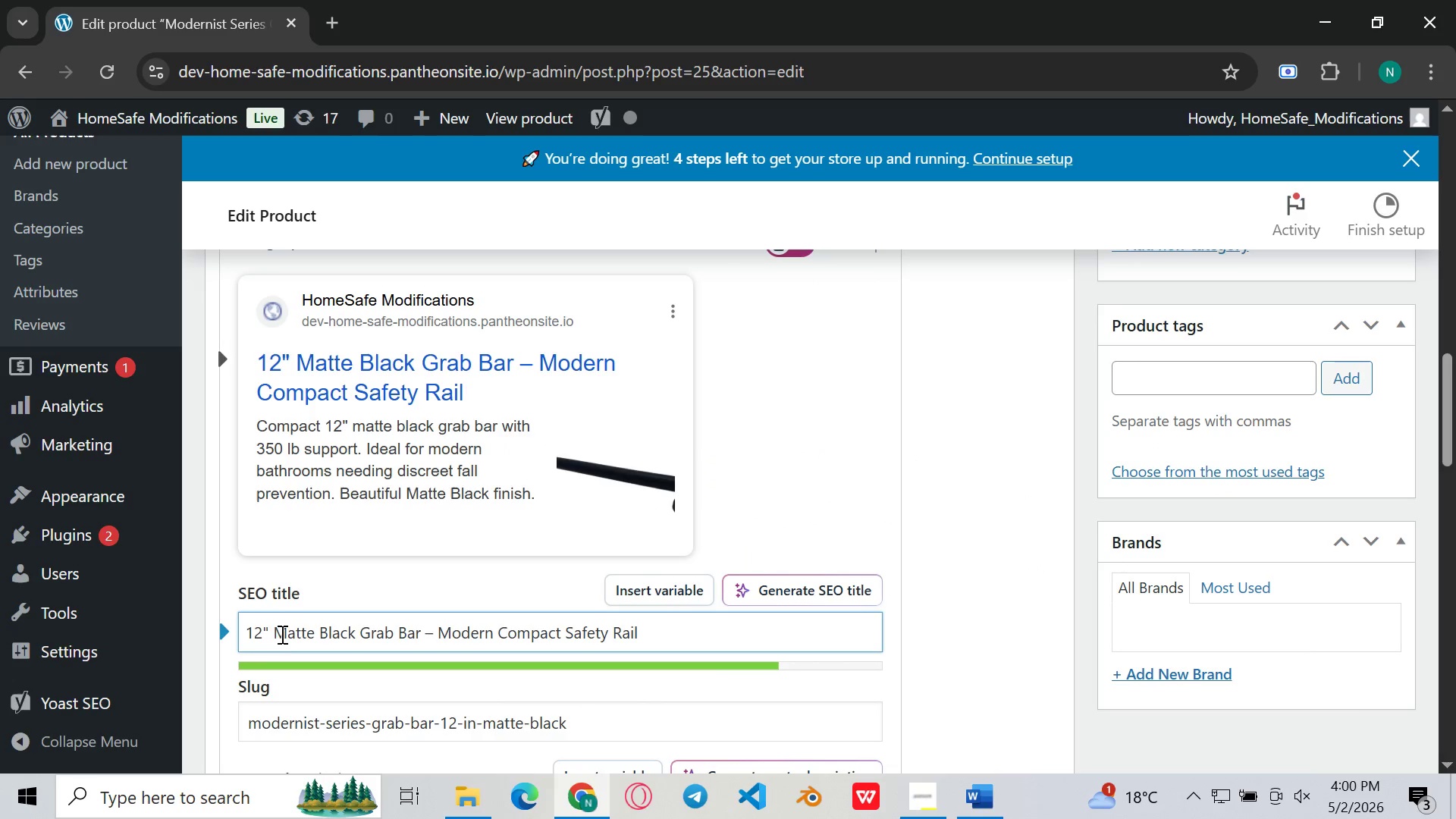 
left_click([281, 635])
 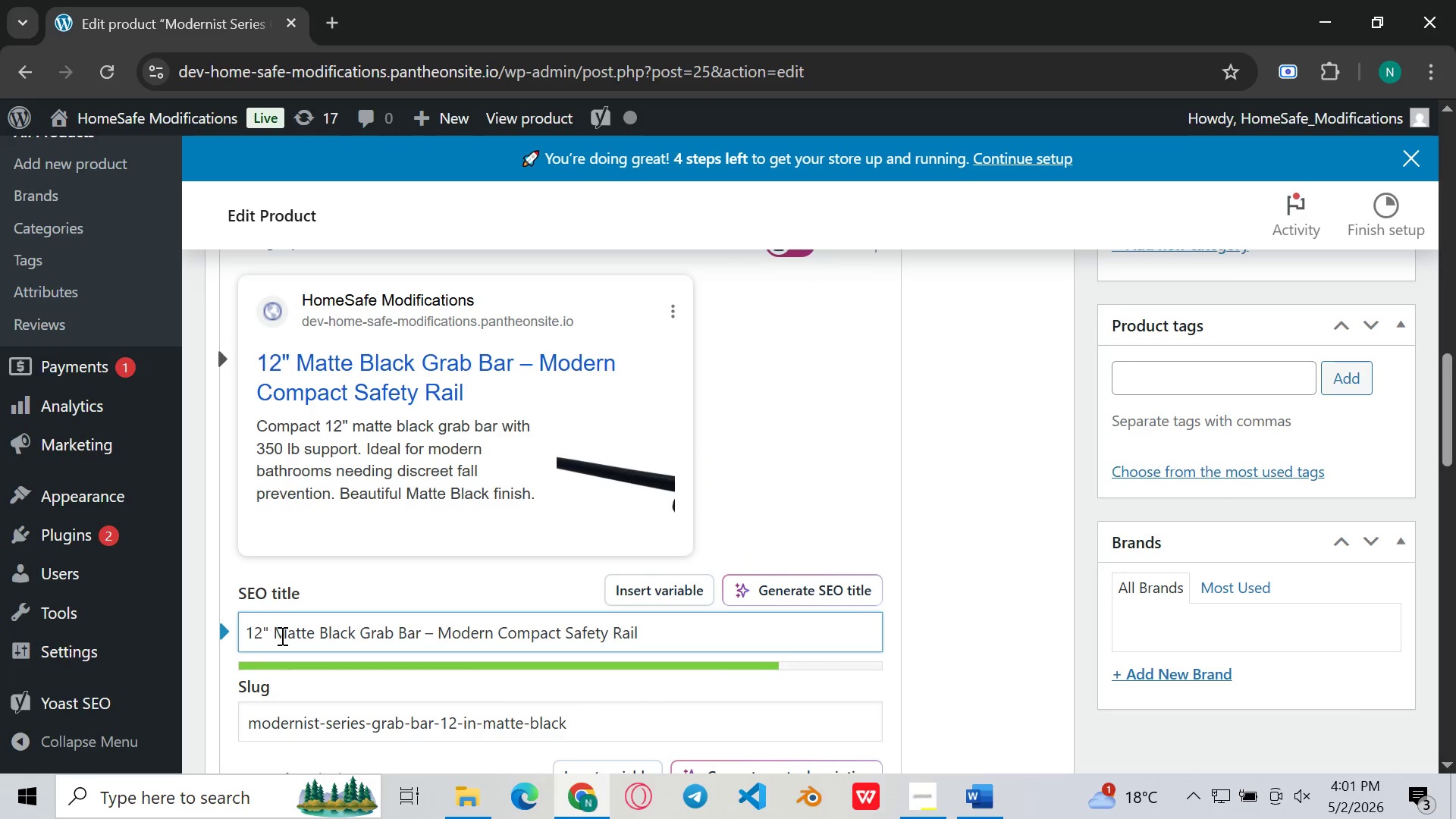 
key(ArrowLeft)
 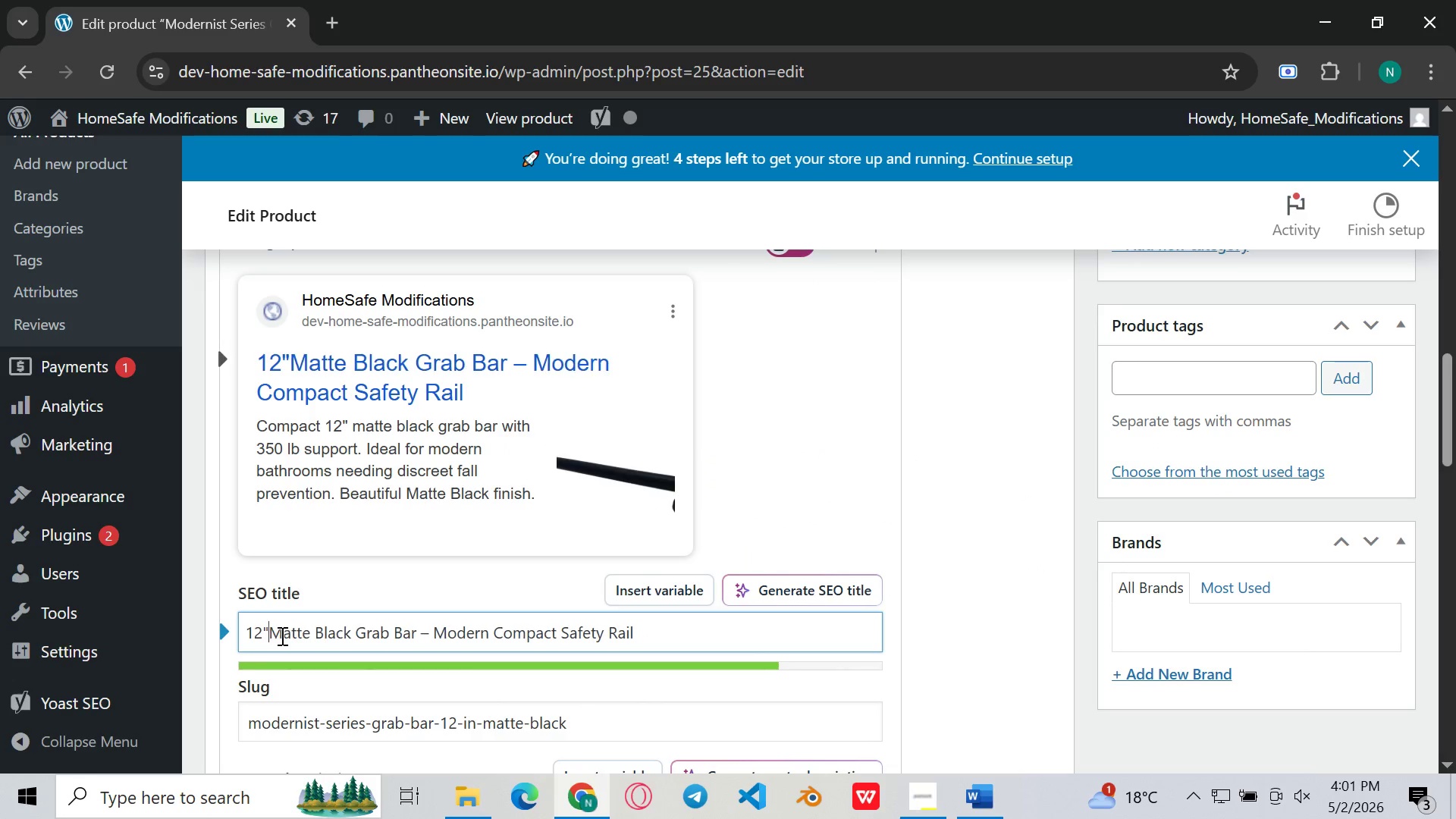 
key(Backspace)
 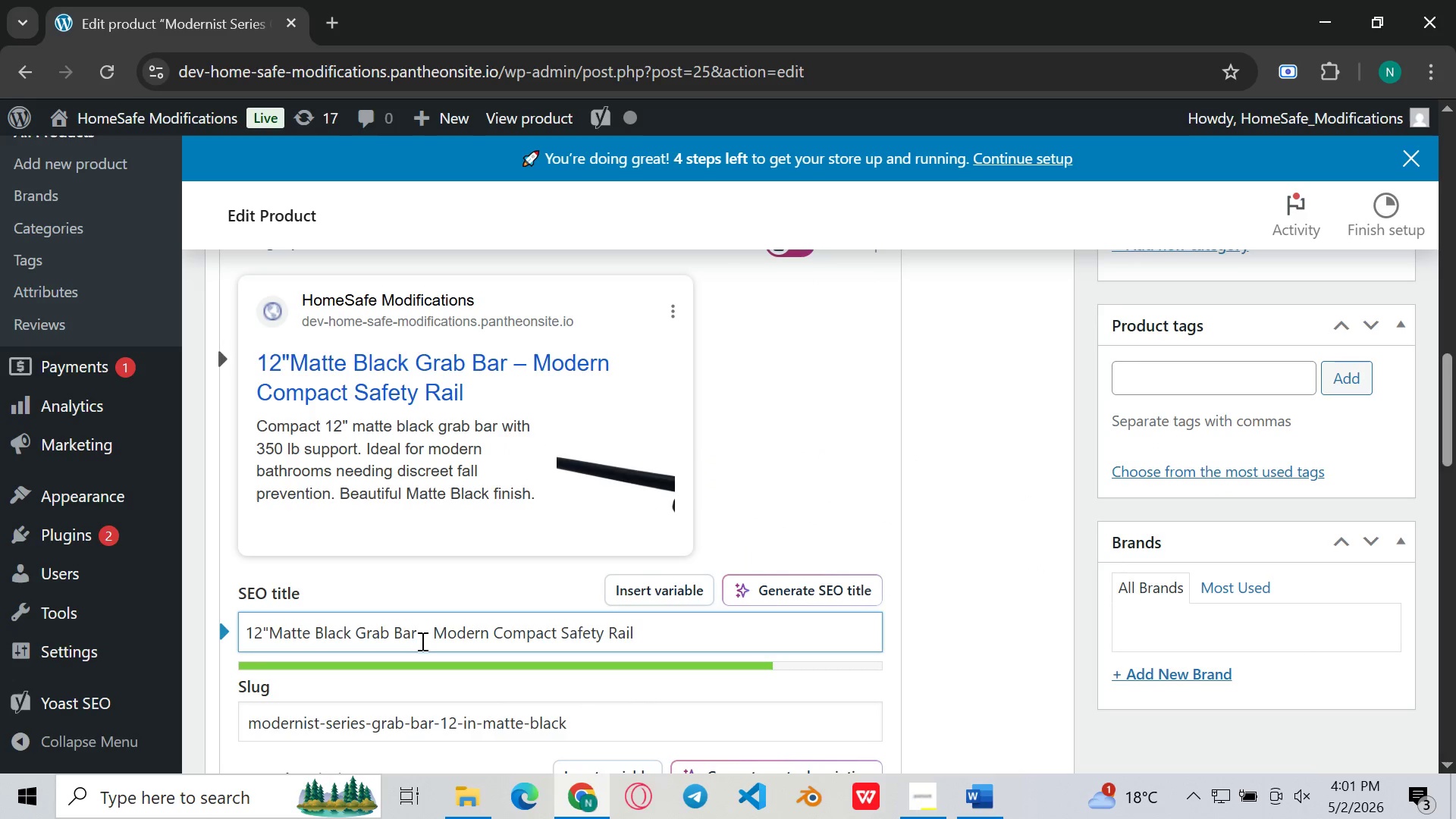 
left_click_drag(start_coordinate=[416, 641], to_coordinate=[249, 639])
 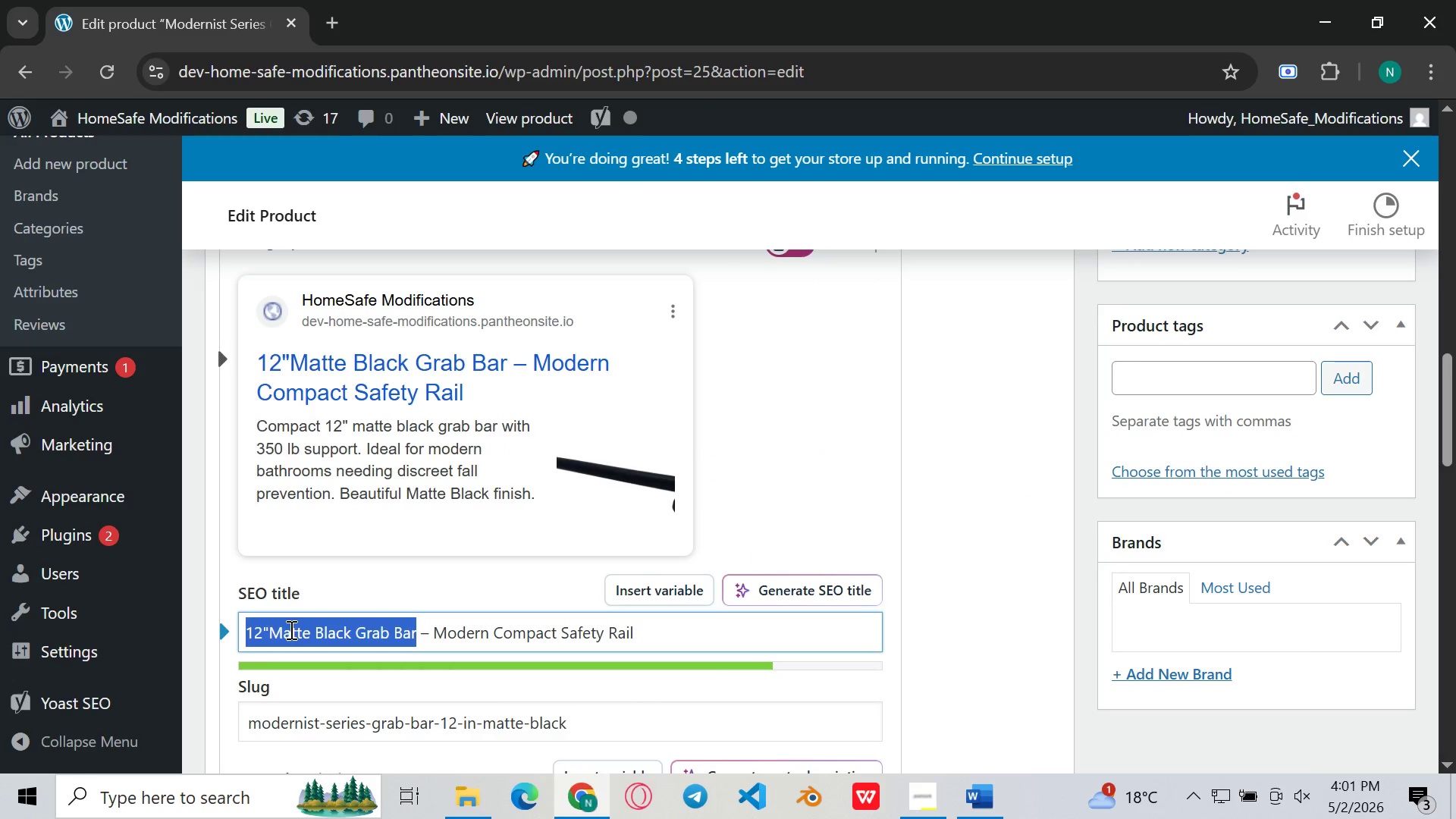 
key(Control+C)
 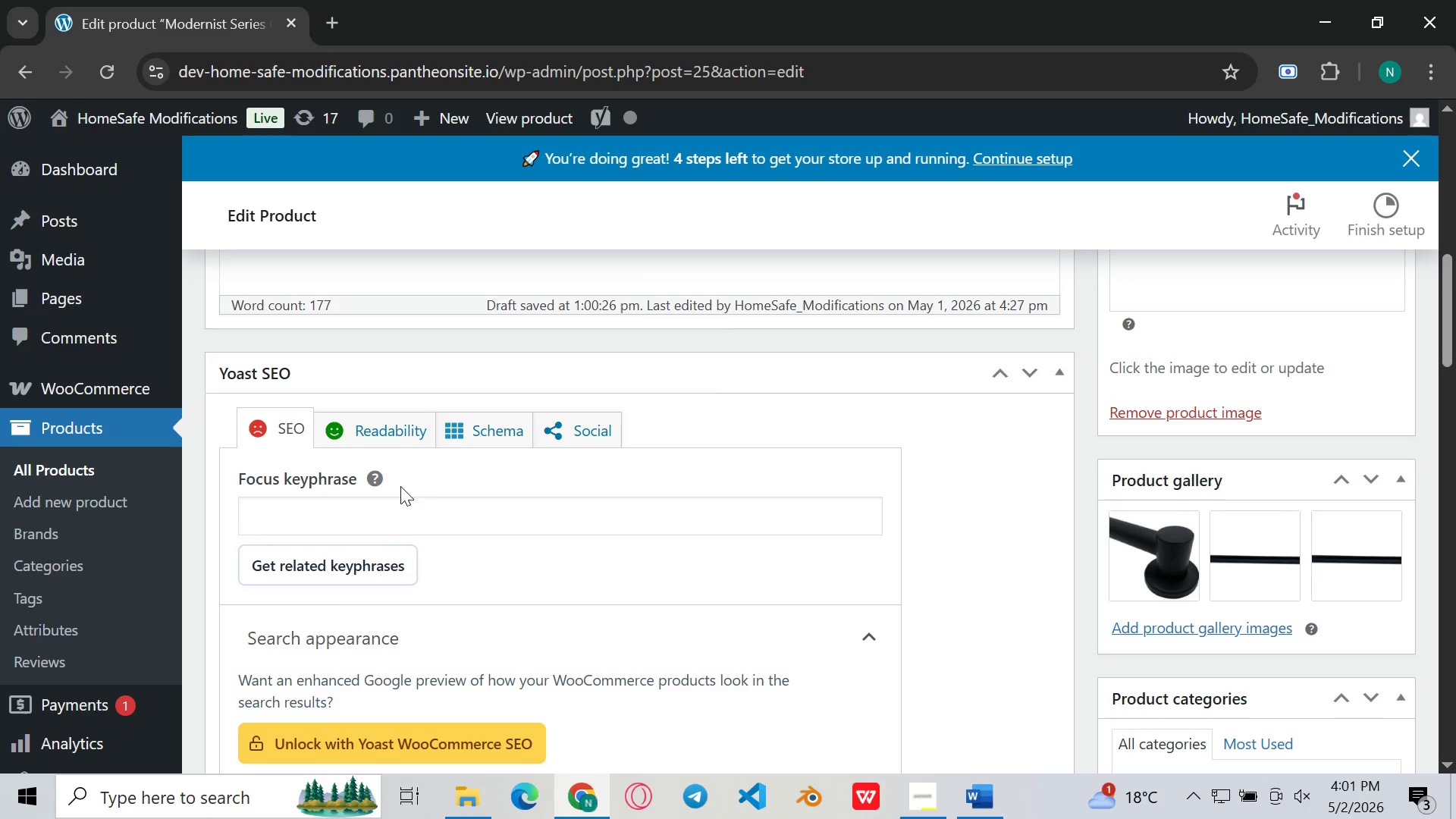 
left_click([370, 519])
 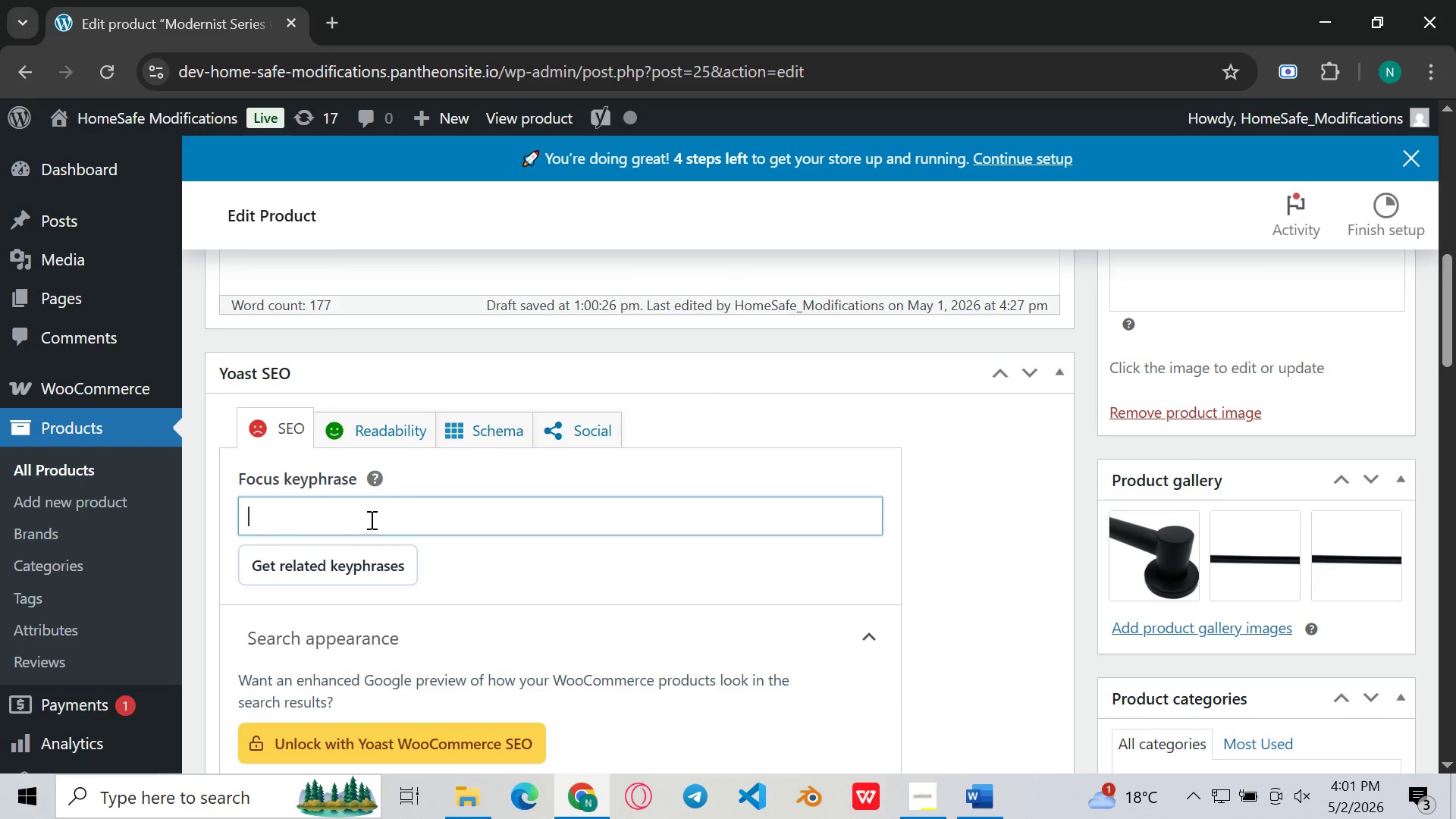 
key(Control+V)
 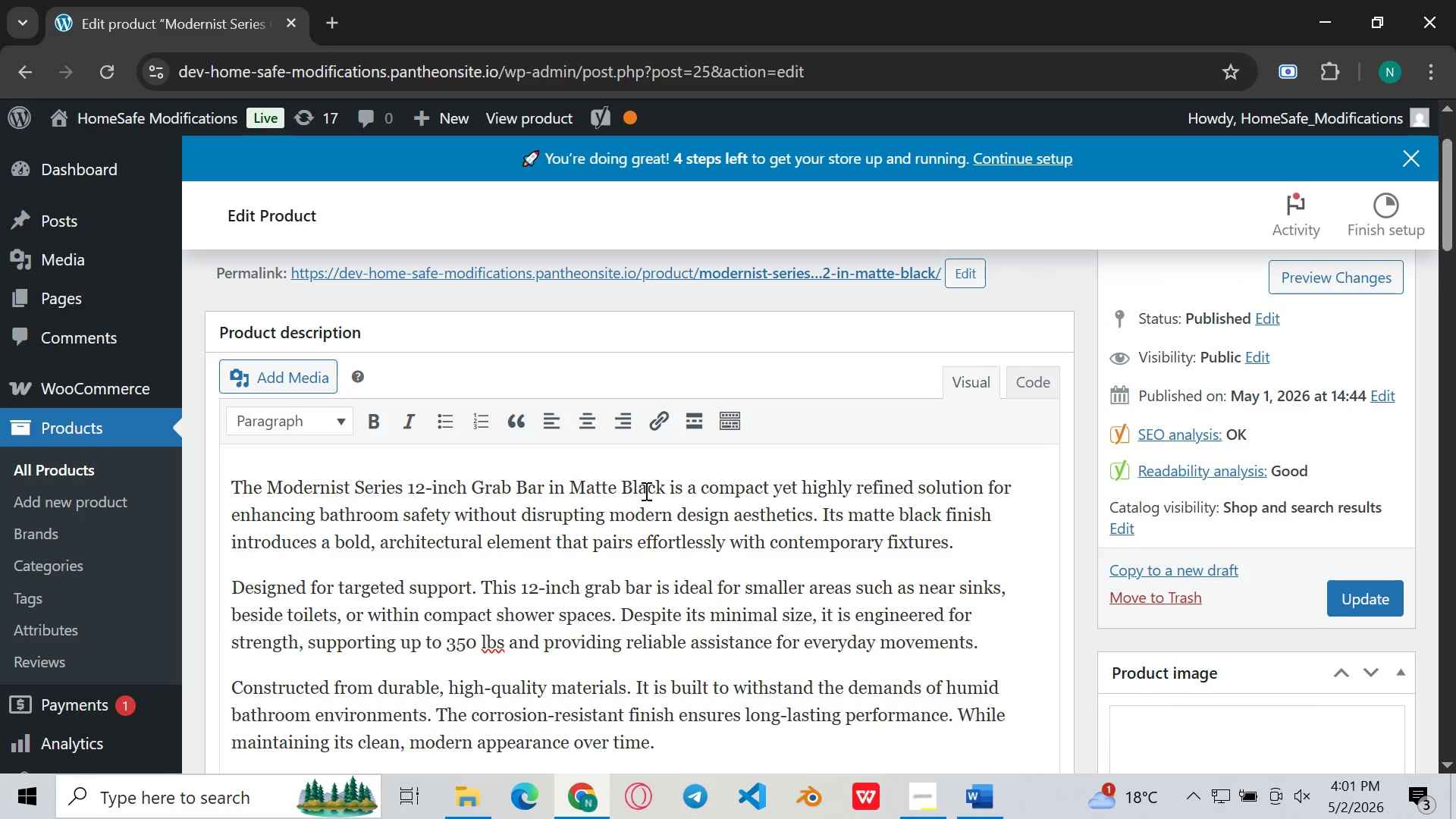 
left_click_drag(start_coordinate=[664, 488], to_coordinate=[403, 490])
 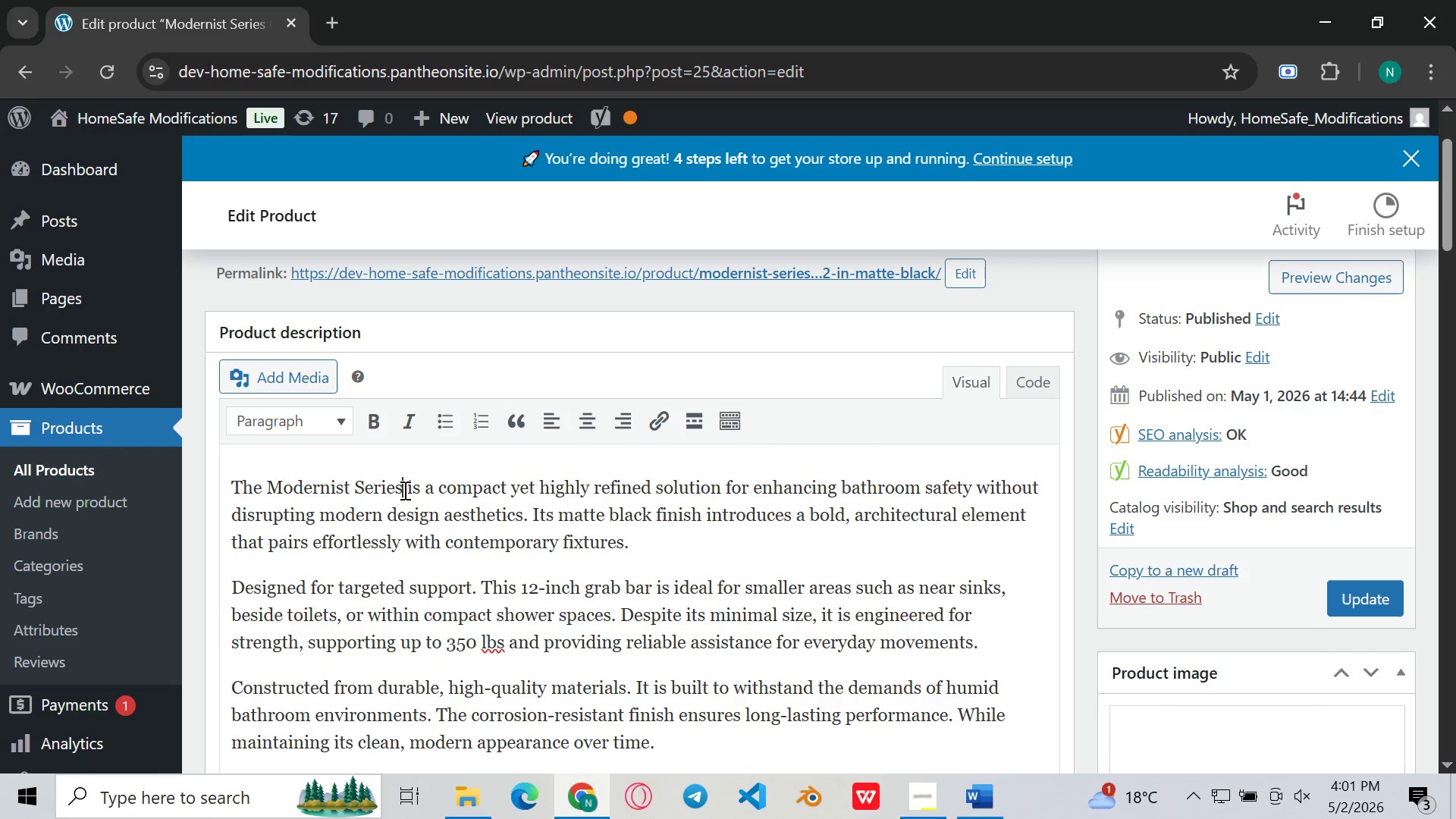 
key(Backspace)
 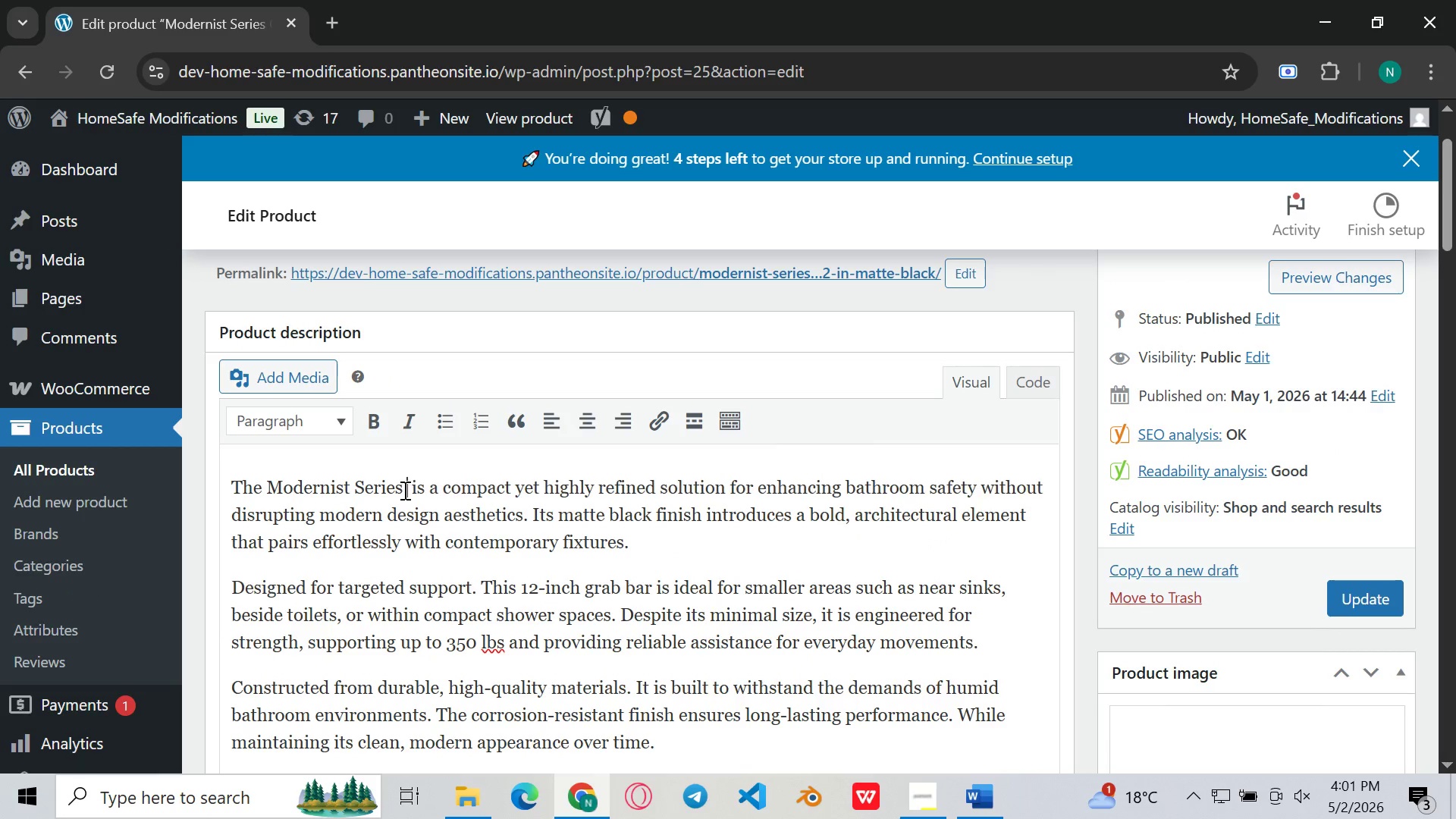 
key(Space)
 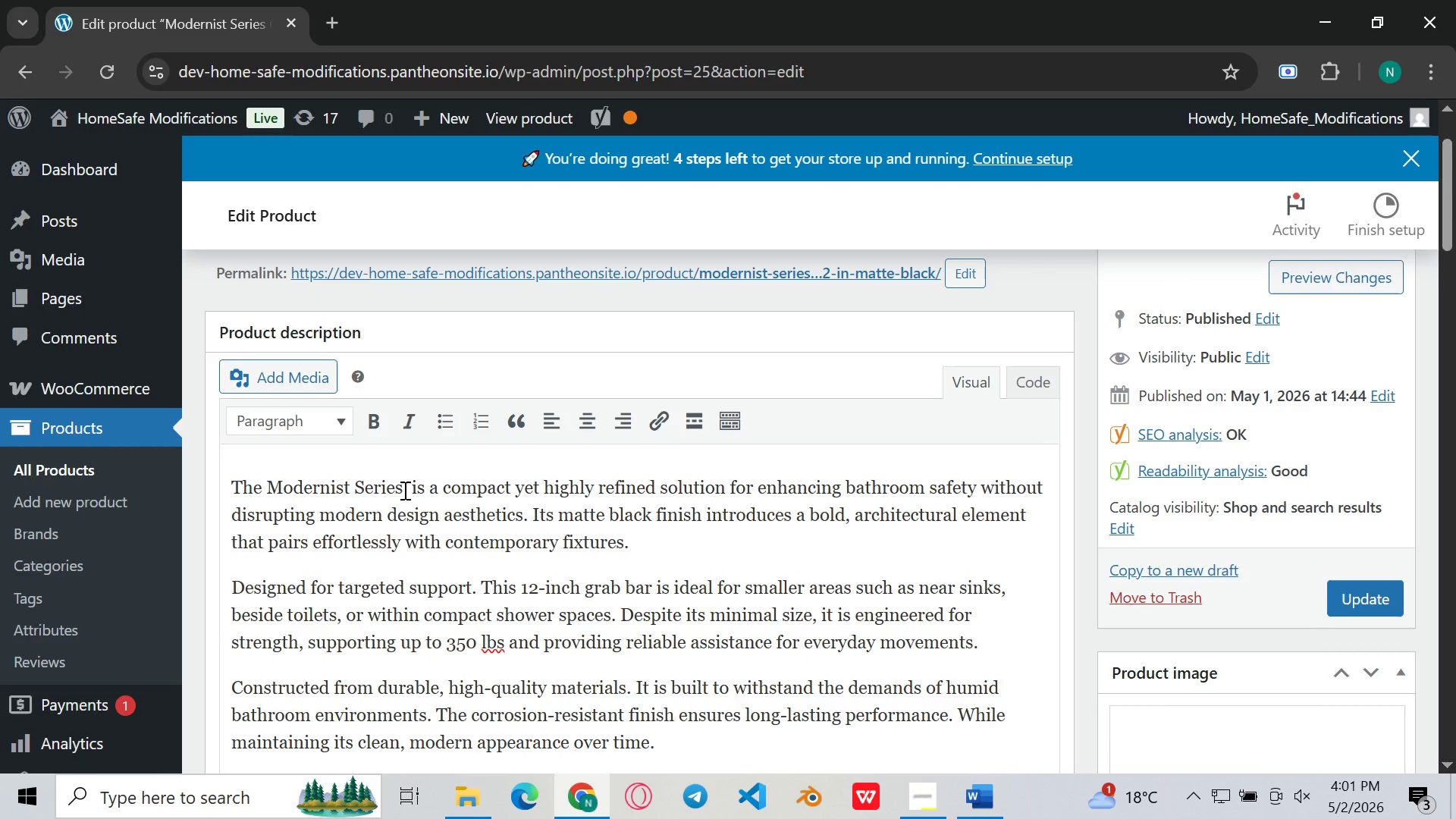 
key(Control+V)
 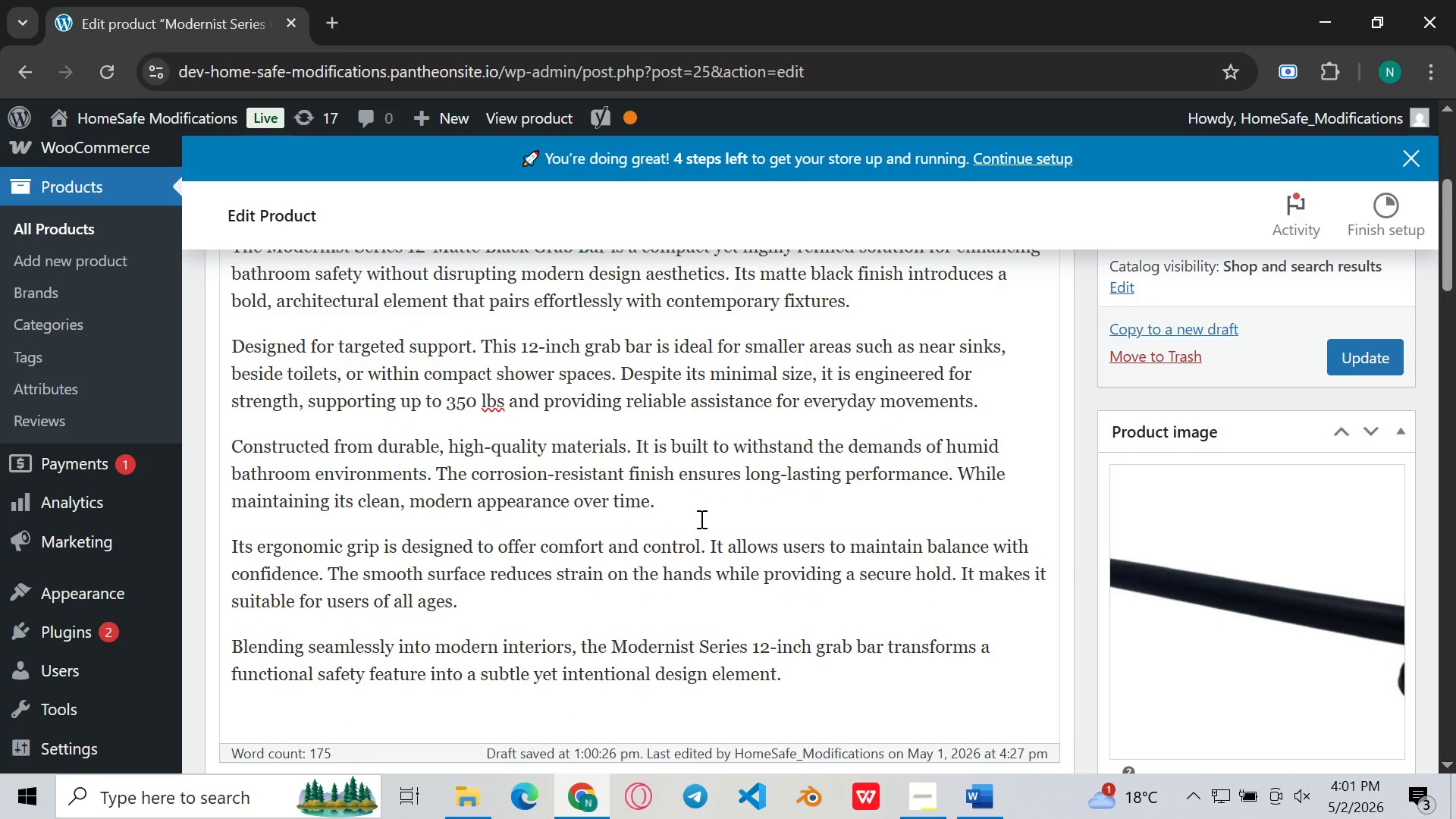 
left_click([726, 547])
 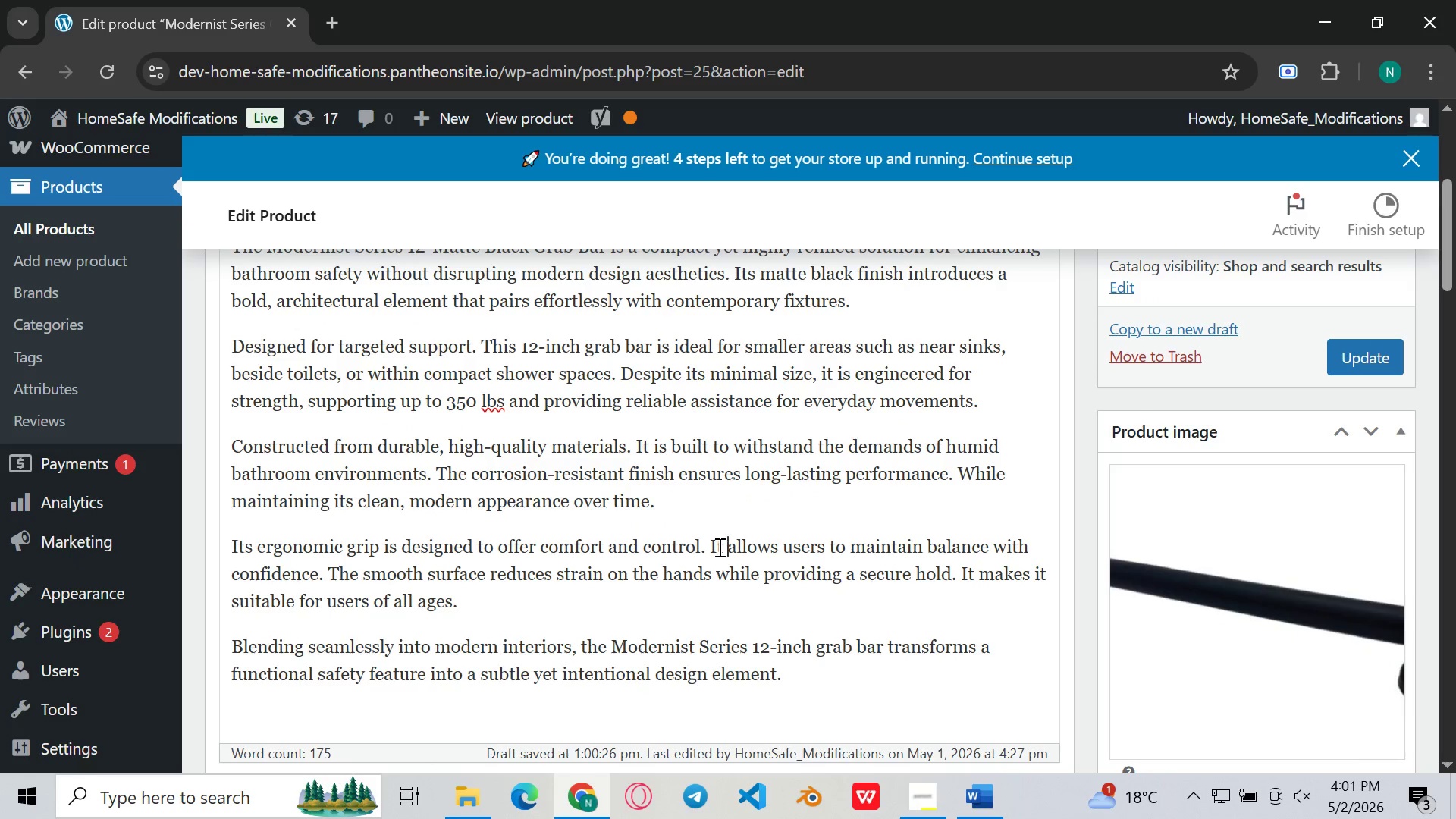 
left_click([718, 547])
 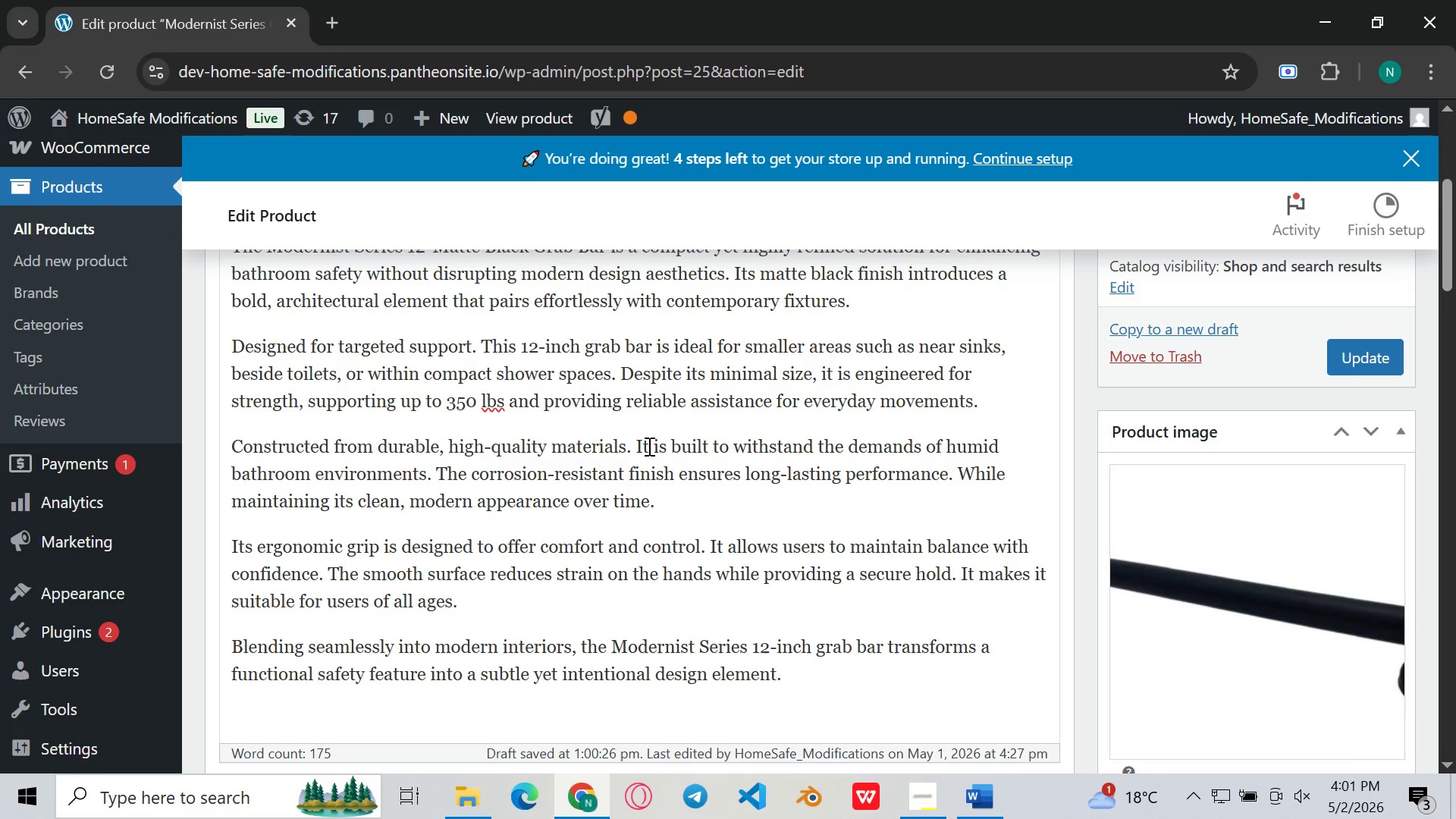 
left_click([648, 447])
 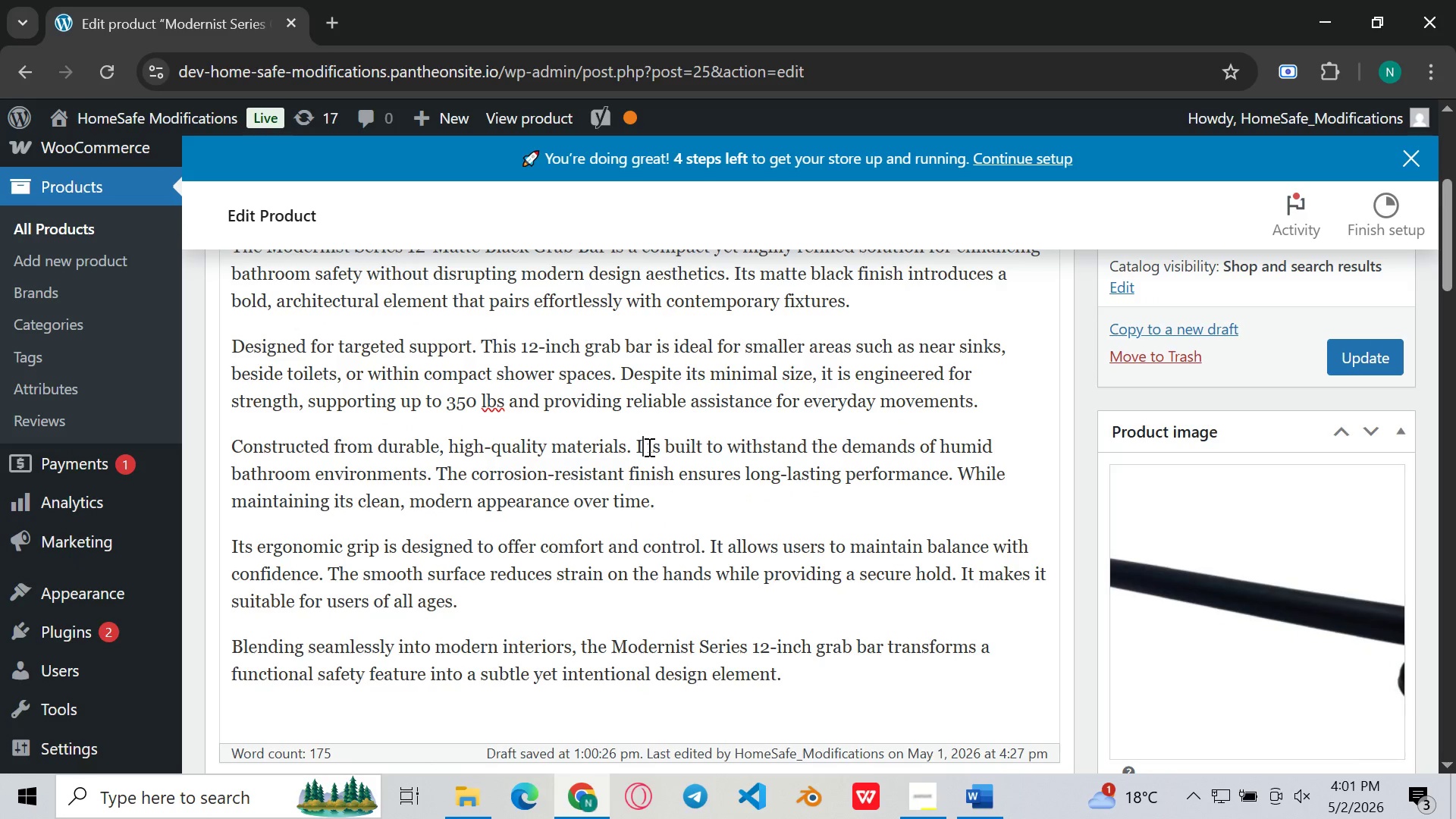 
key(Backspace)
 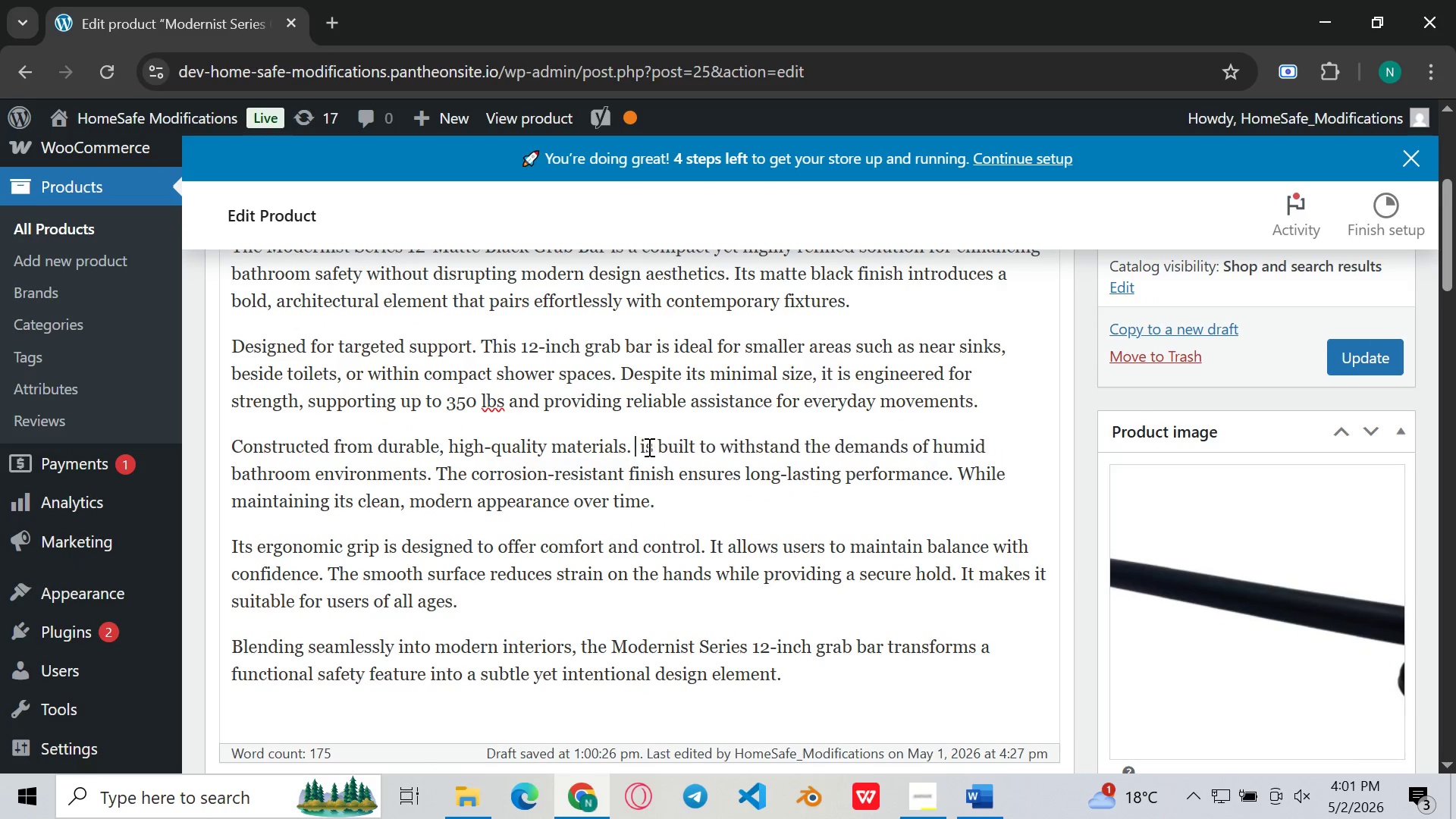 
key(Backspace)
 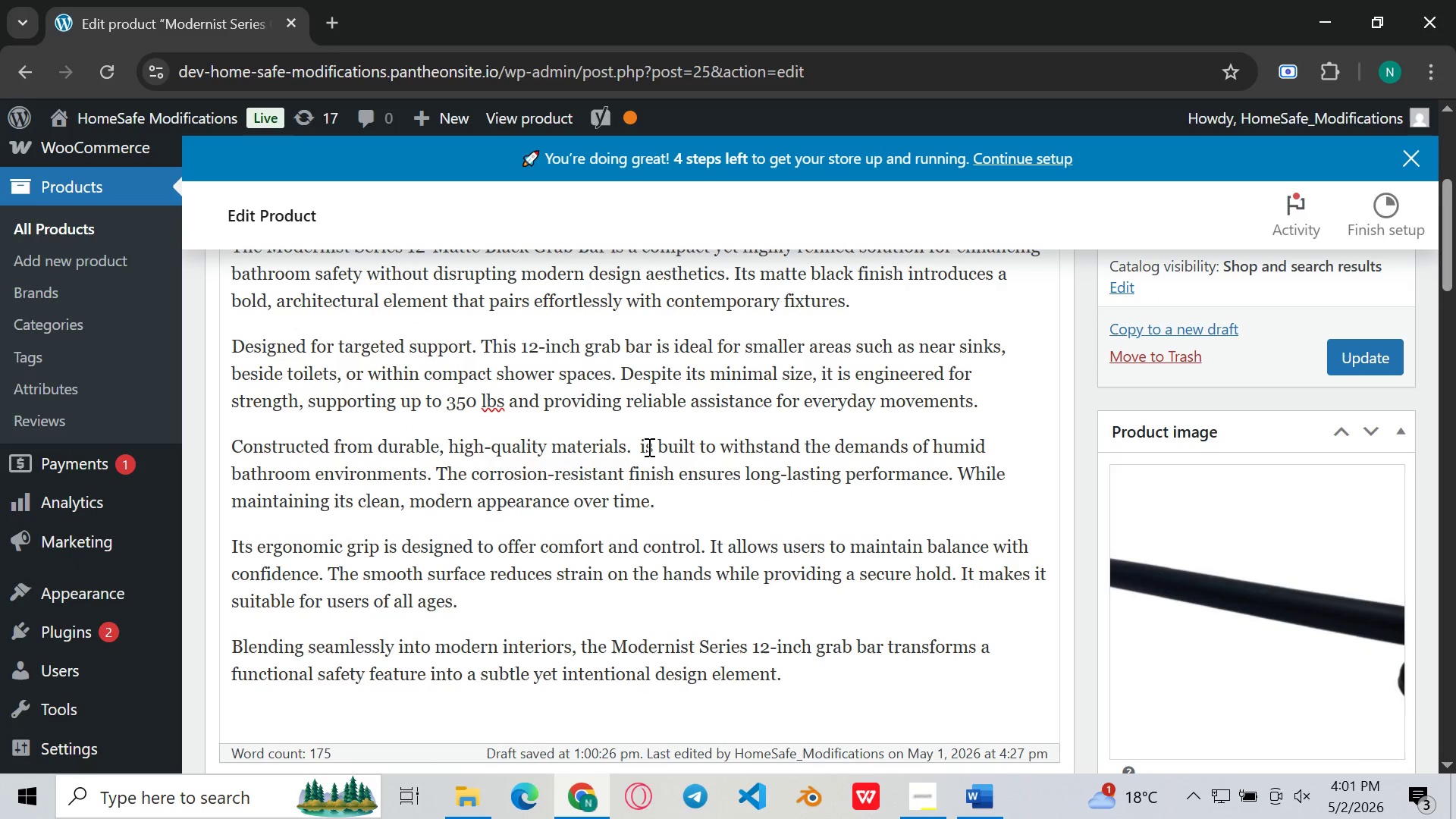 
key(Control+ControlLeft)
 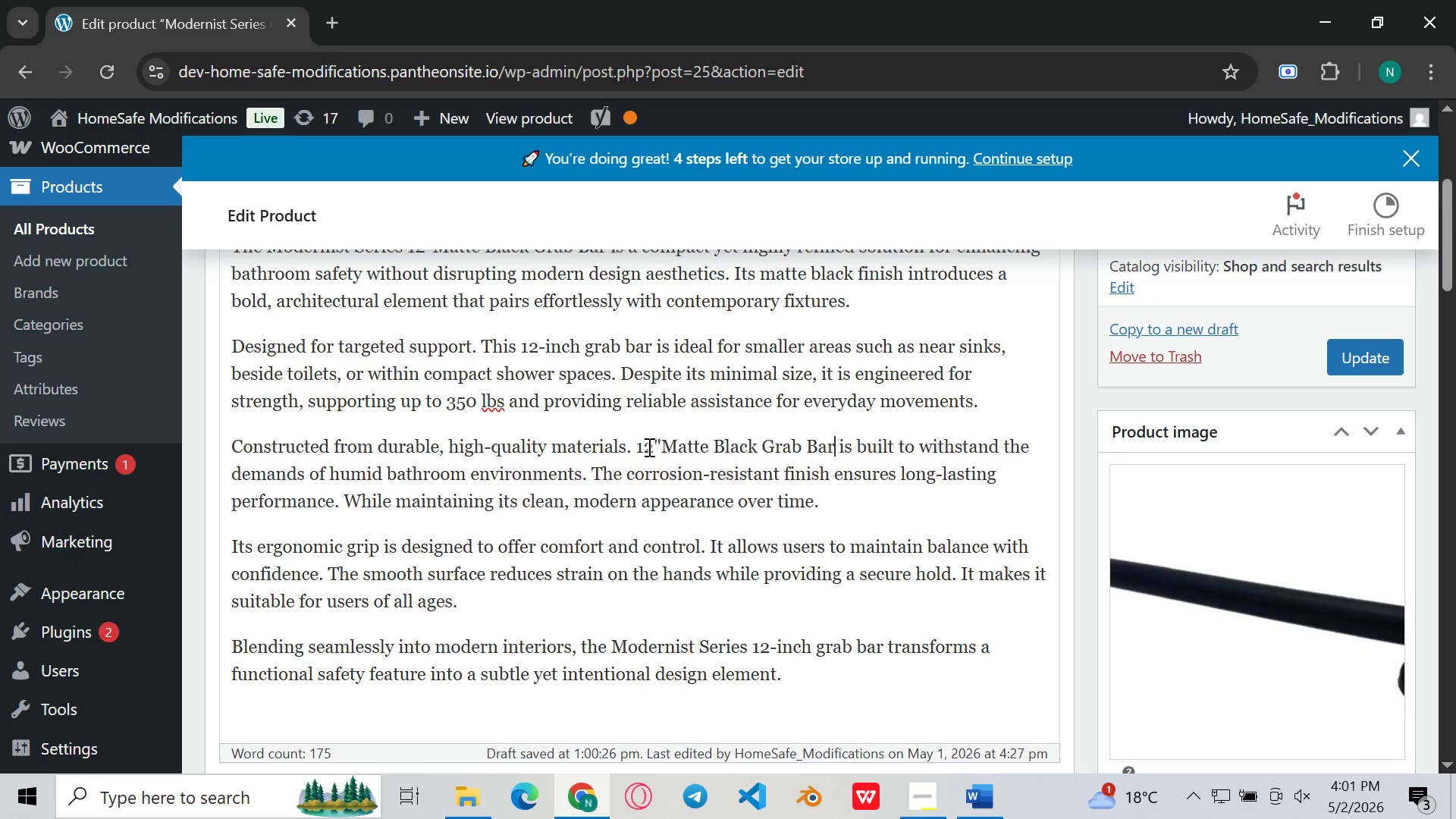 
key(Control+V)
 